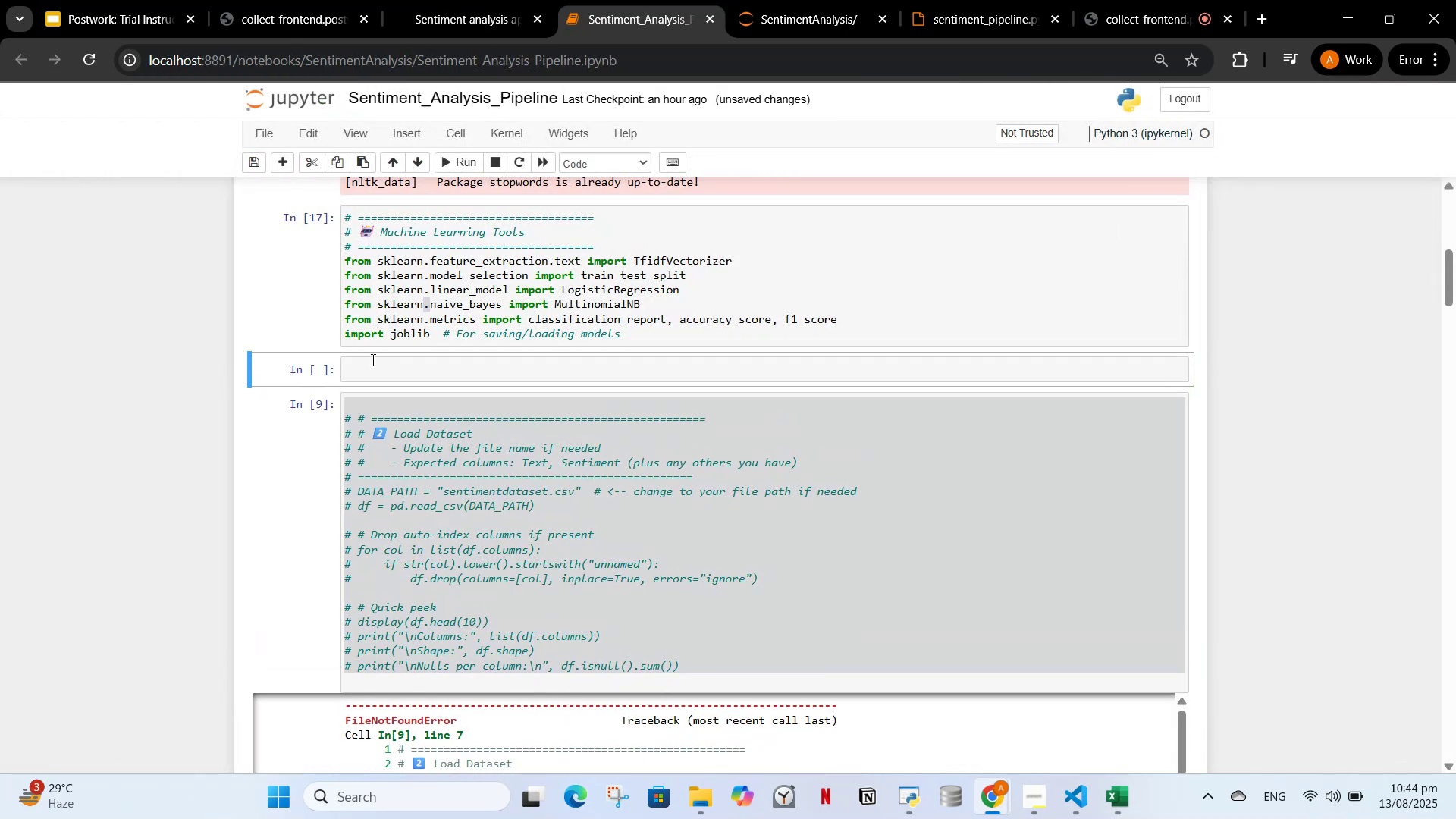 
left_click([372, 369])
 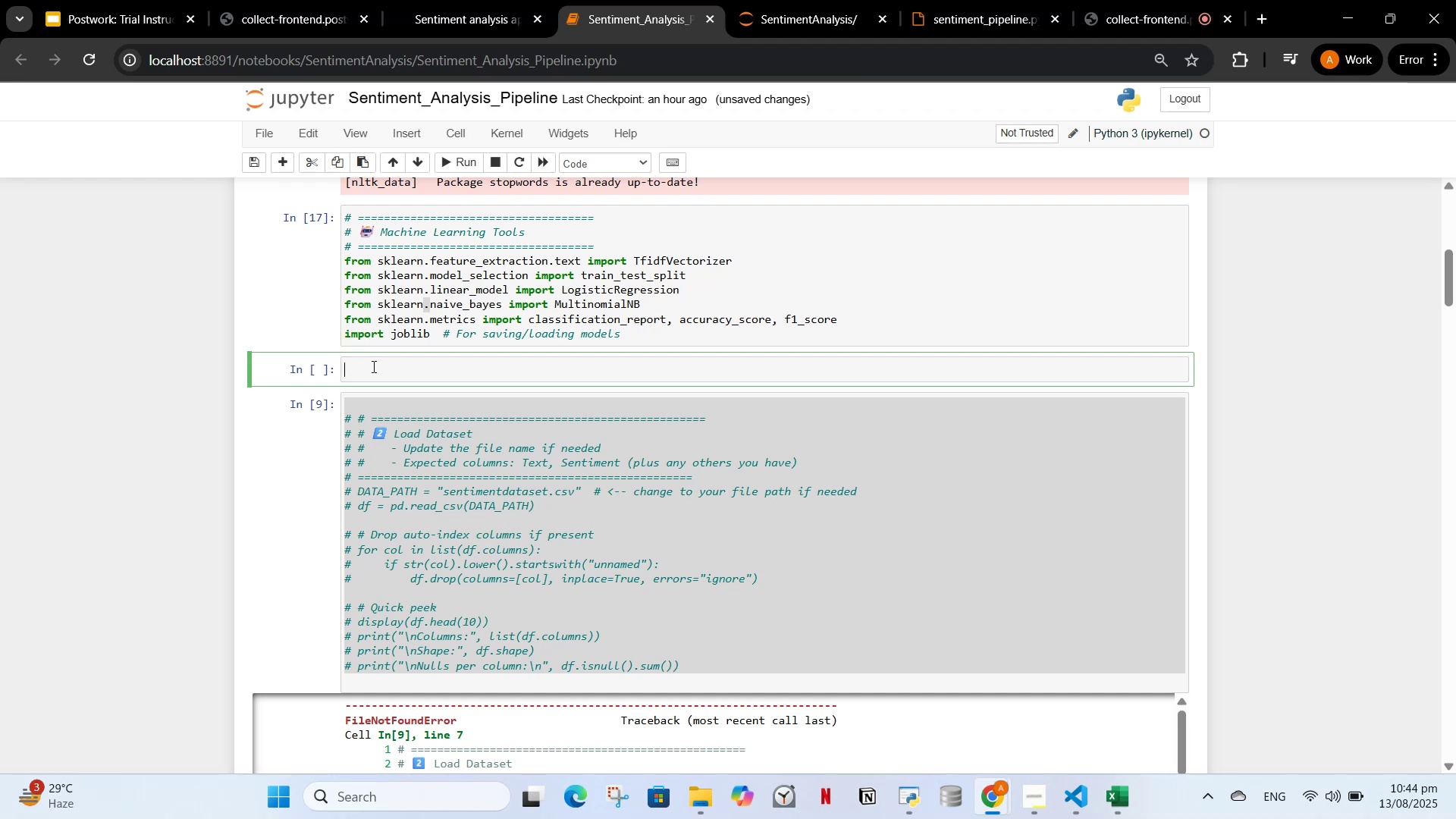 
key(Control+V)
 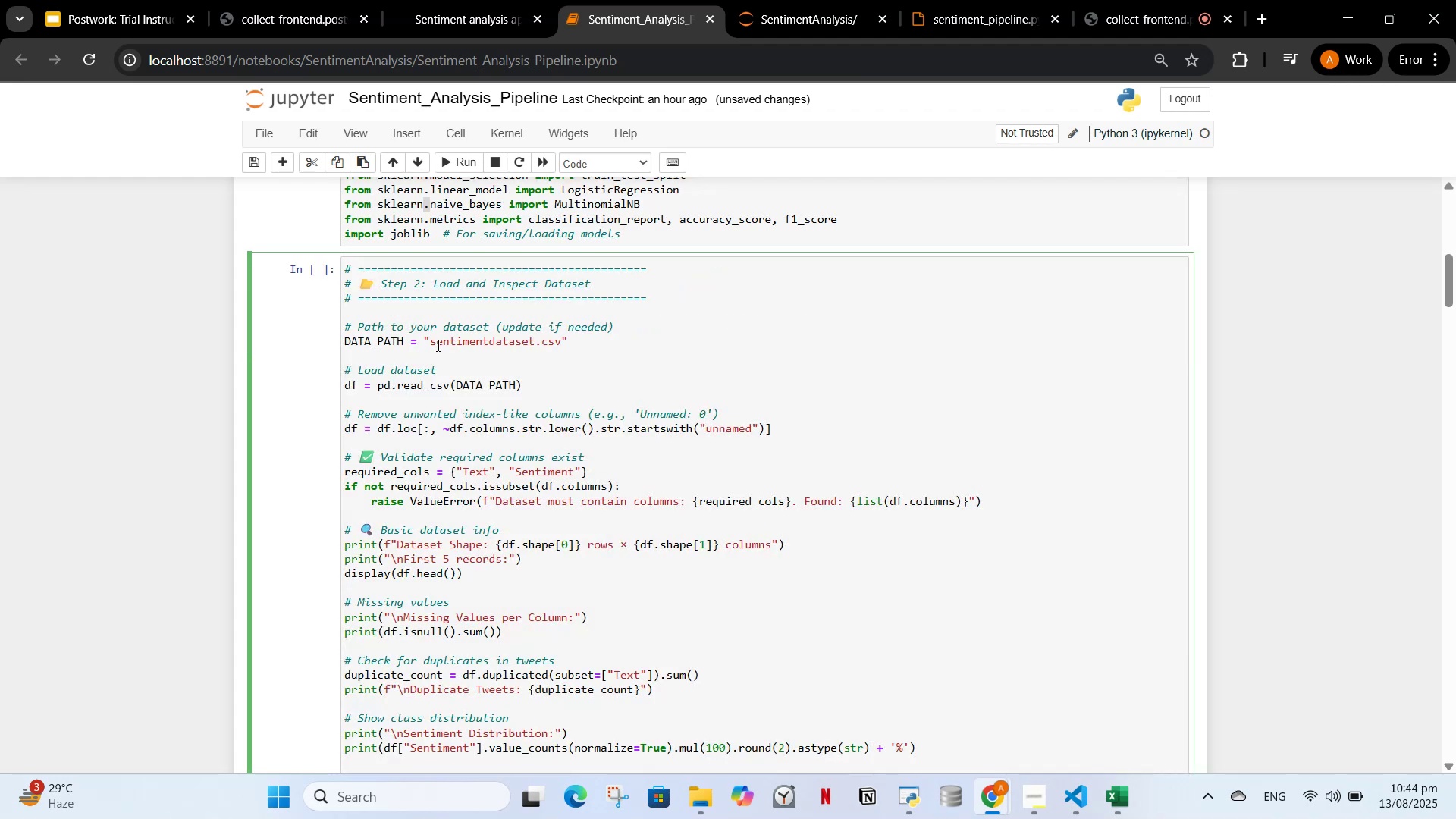 
left_click([444, 345])
 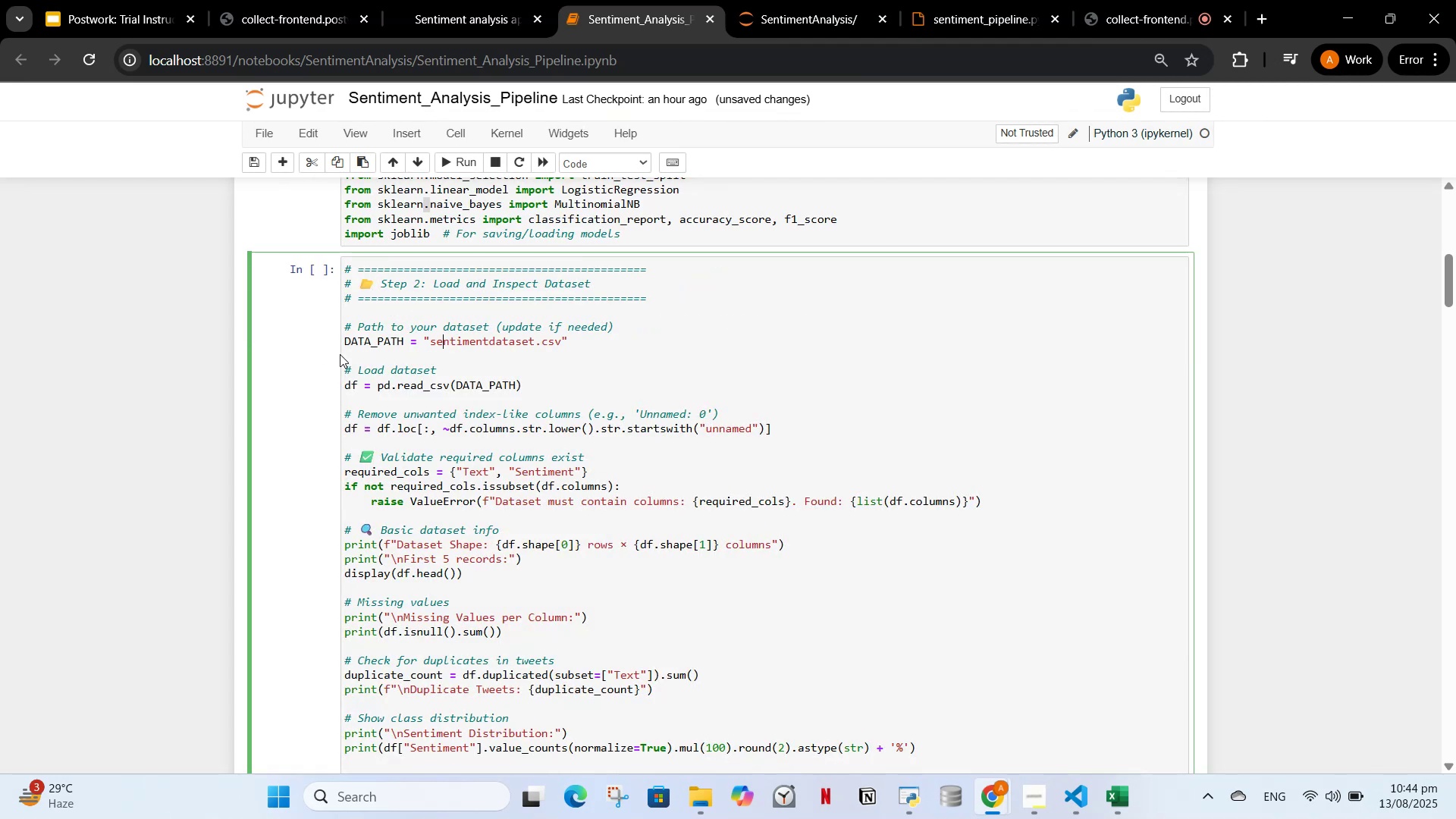 
left_click([508, 351])
 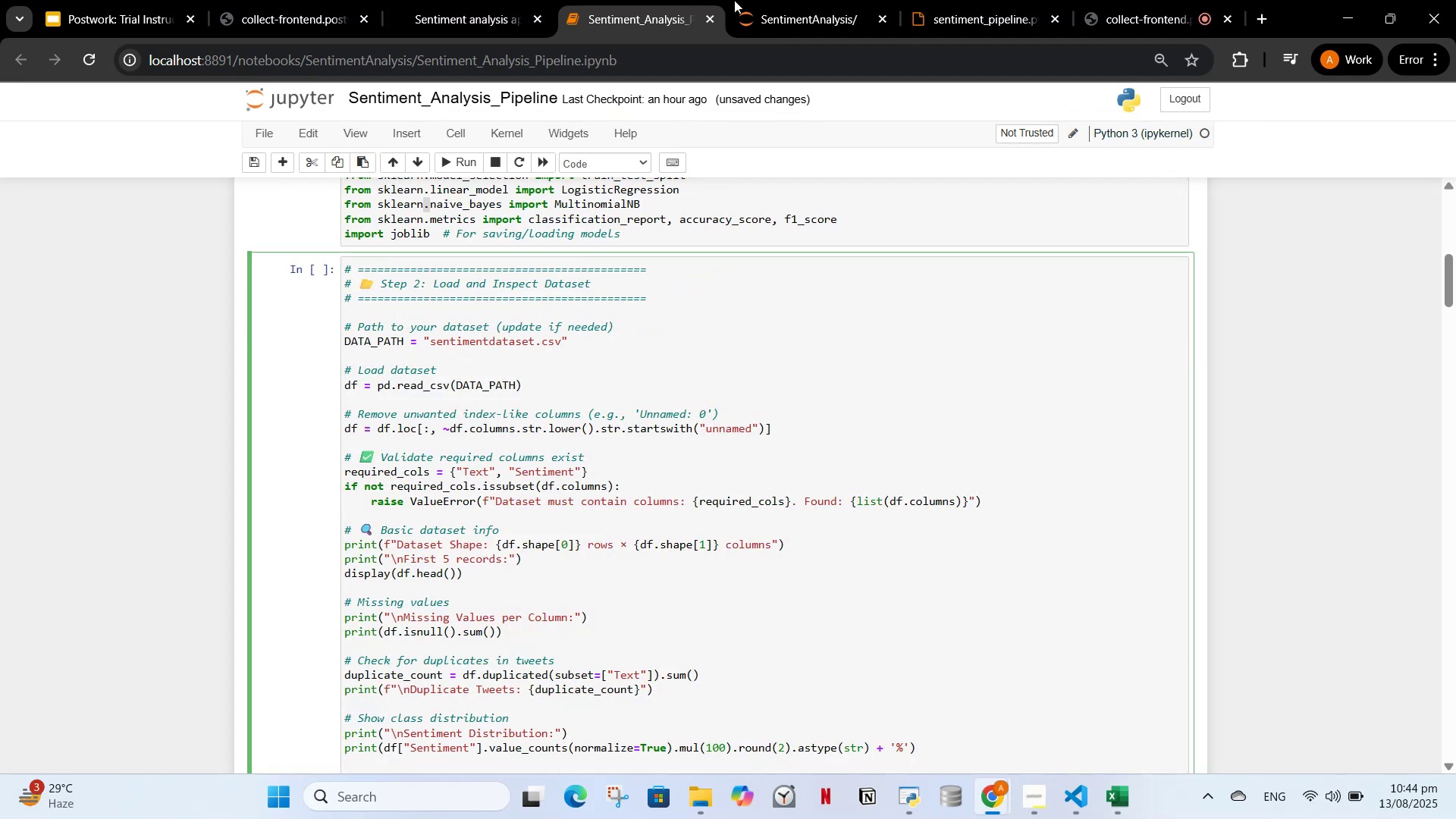 
left_click([768, 20])
 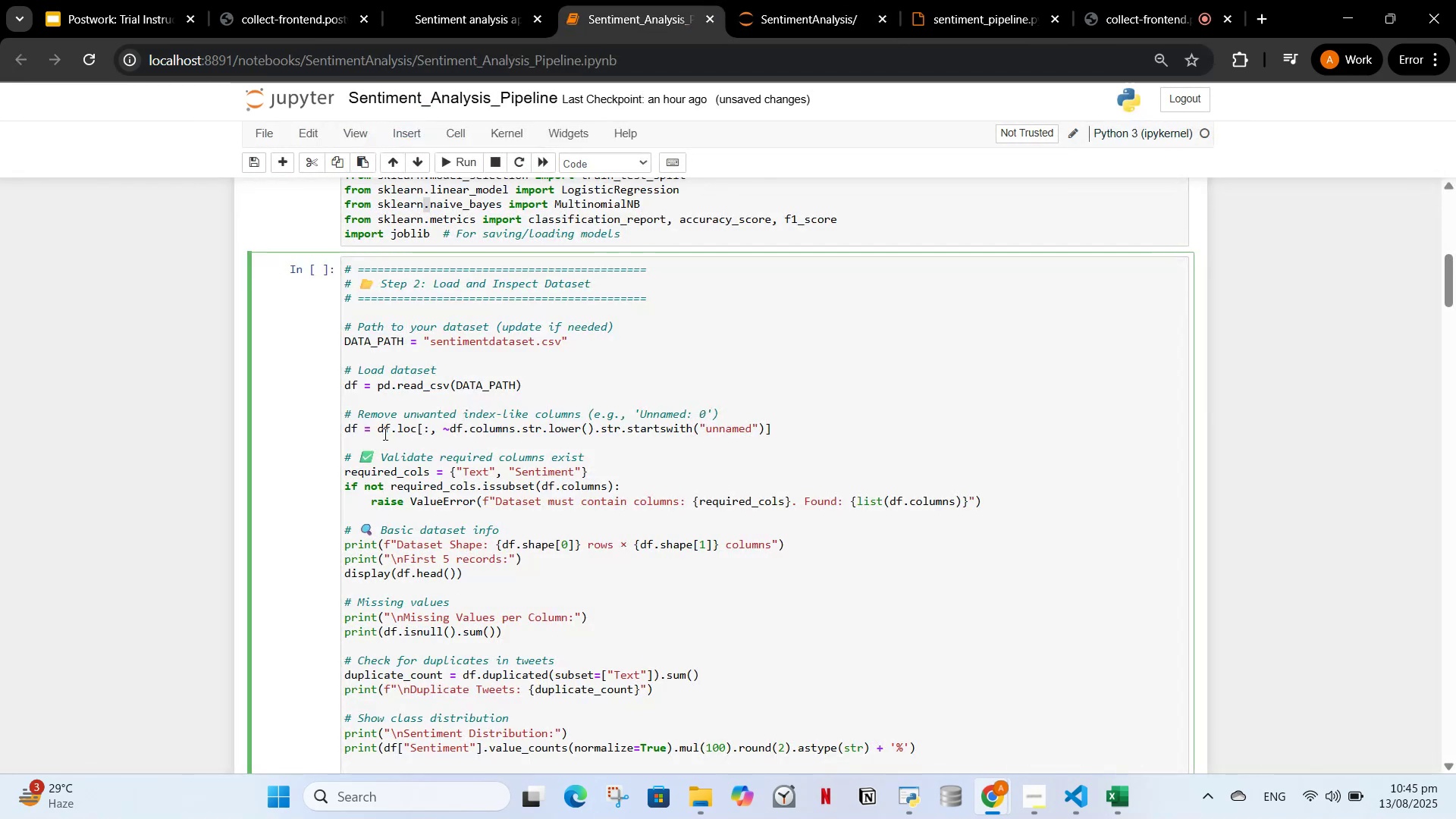 
wait(6.23)
 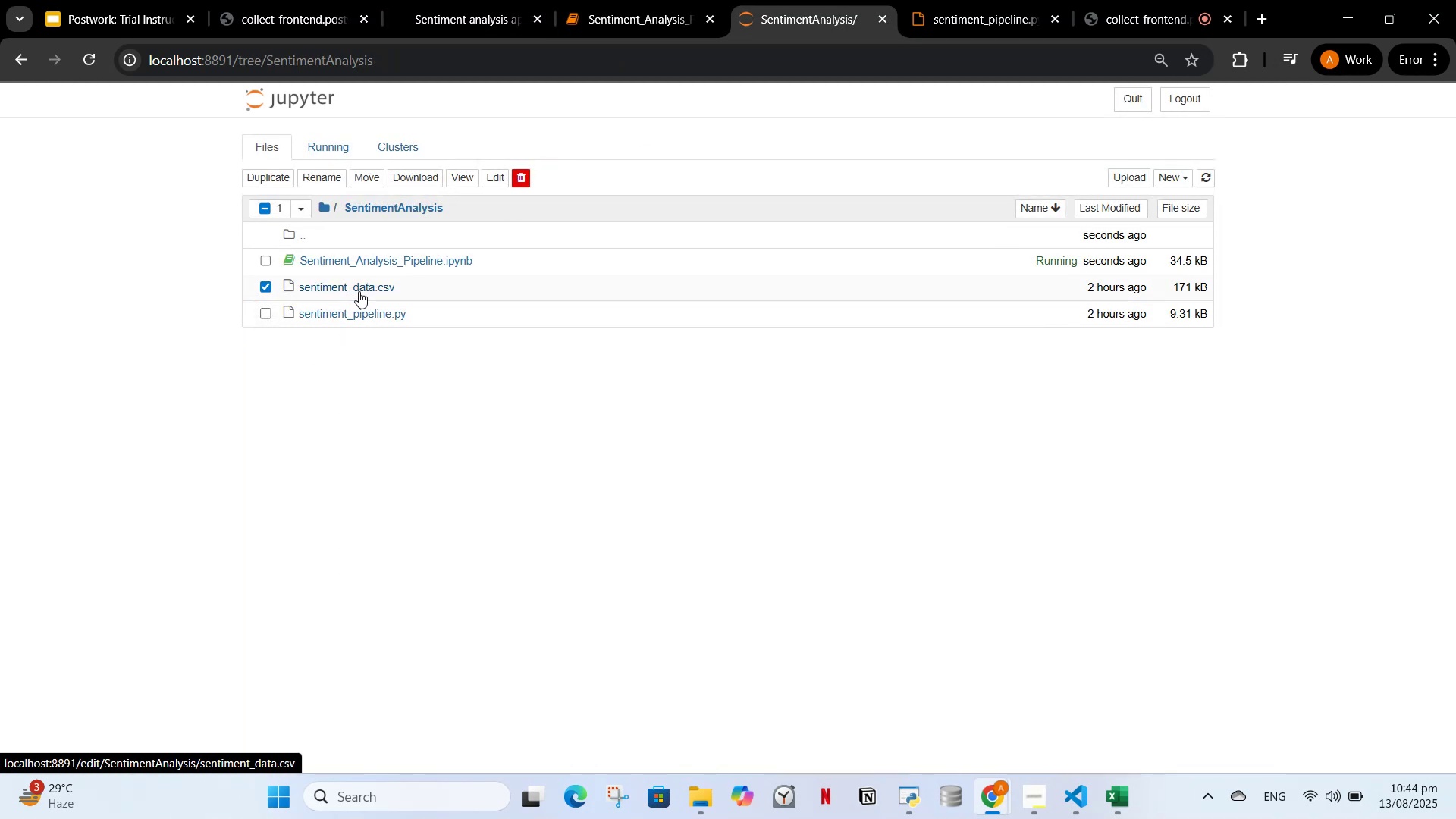 
left_click([488, 346])
 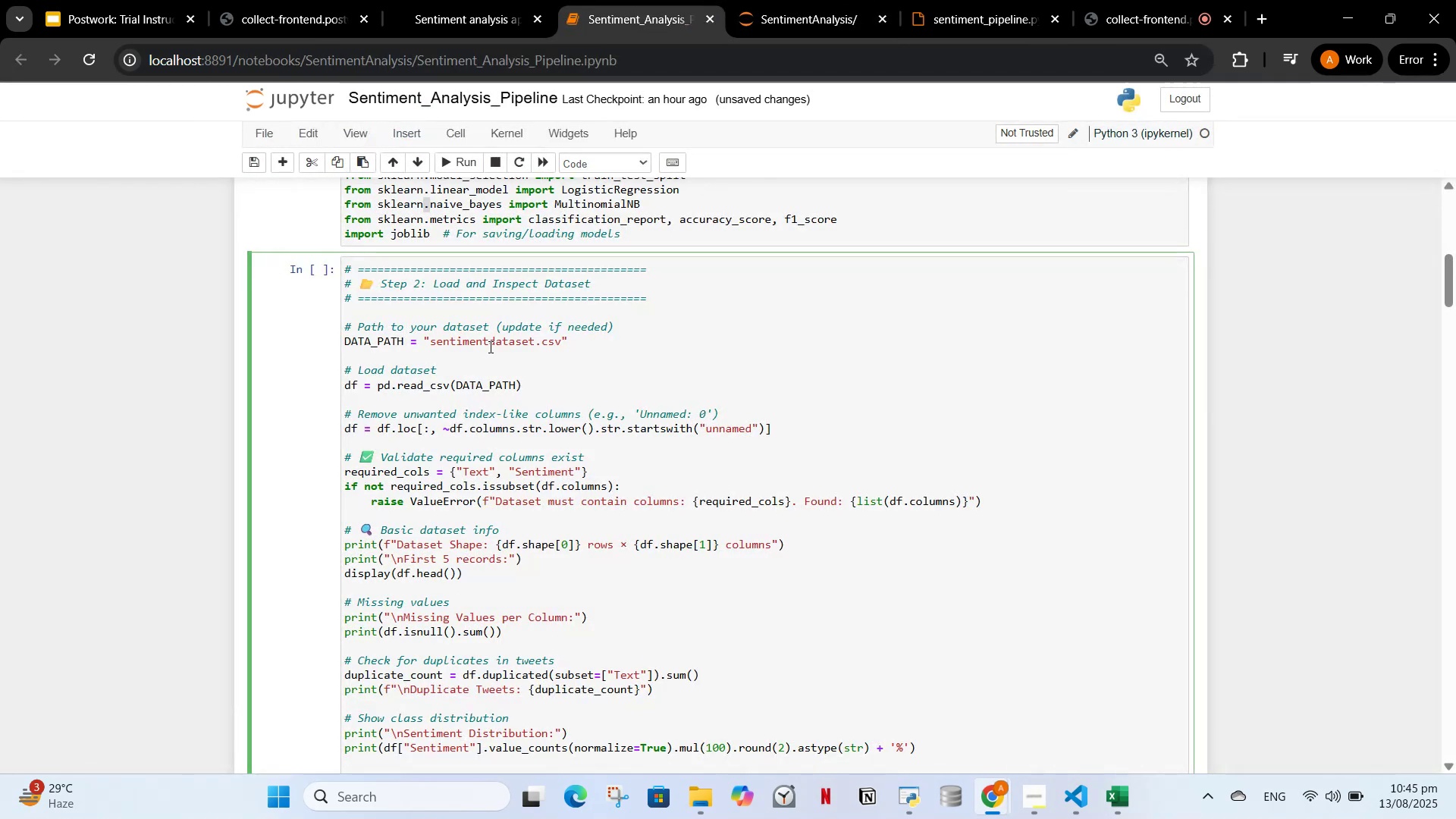 
key(Shift+Minus)
 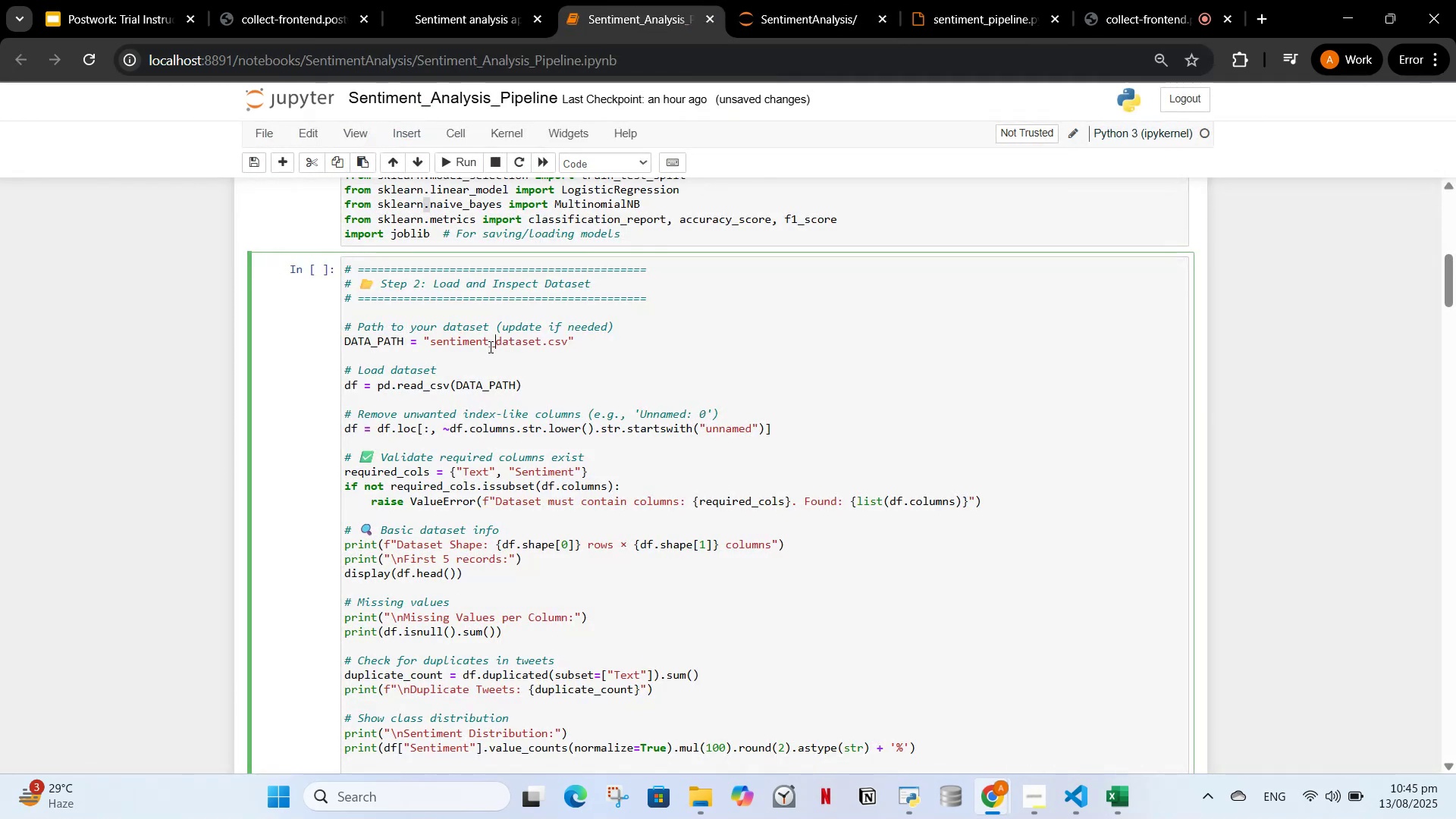 
key(ArrowRight)
 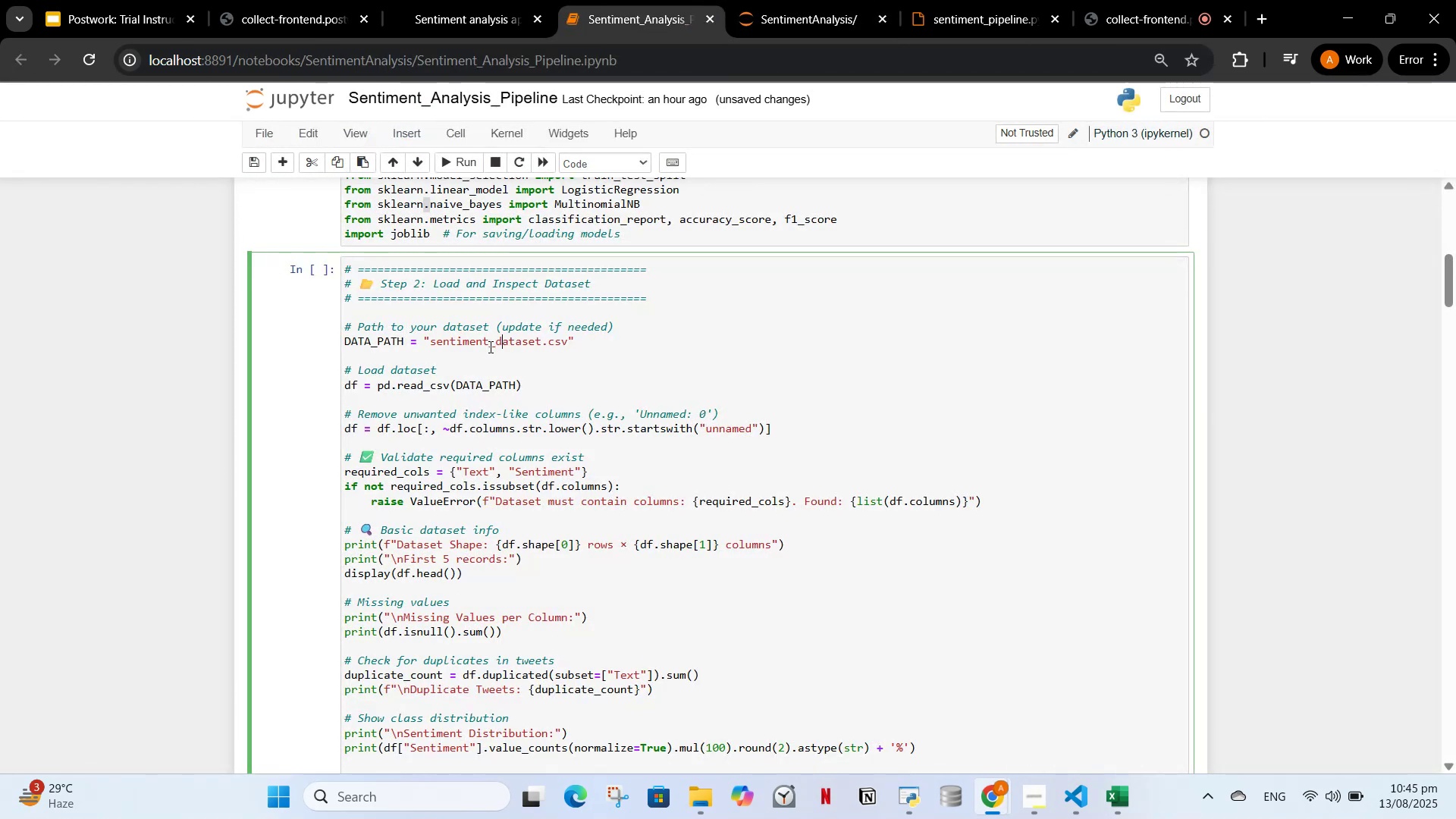 
key(ArrowRight)
 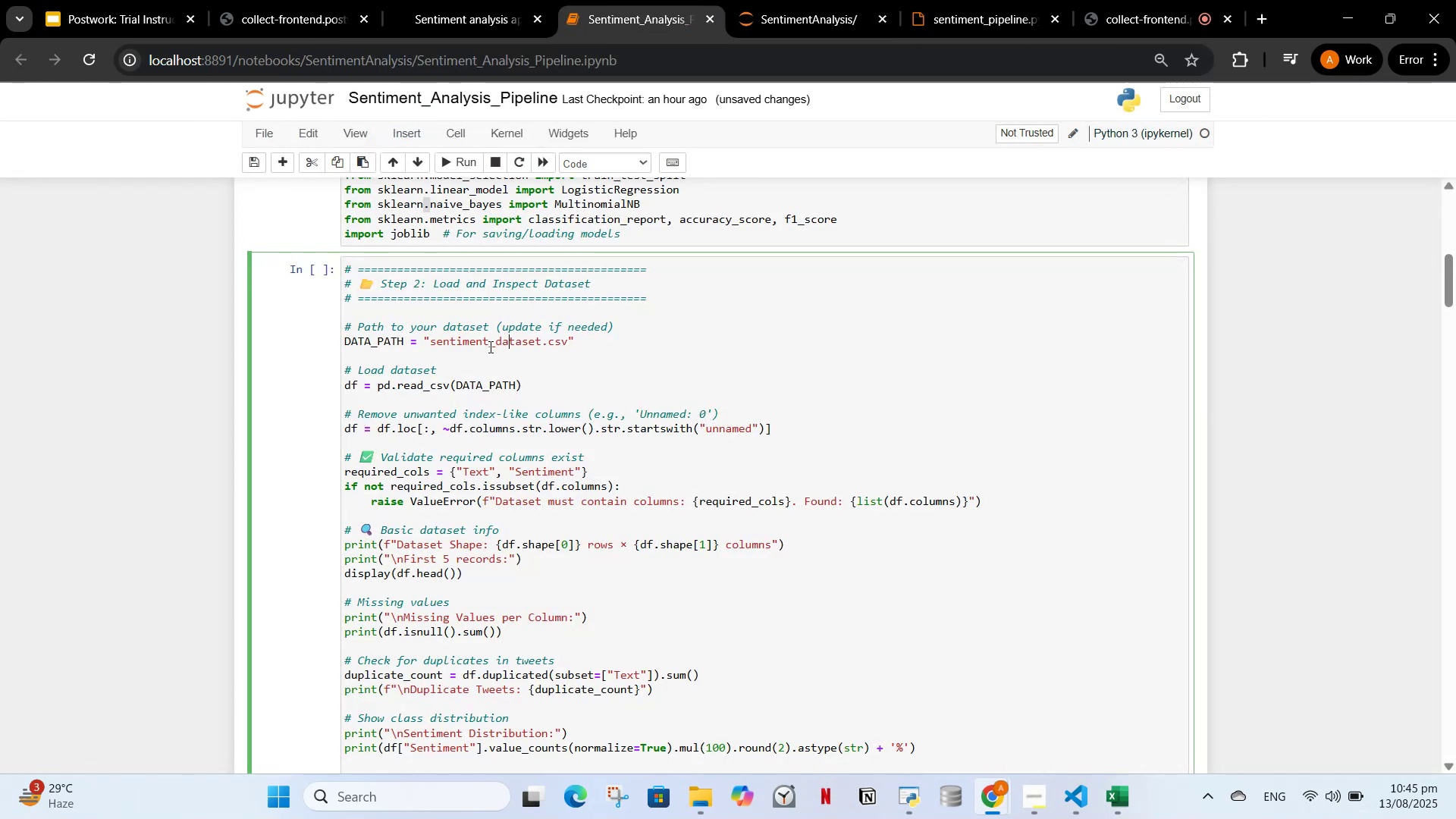 
key(ArrowRight)
 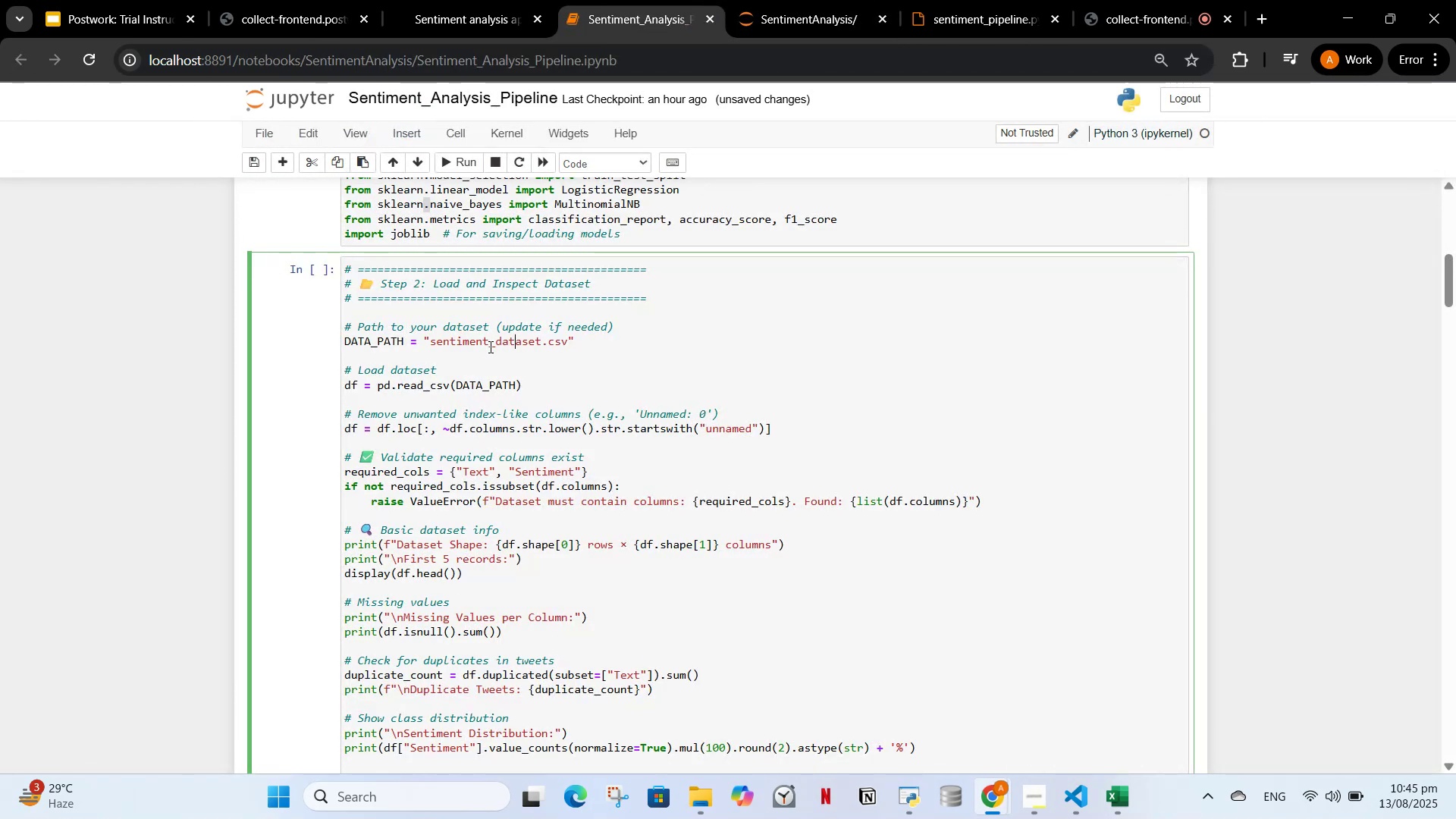 
key(ArrowRight)
 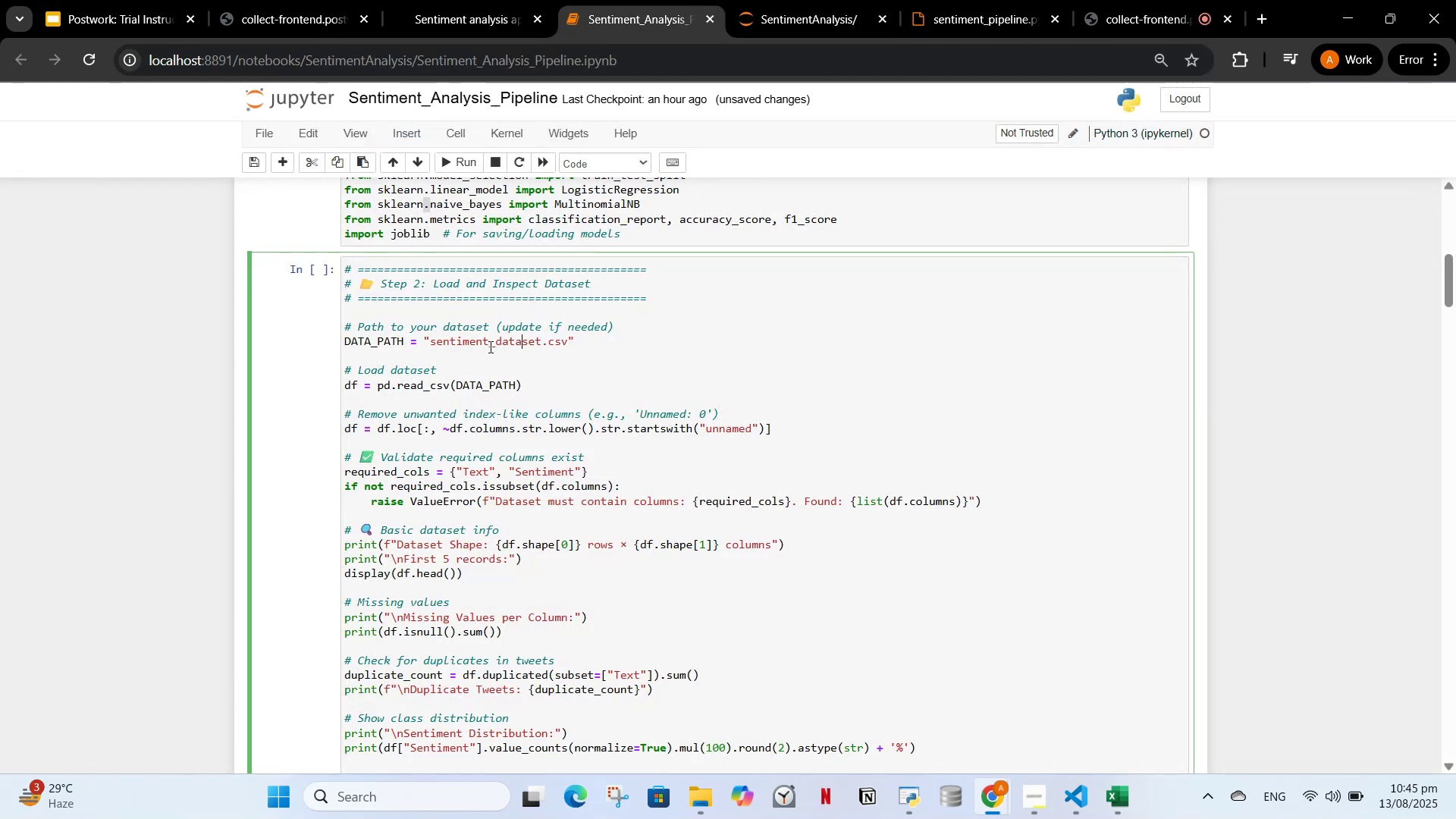 
key(ArrowRight)
 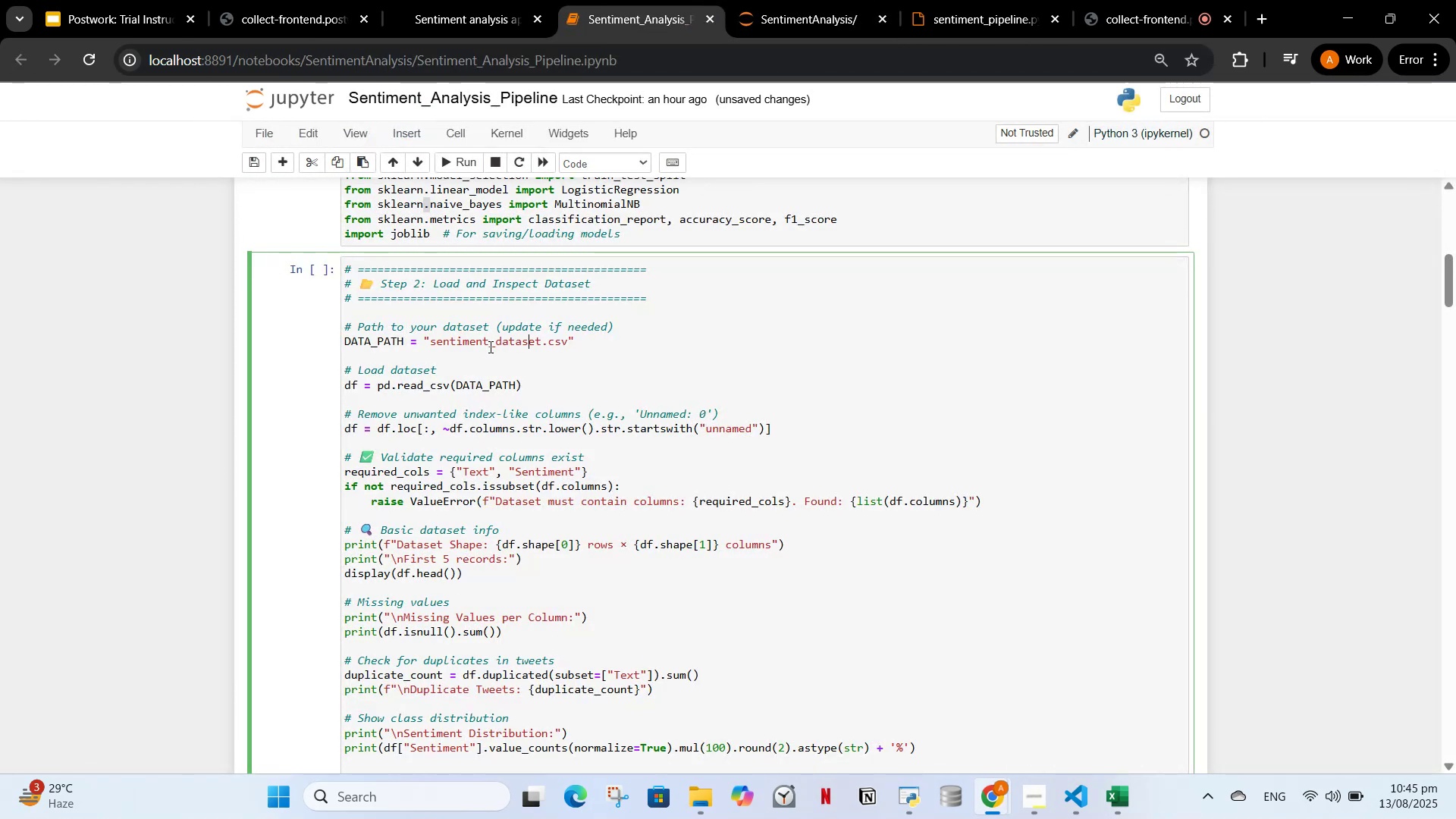 
key(ArrowRight)
 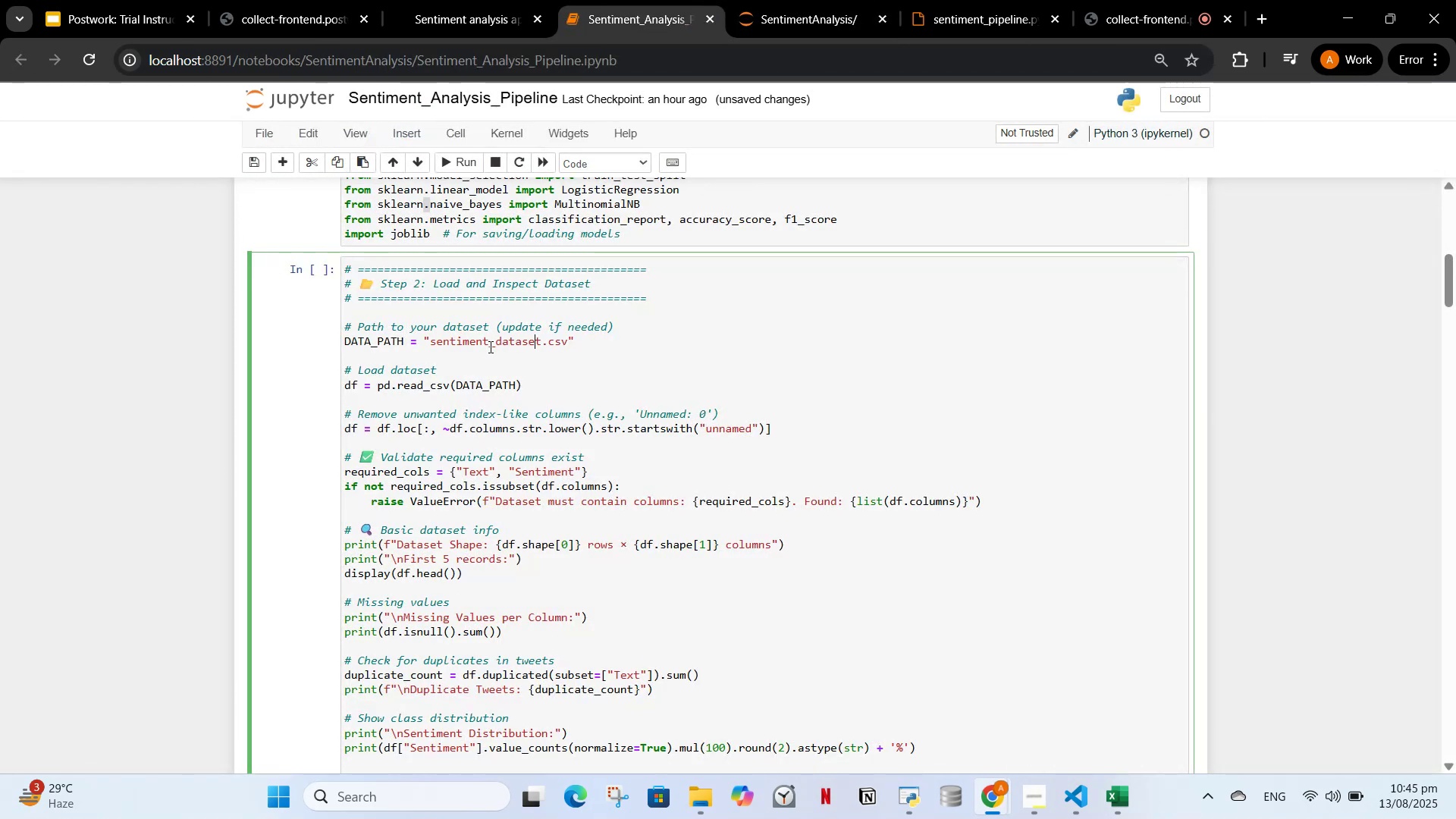 
key(ArrowRight)
 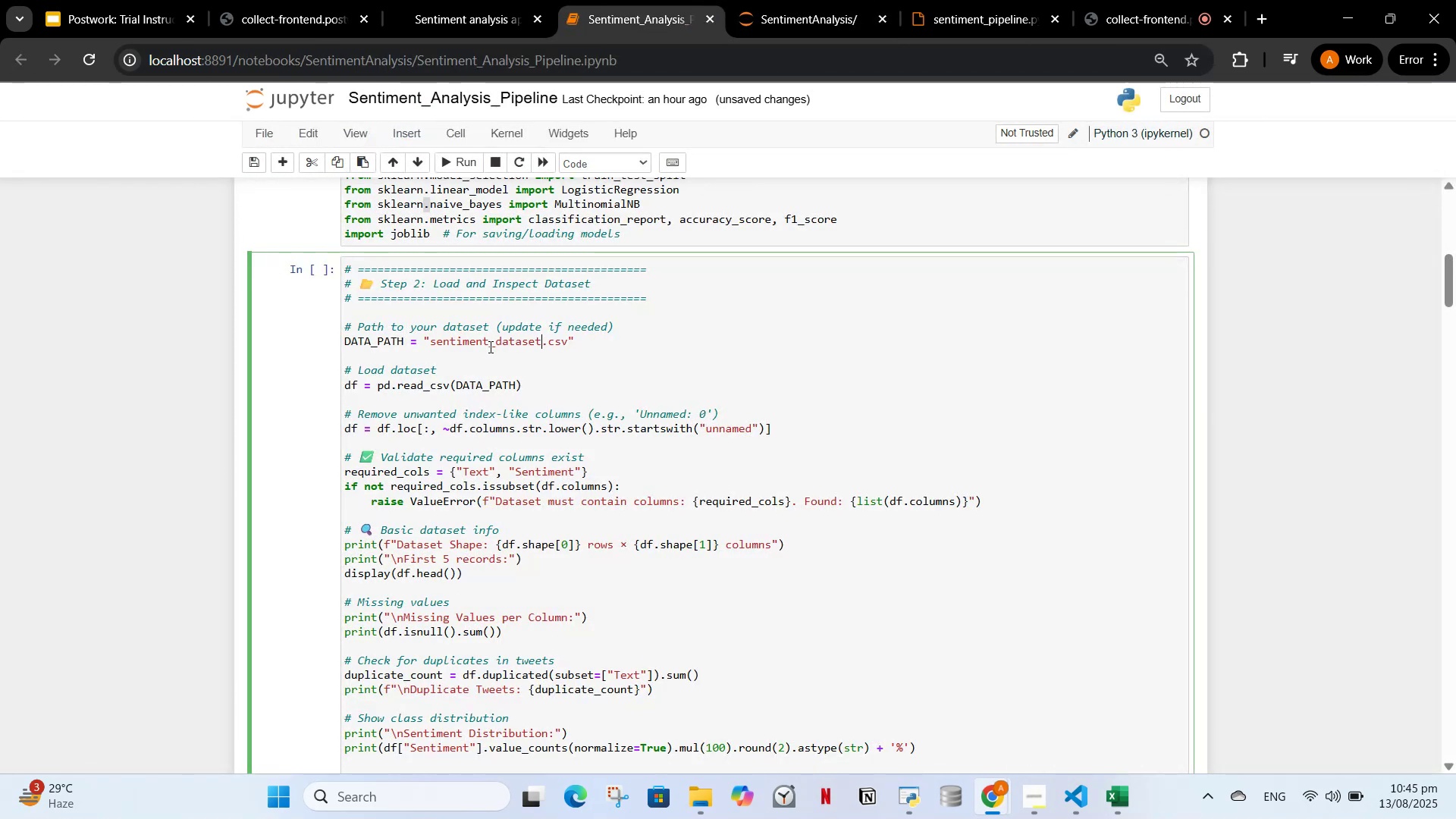 
key(Backspace)
 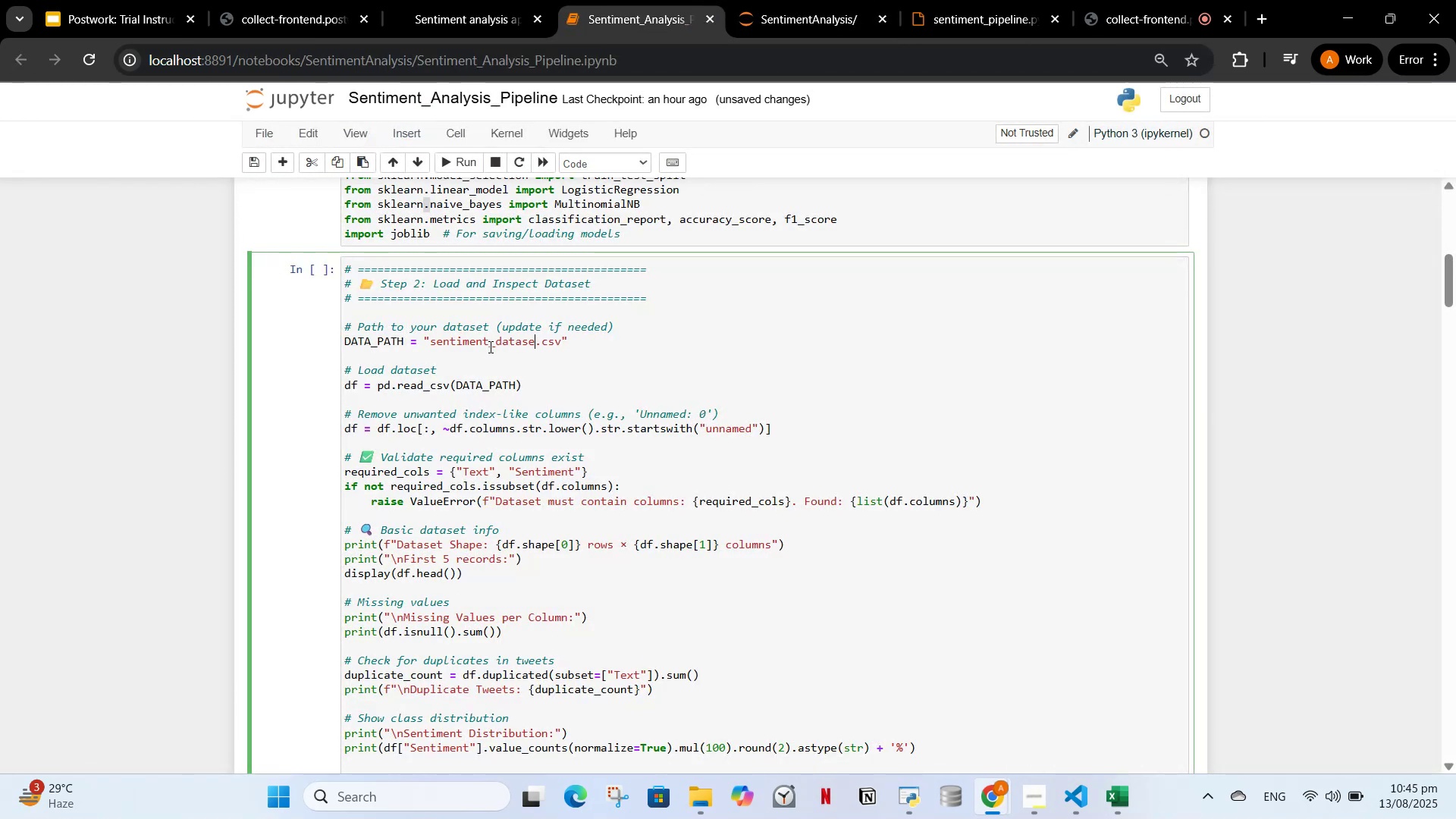 
key(Backspace)
 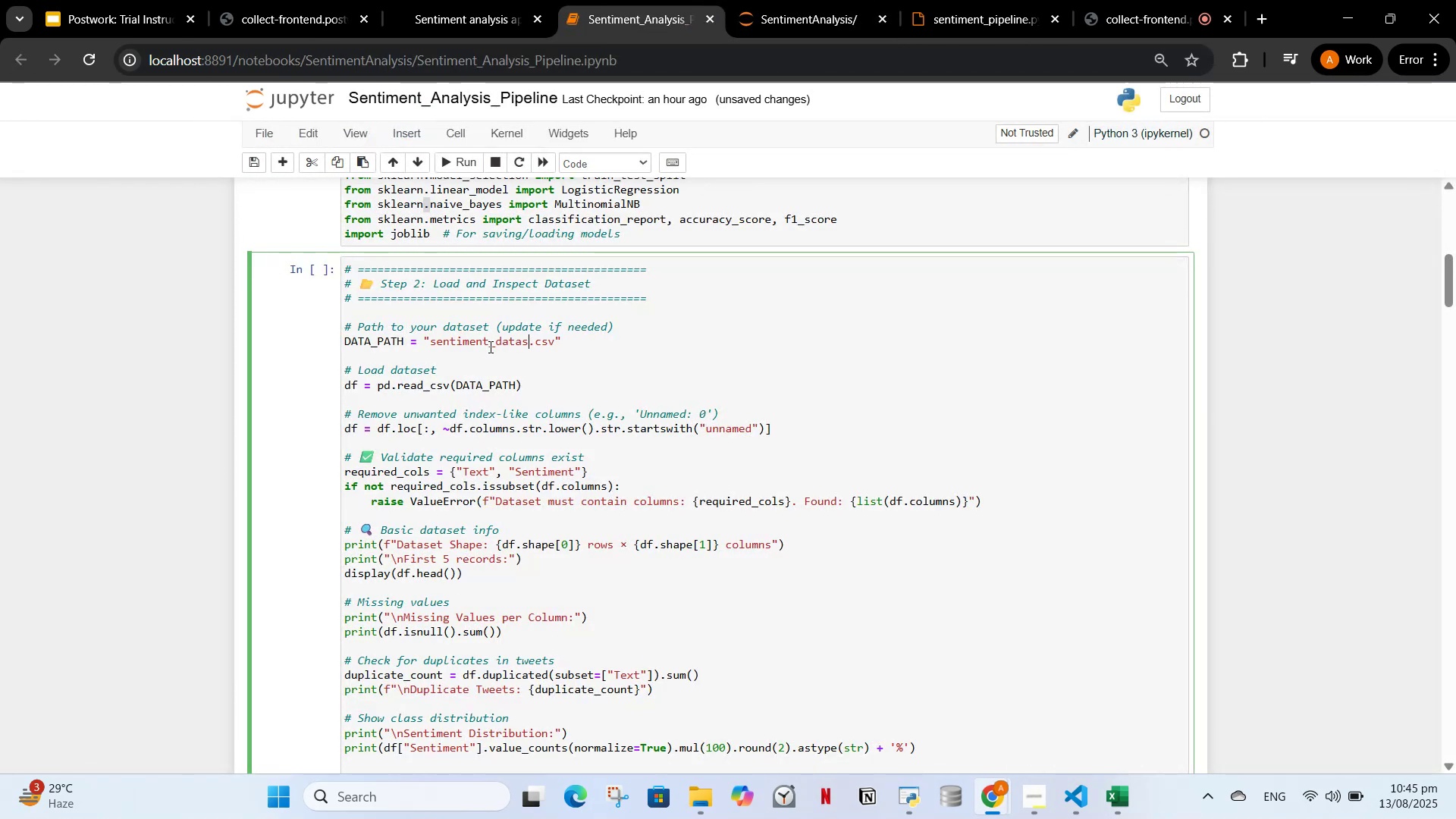 
key(Backspace)
 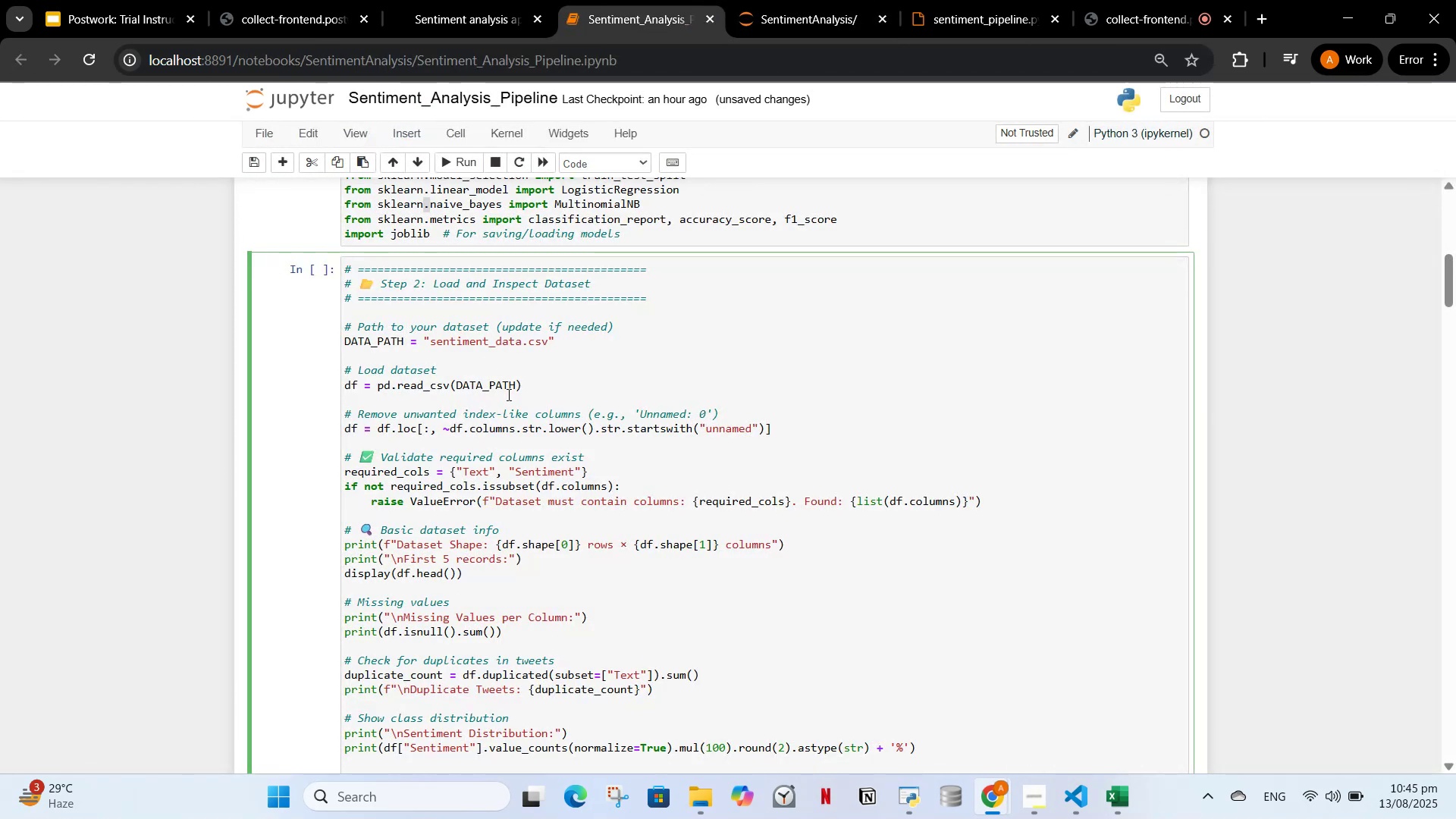 
left_click([646, 329])
 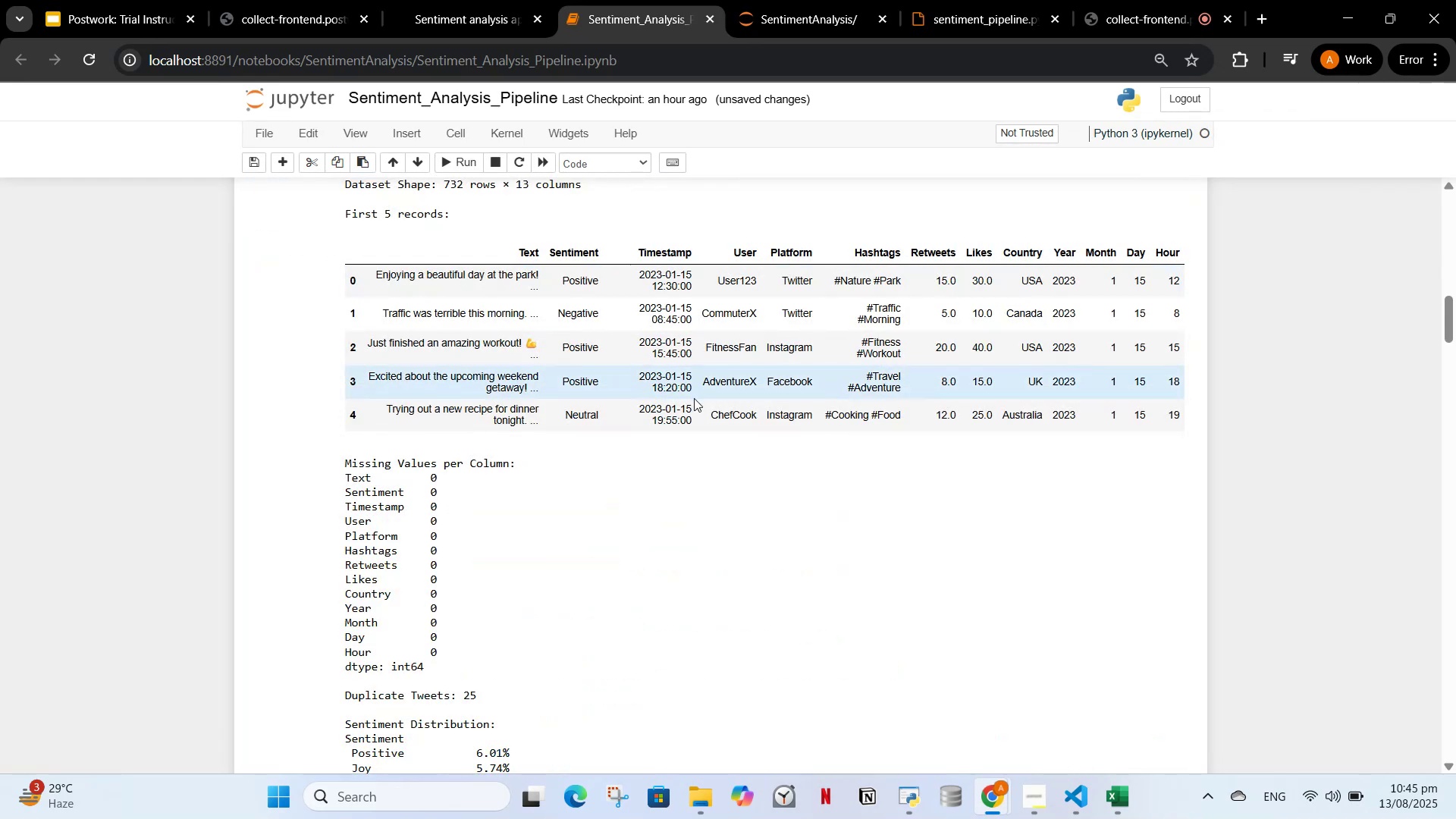 
scroll: coordinate [740, 352], scroll_direction: down, amount: 4.0
 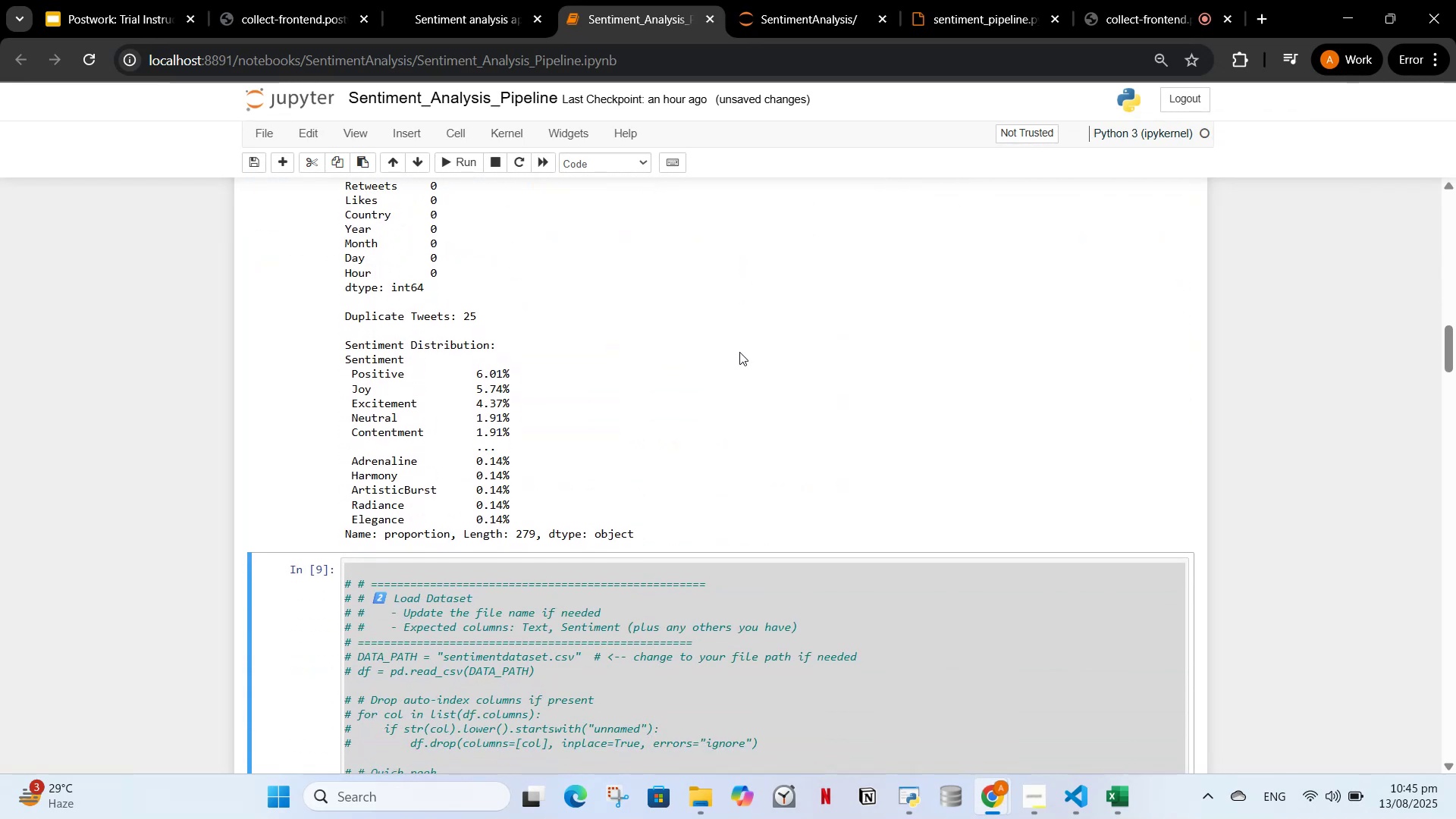 
scroll: coordinate [623, 461], scroll_direction: up, amount: 10.0
 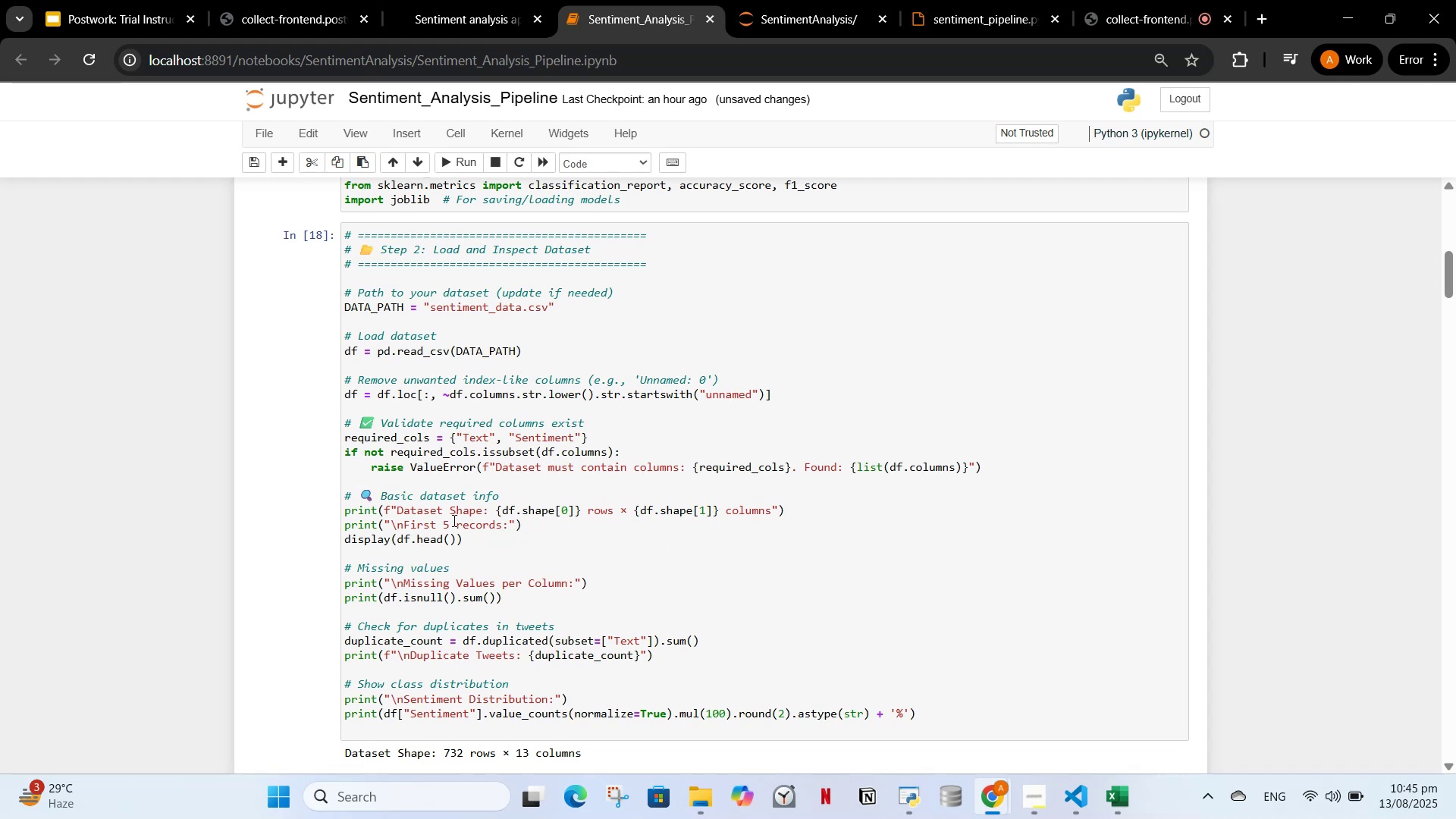 
wait(9.33)
 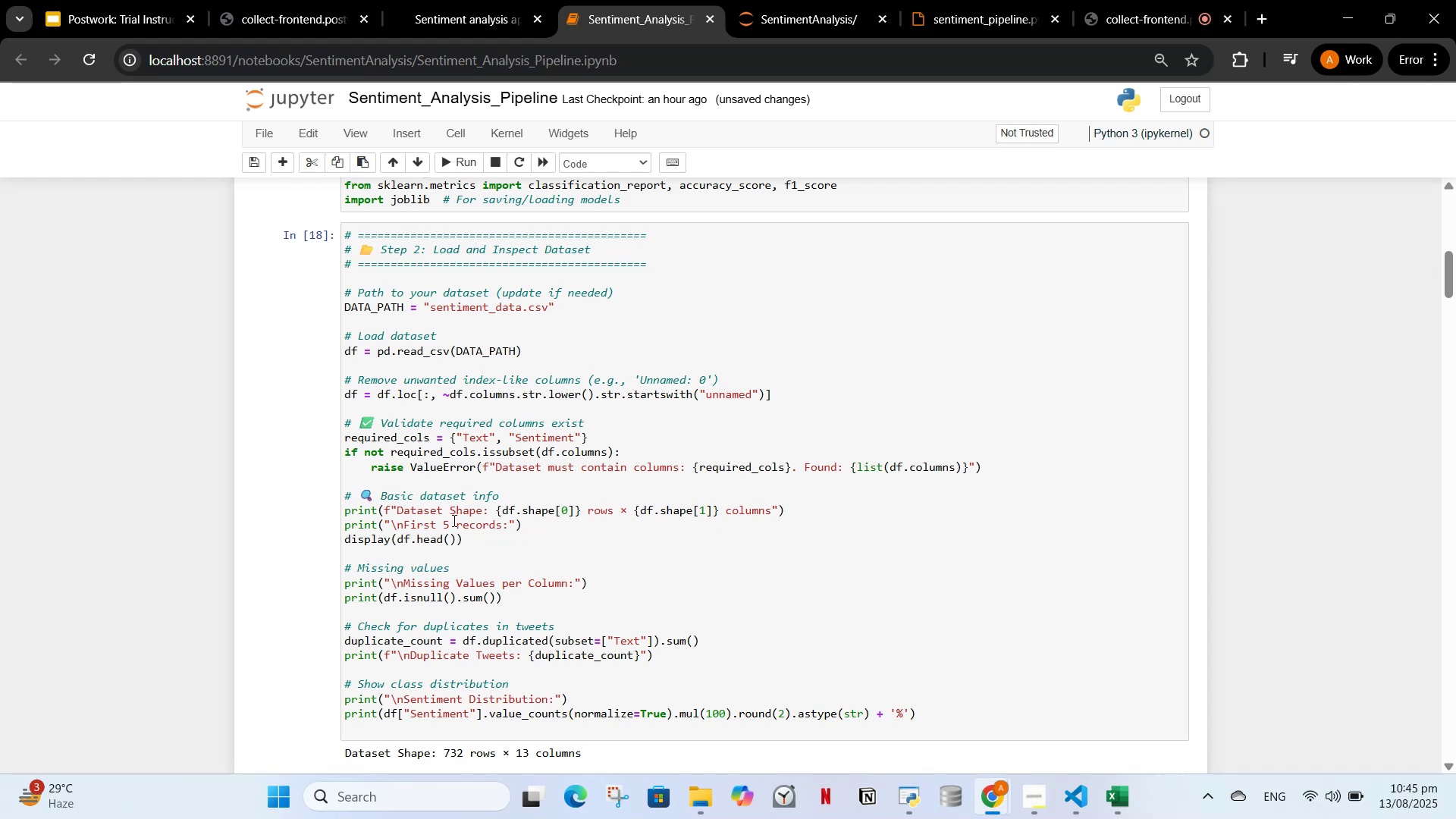 
scroll: coordinate [635, 455], scroll_direction: down, amount: 2.0
 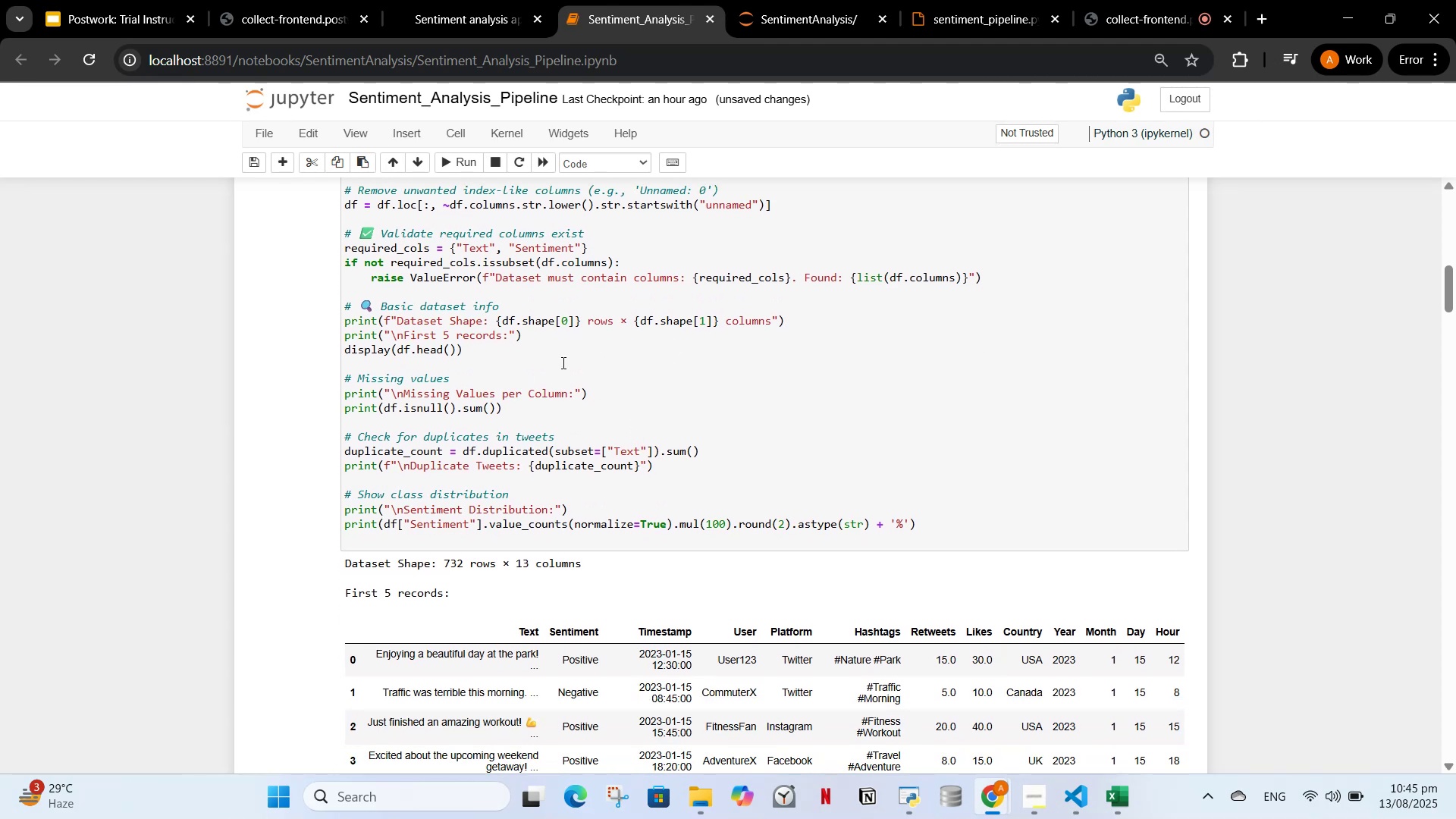 
scroll: coordinate [557, 403], scroll_direction: none, amount: 0.0
 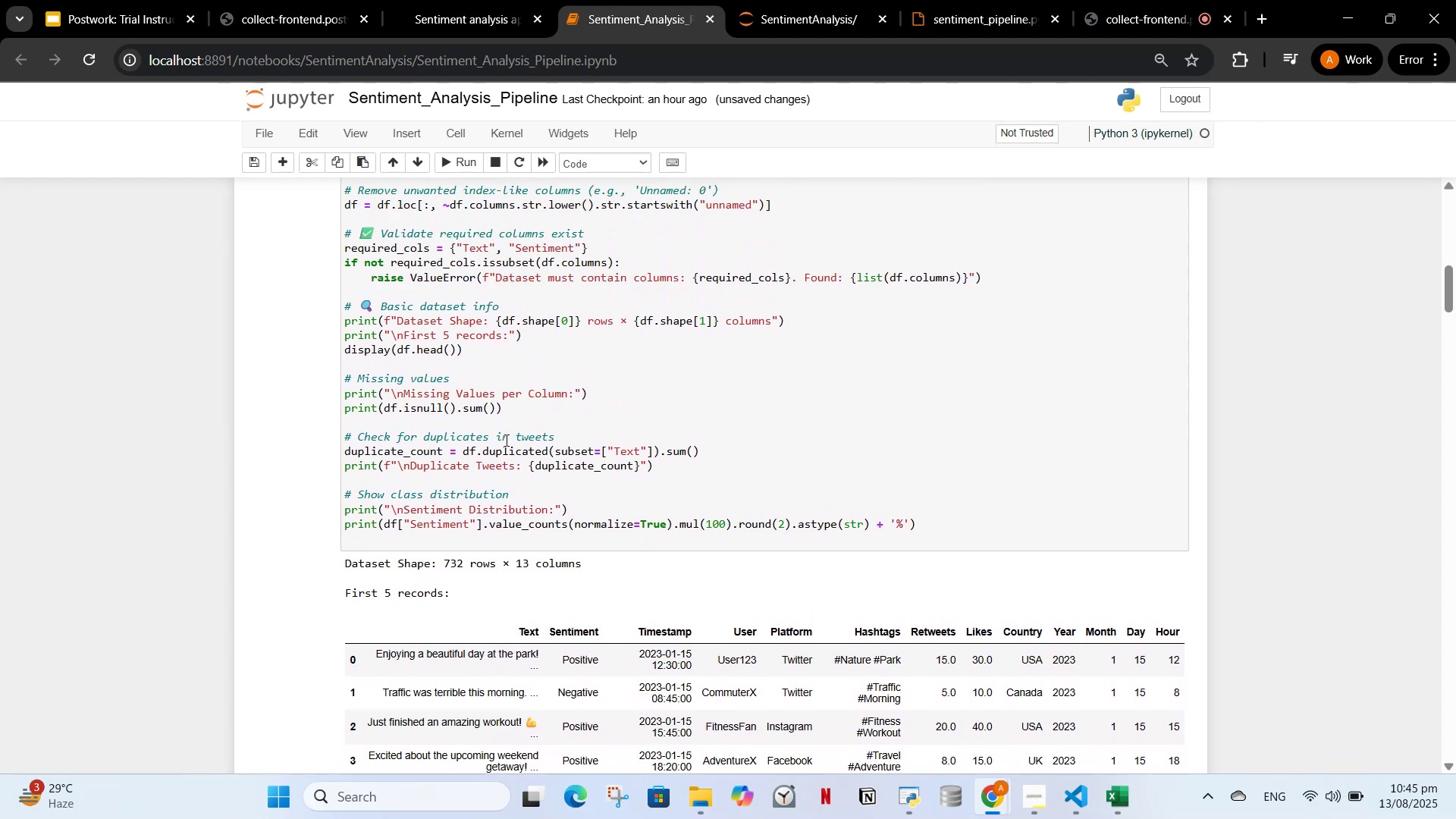 
scroll: coordinate [544, 401], scroll_direction: down, amount: 6.0
 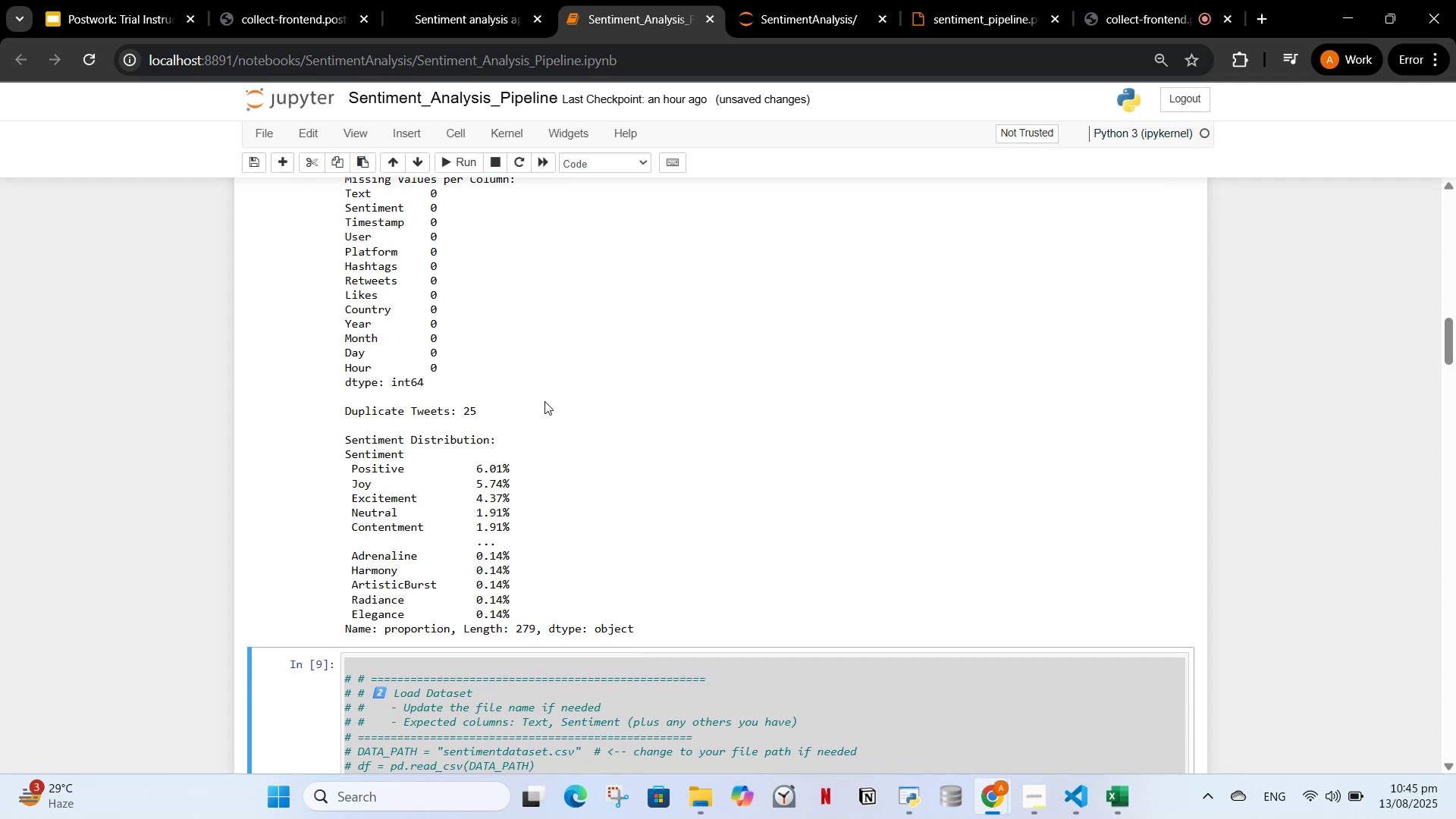 
scroll: coordinate [544, 401], scroll_direction: up, amount: 2.0
 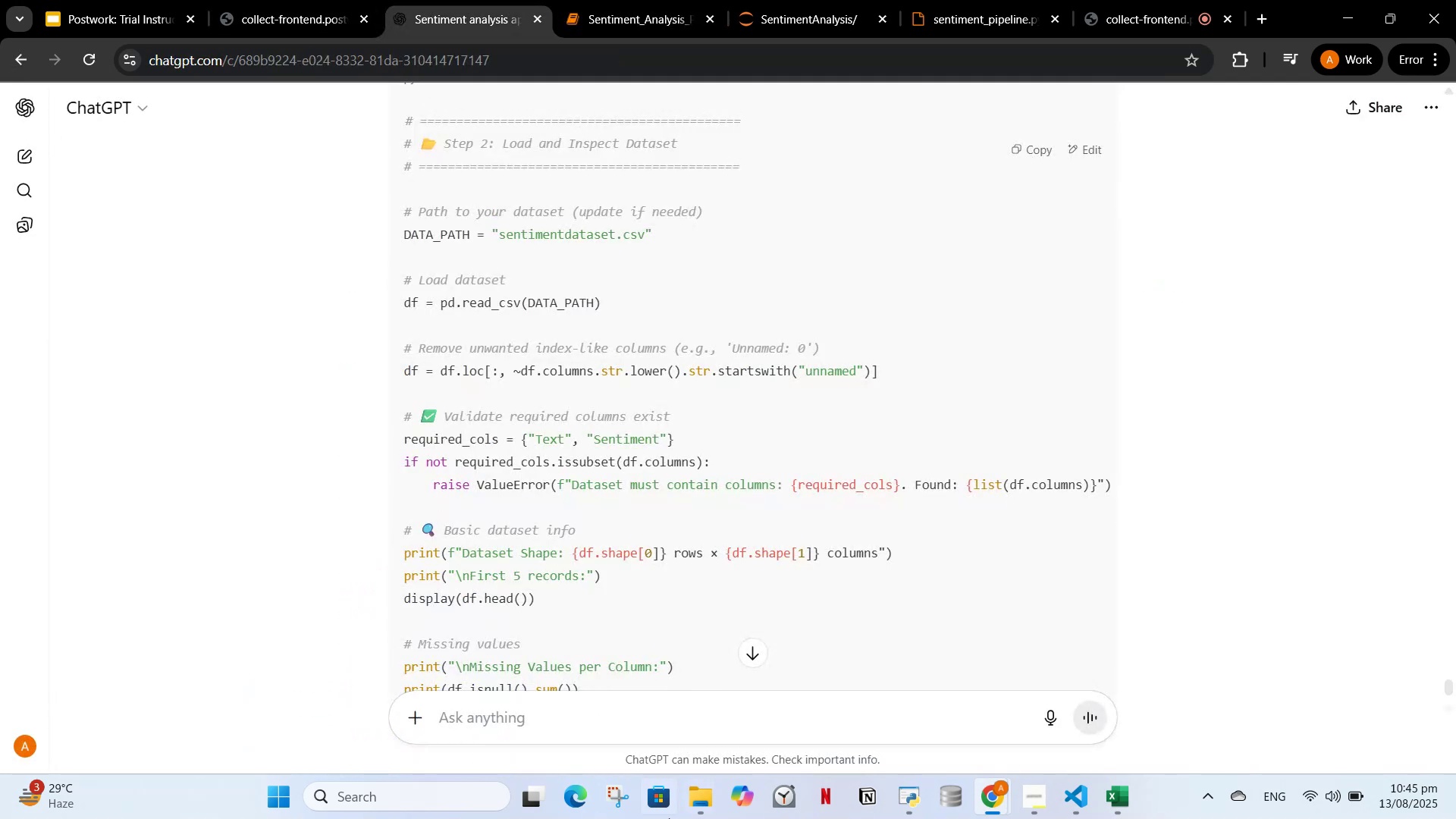 
left_click([656, 718])
 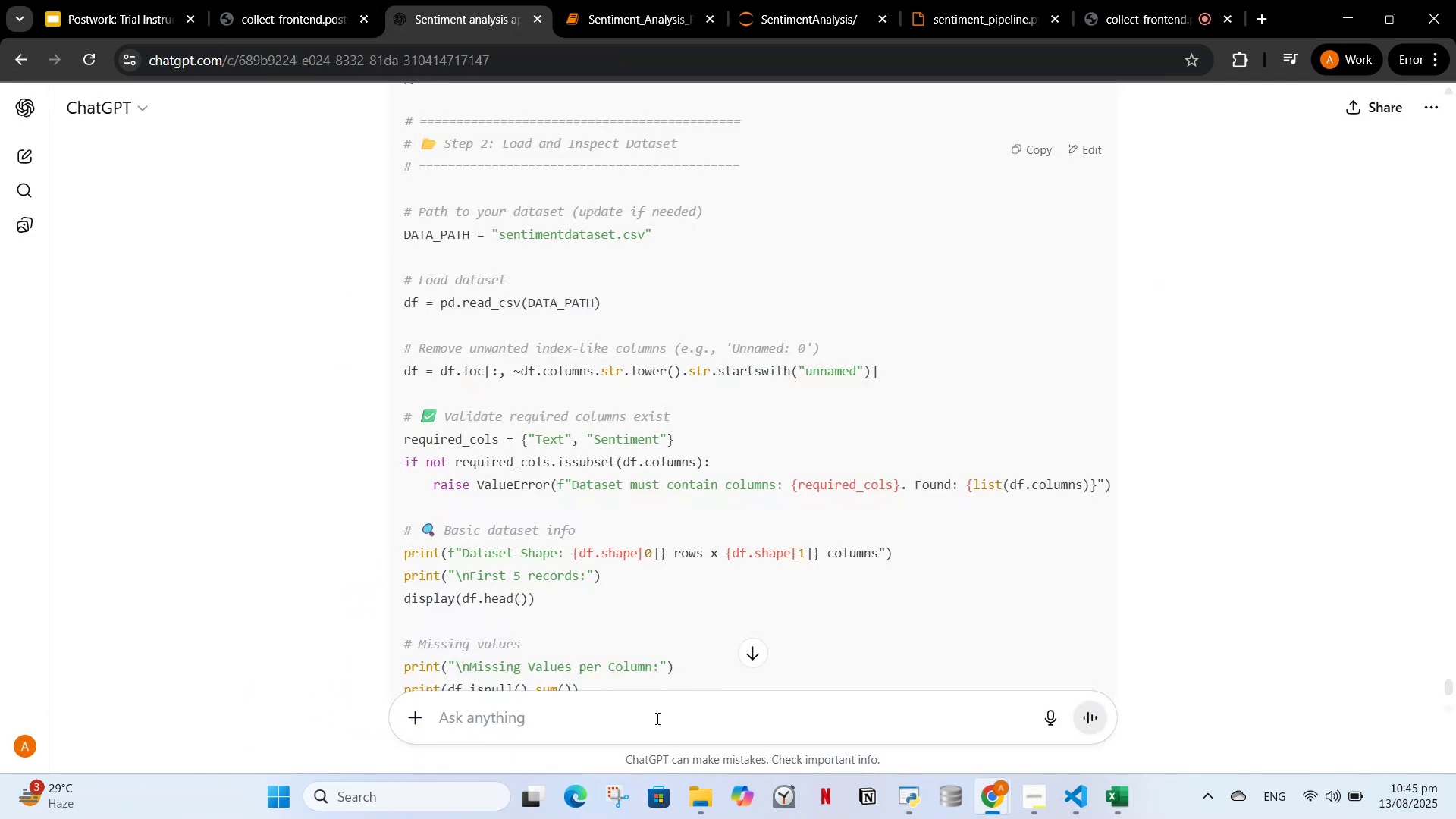 
type(it had displayed first 5 records)
 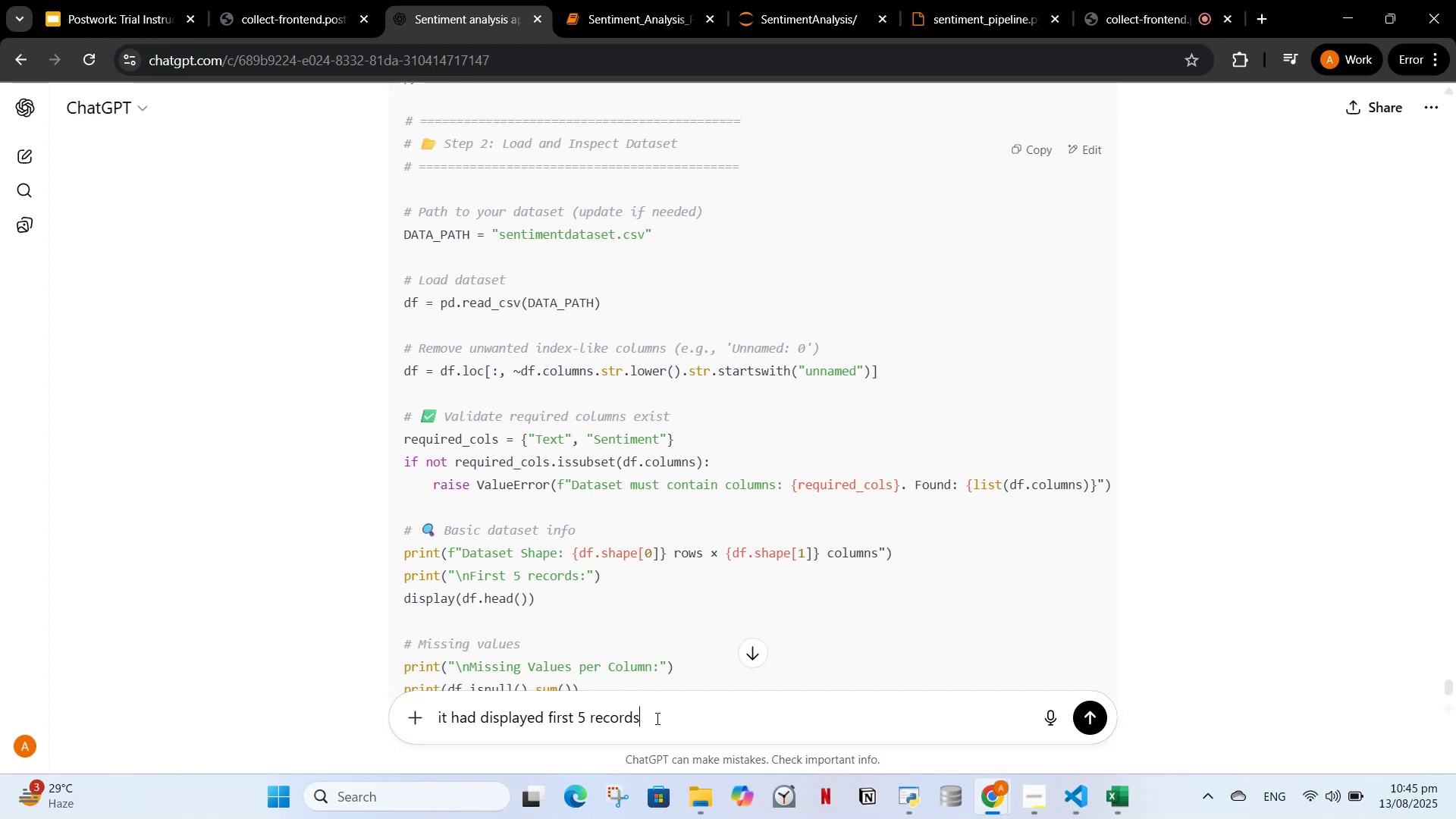 
key(Enter)
 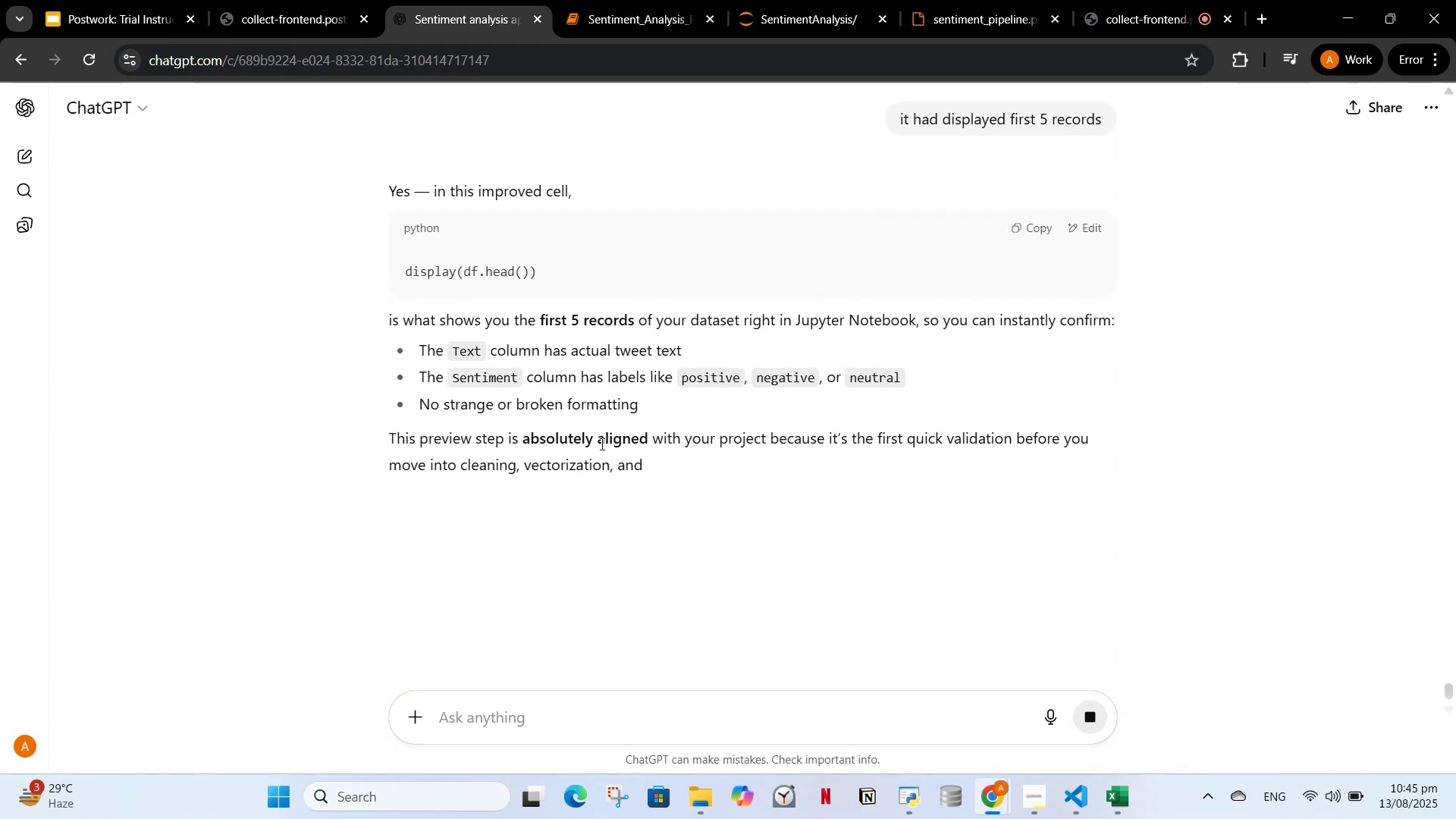 
wait(6.02)
 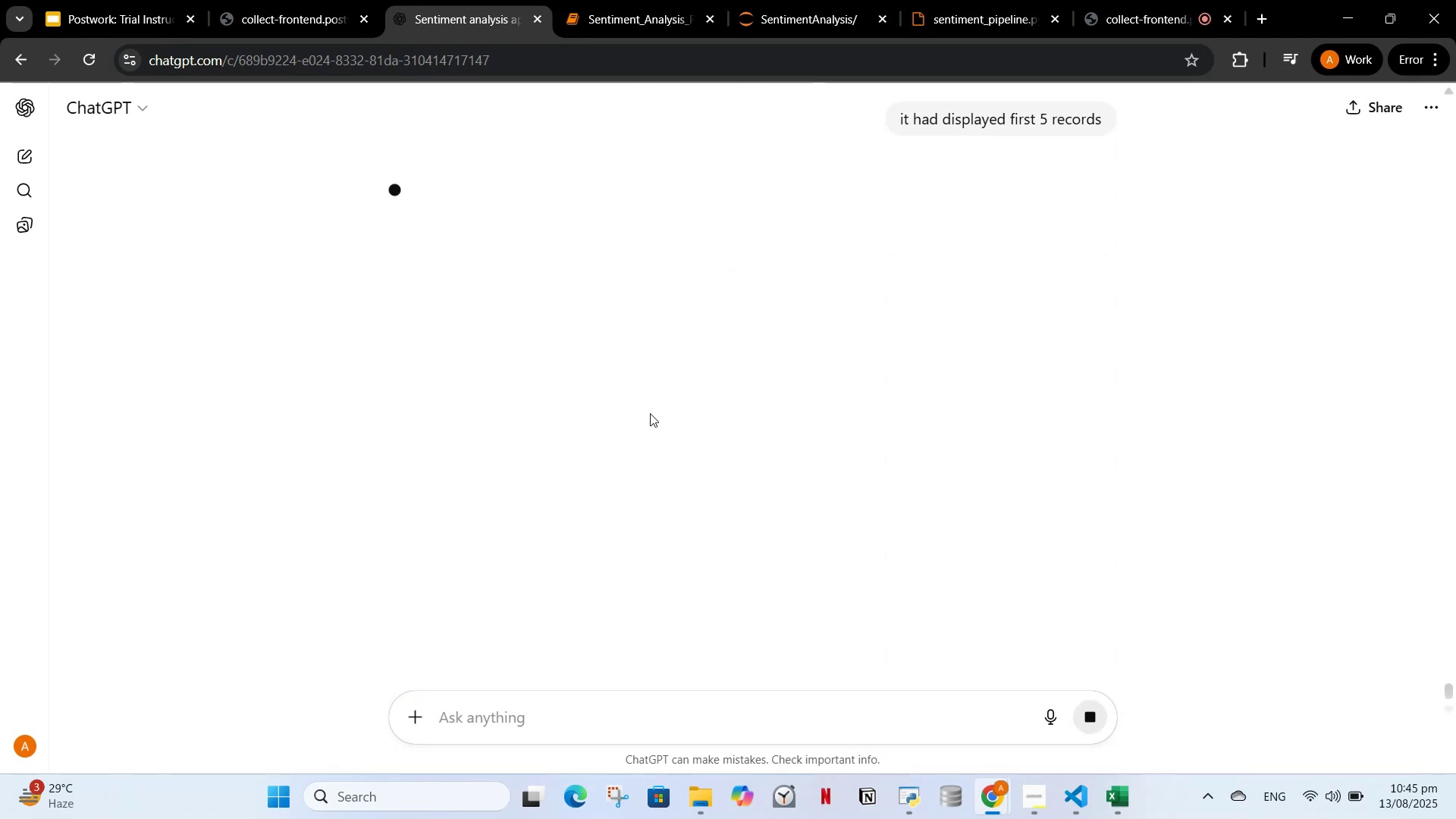 
left_click([650, 14])
 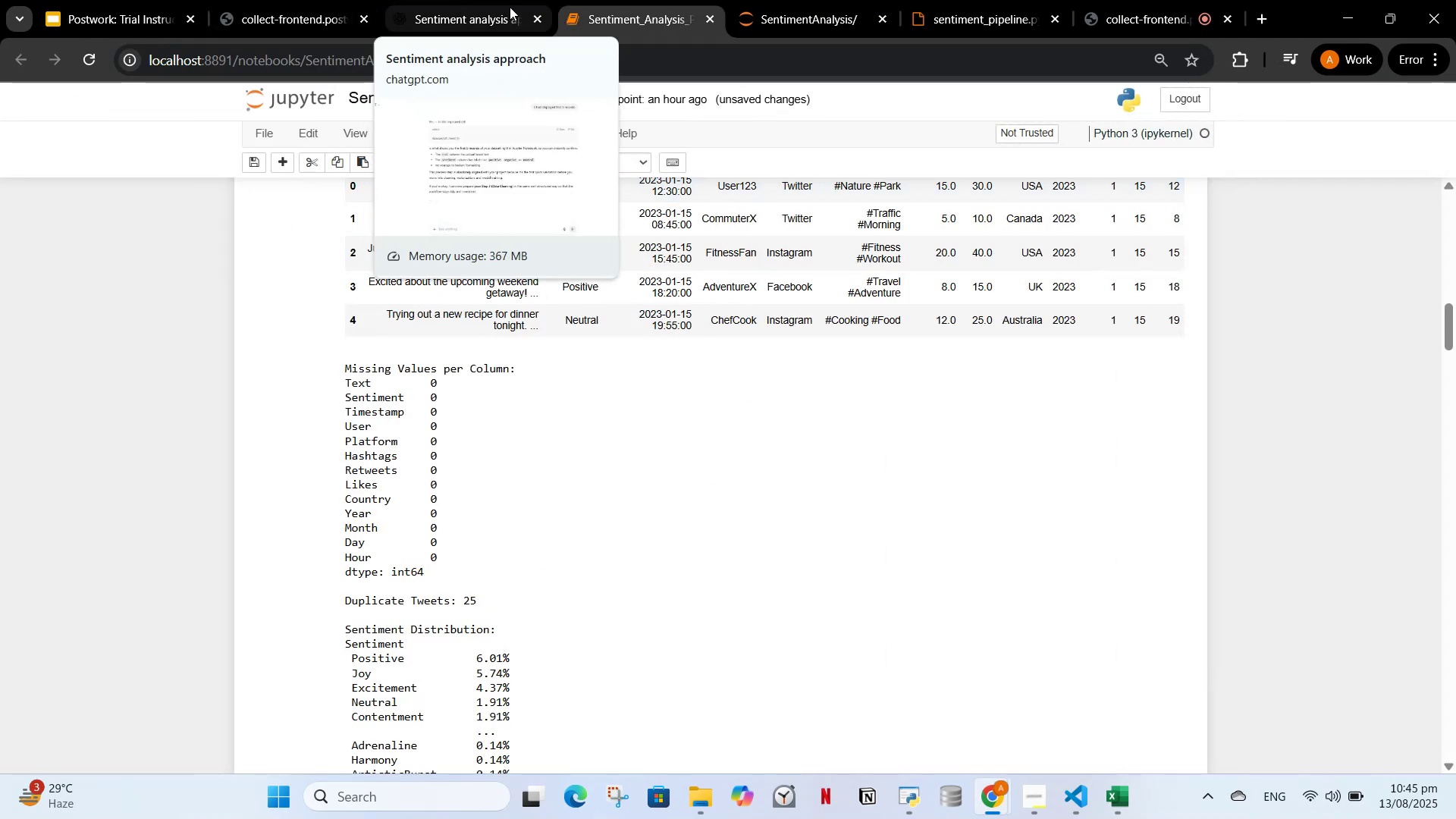 
left_click([780, 0])
 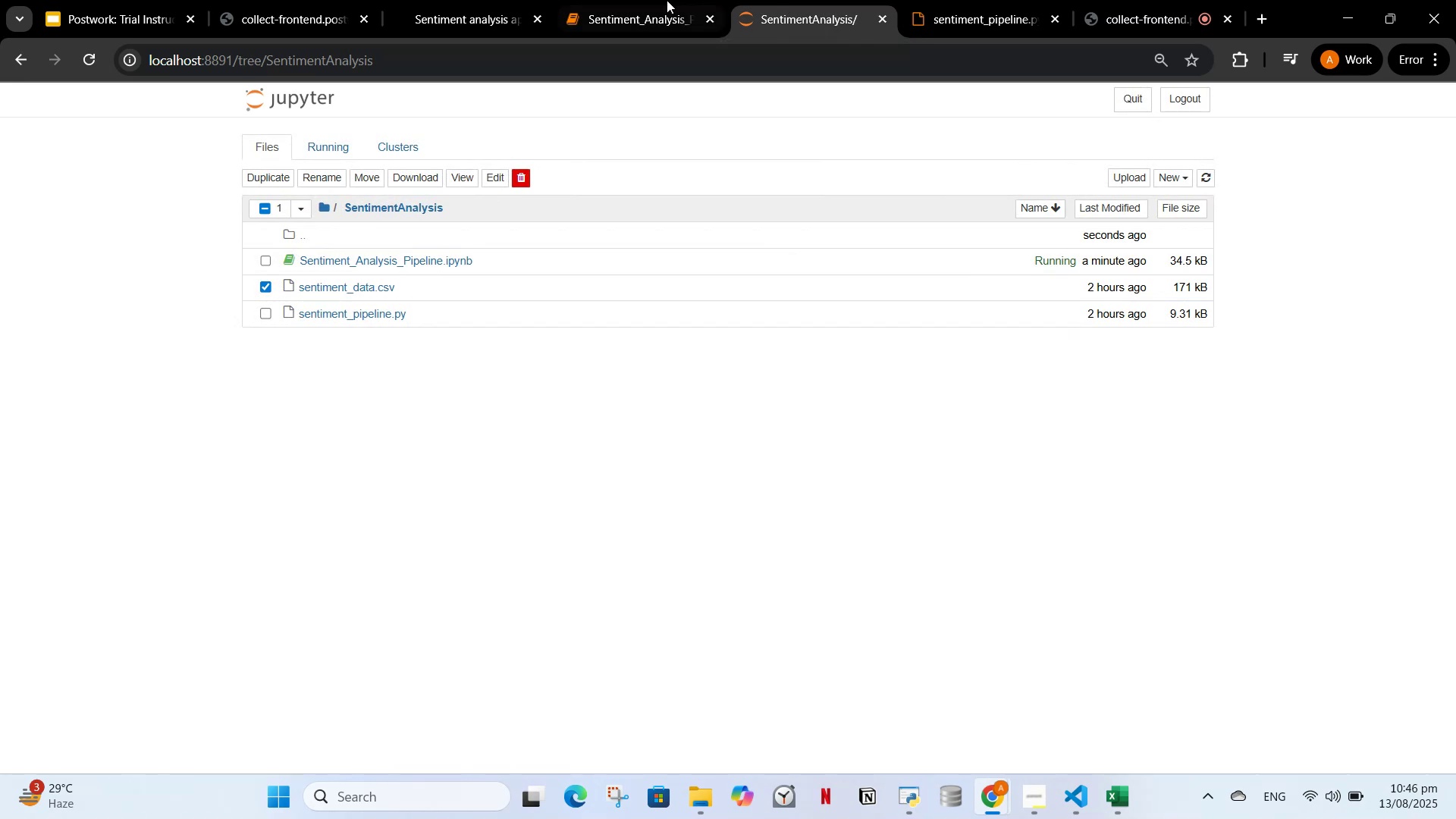 
left_click([660, 0])
 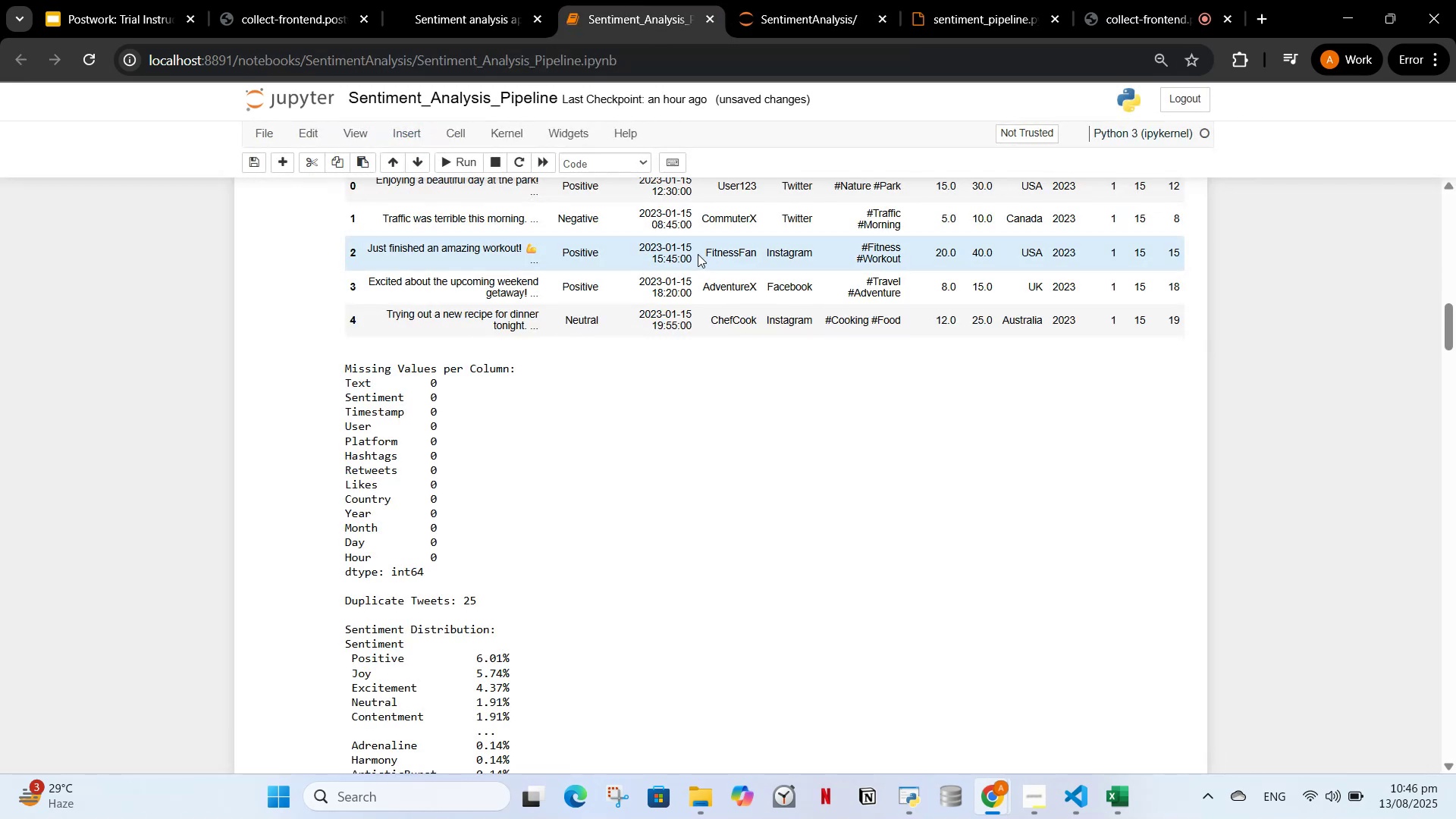 
scroll: coordinate [701, 248], scroll_direction: down, amount: 6.0
 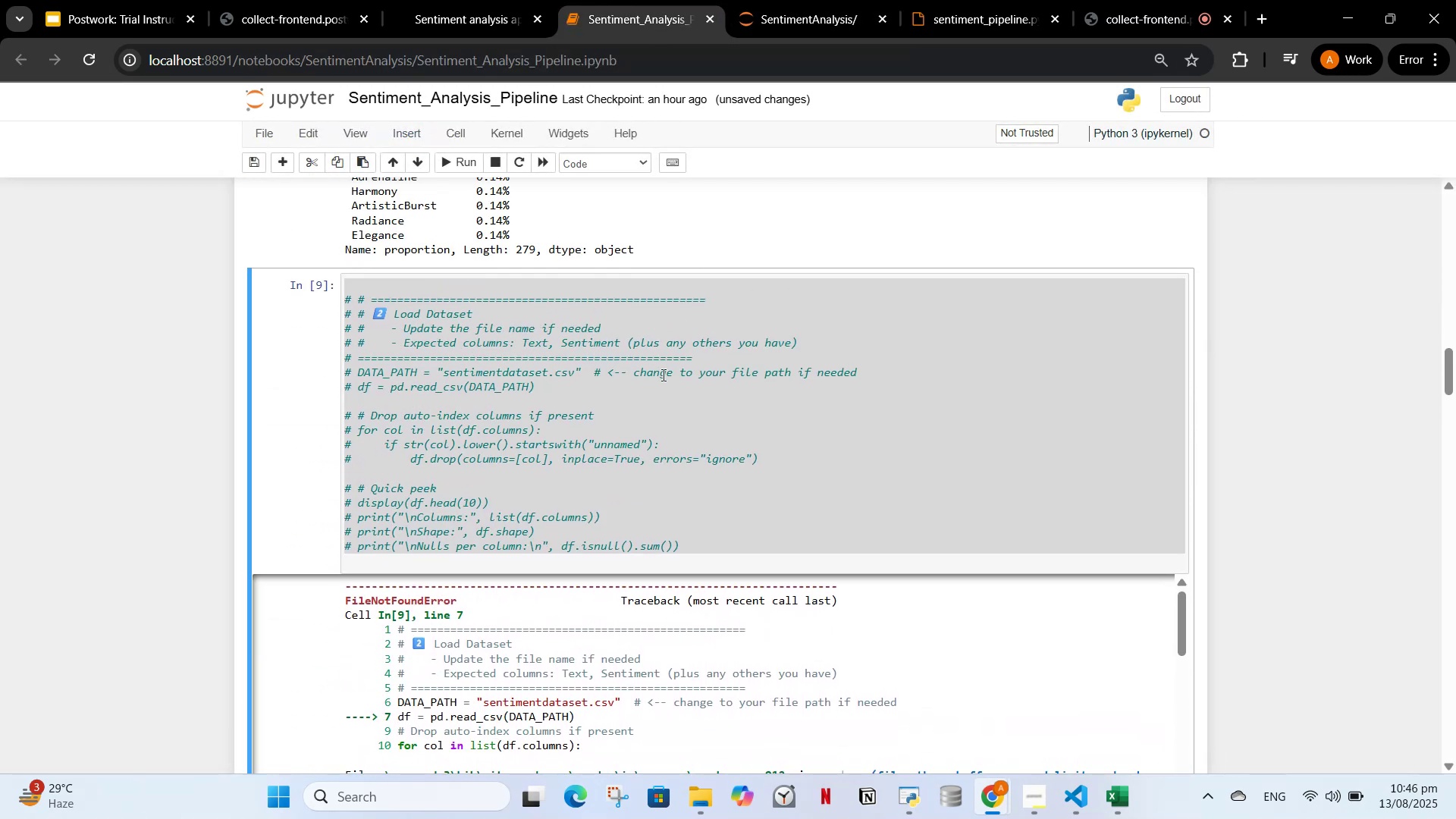 
left_click([668, 436])
 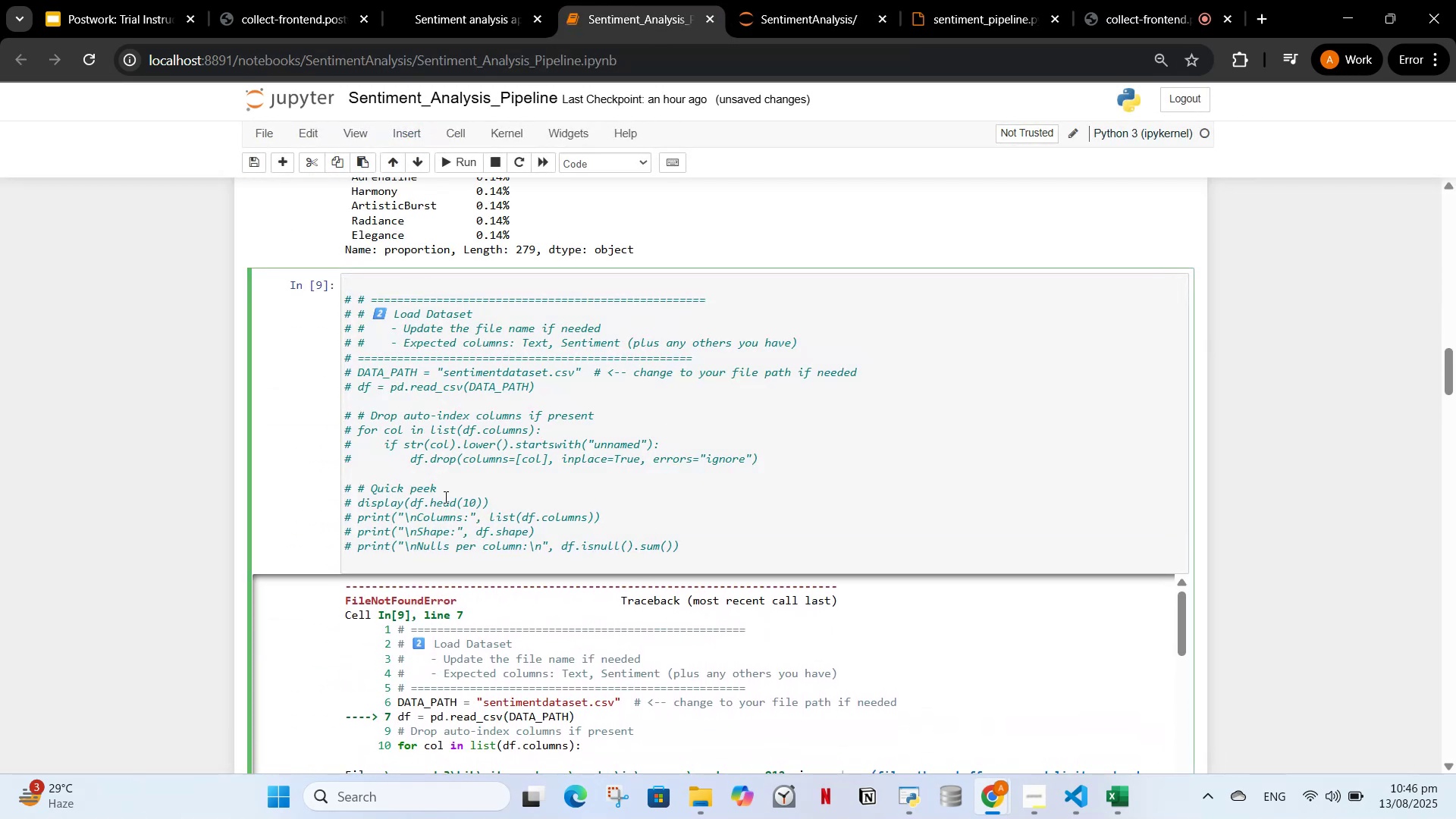 
left_click([430, 410])
 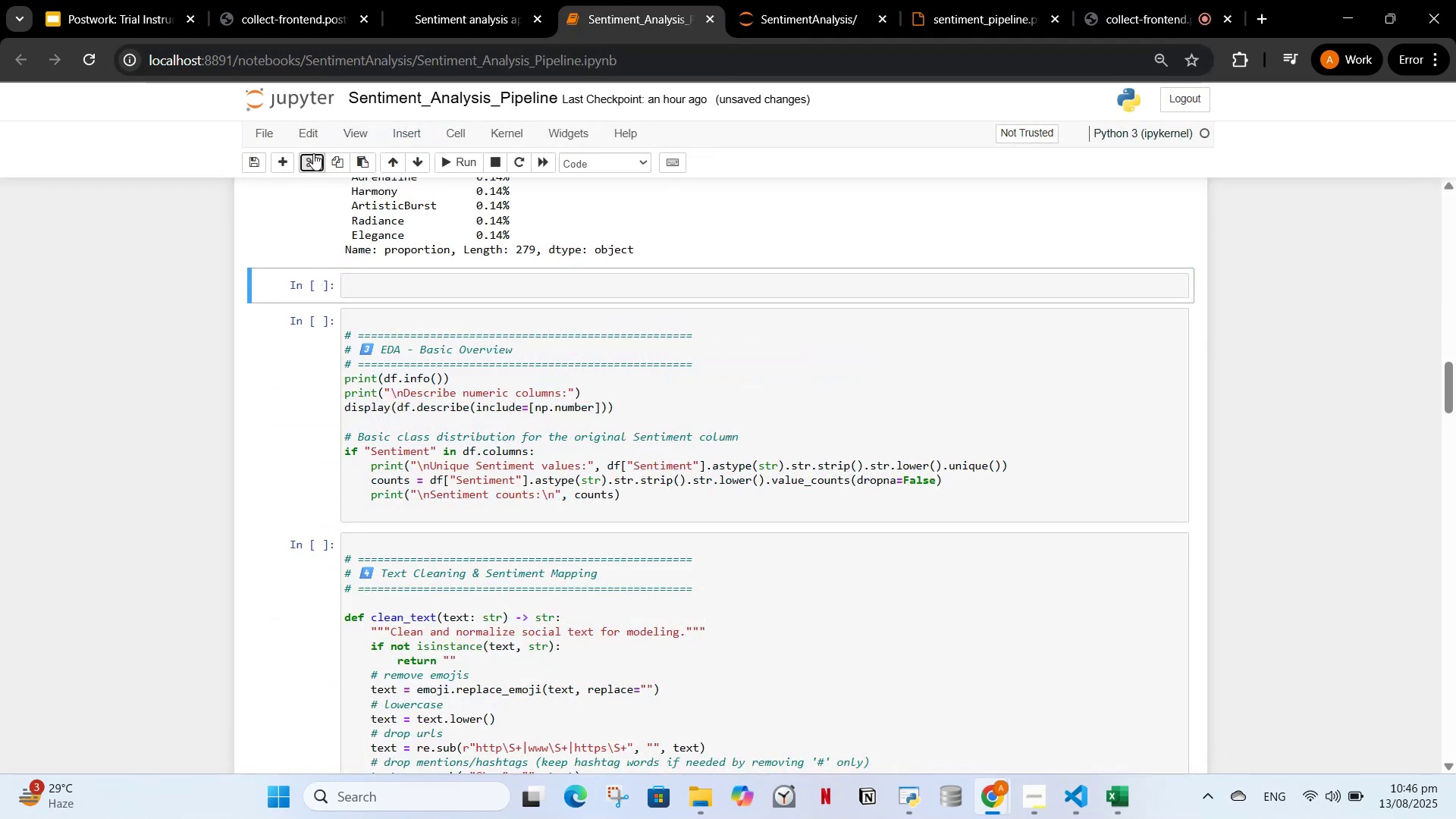 
left_click([397, 282])
 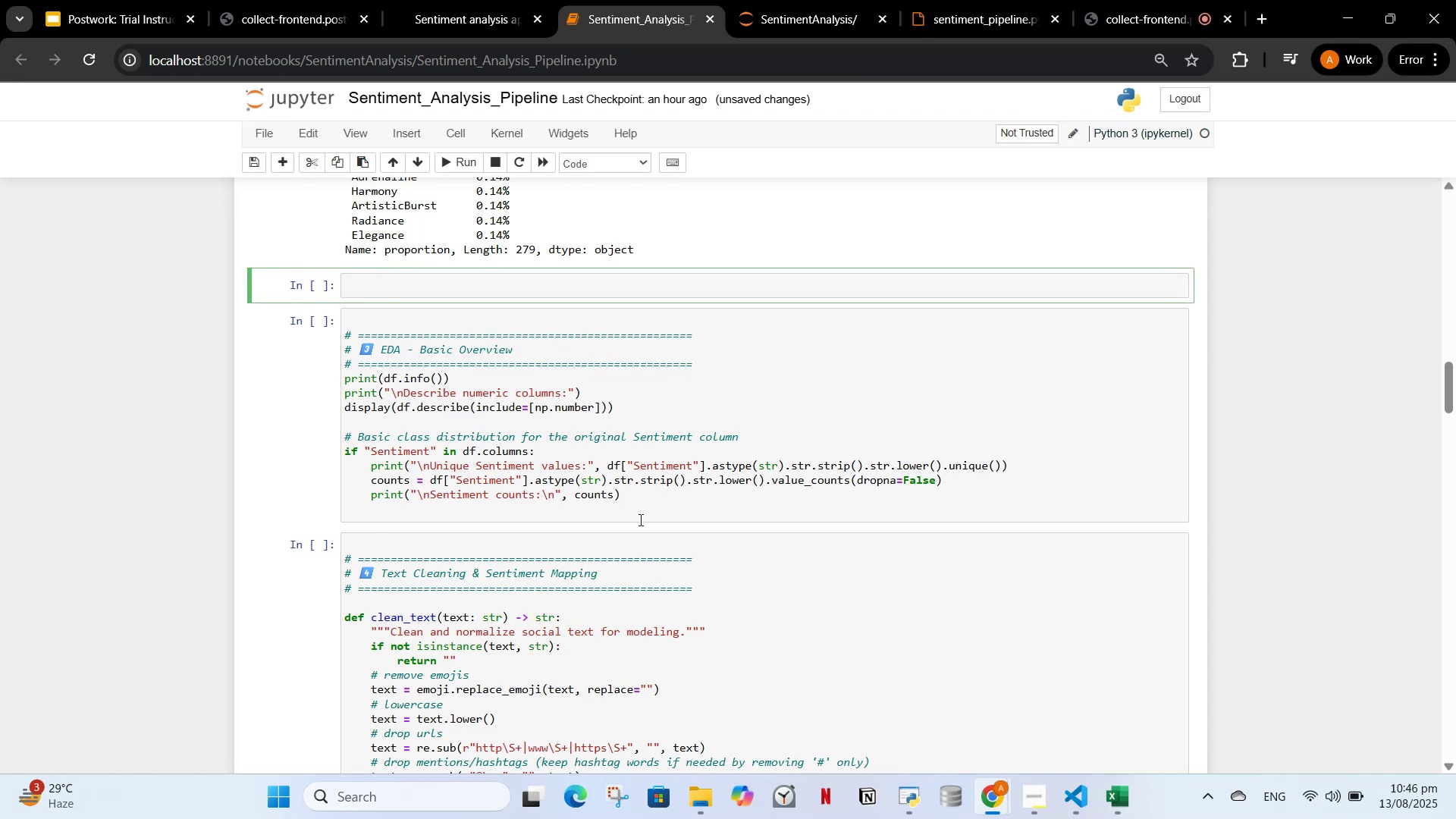 
left_click_drag(start_coordinate=[631, 507], to_coordinate=[320, 315])
 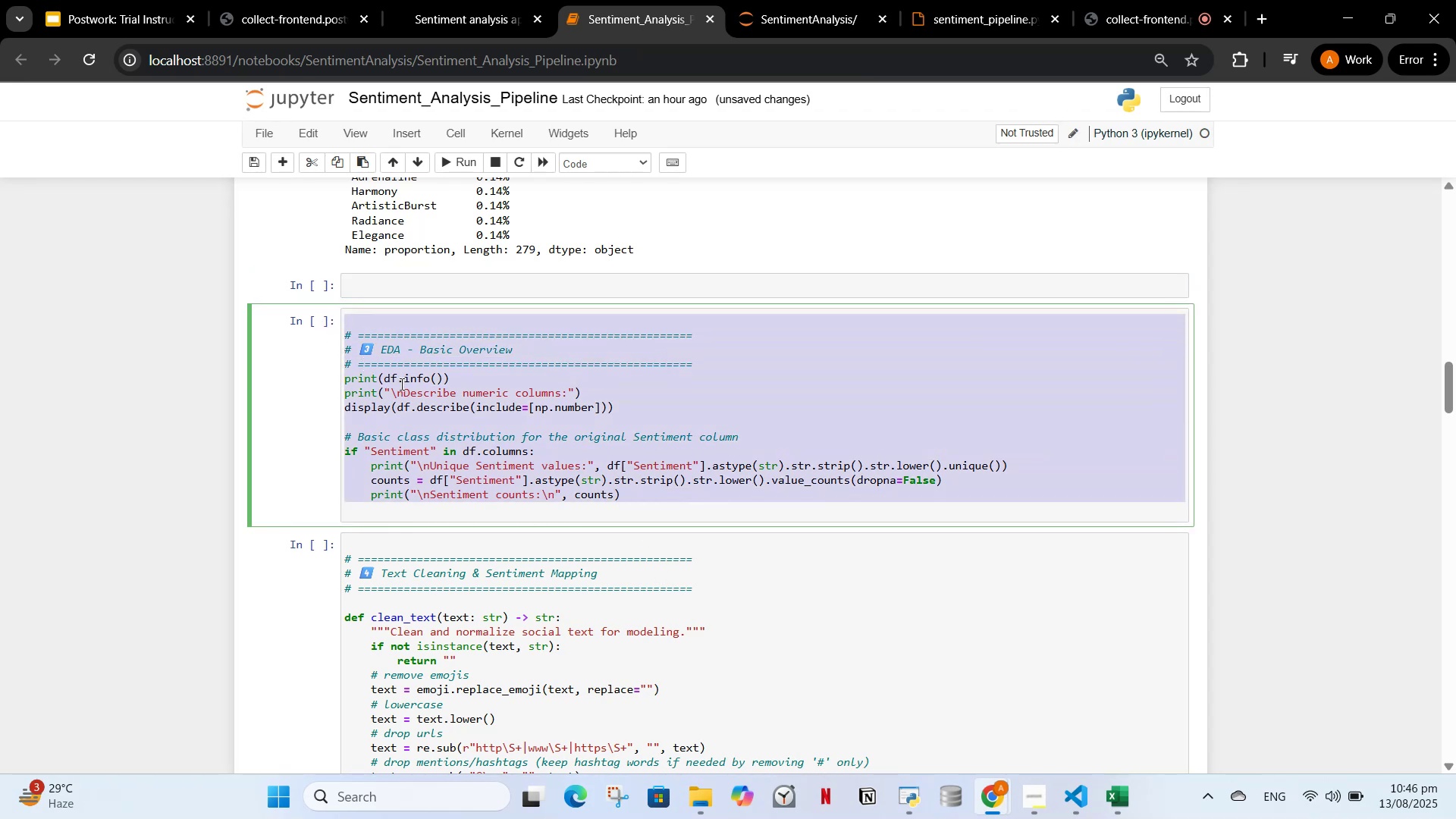 
key(Control+C)
 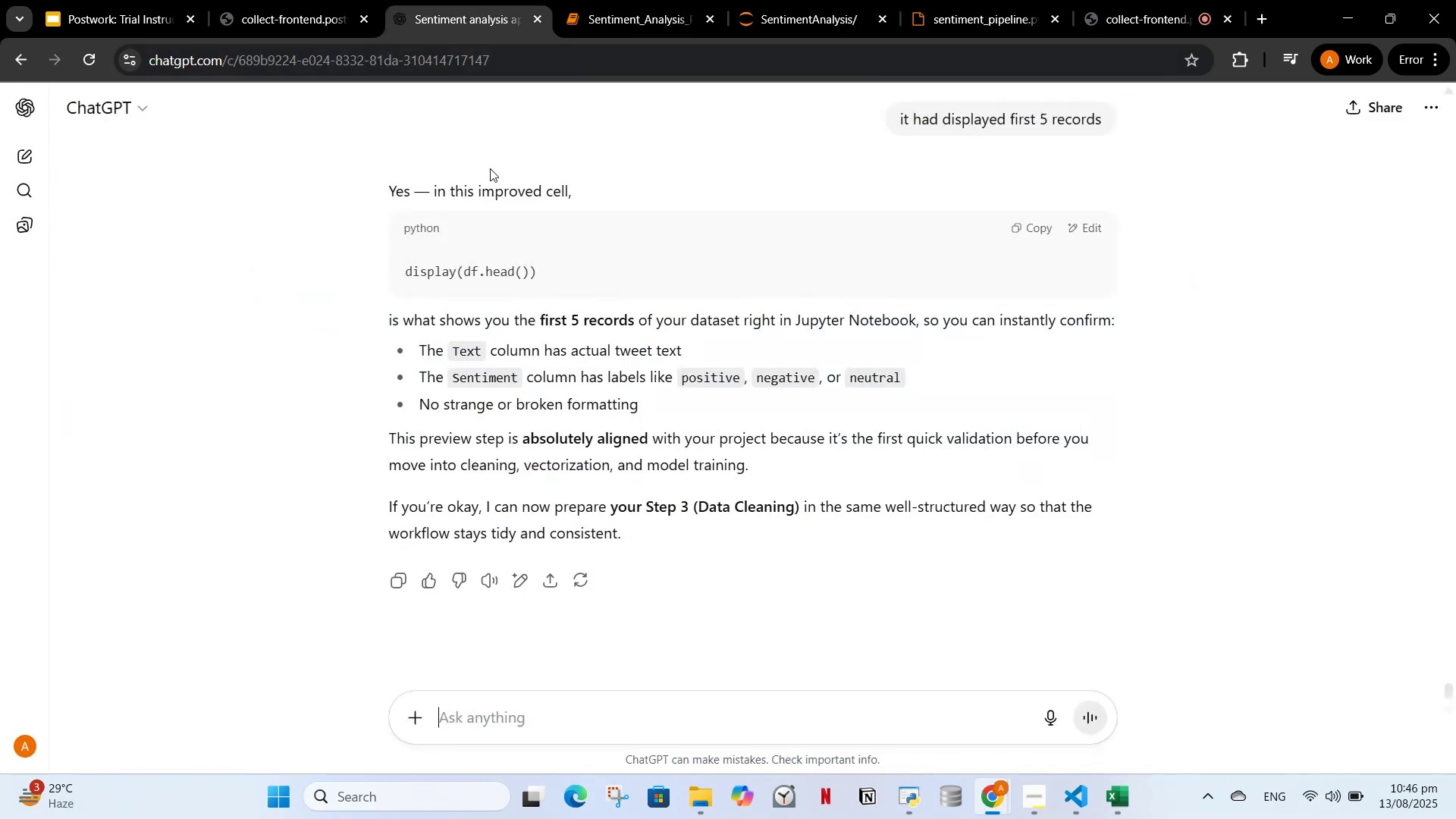 
left_click([556, 707])
 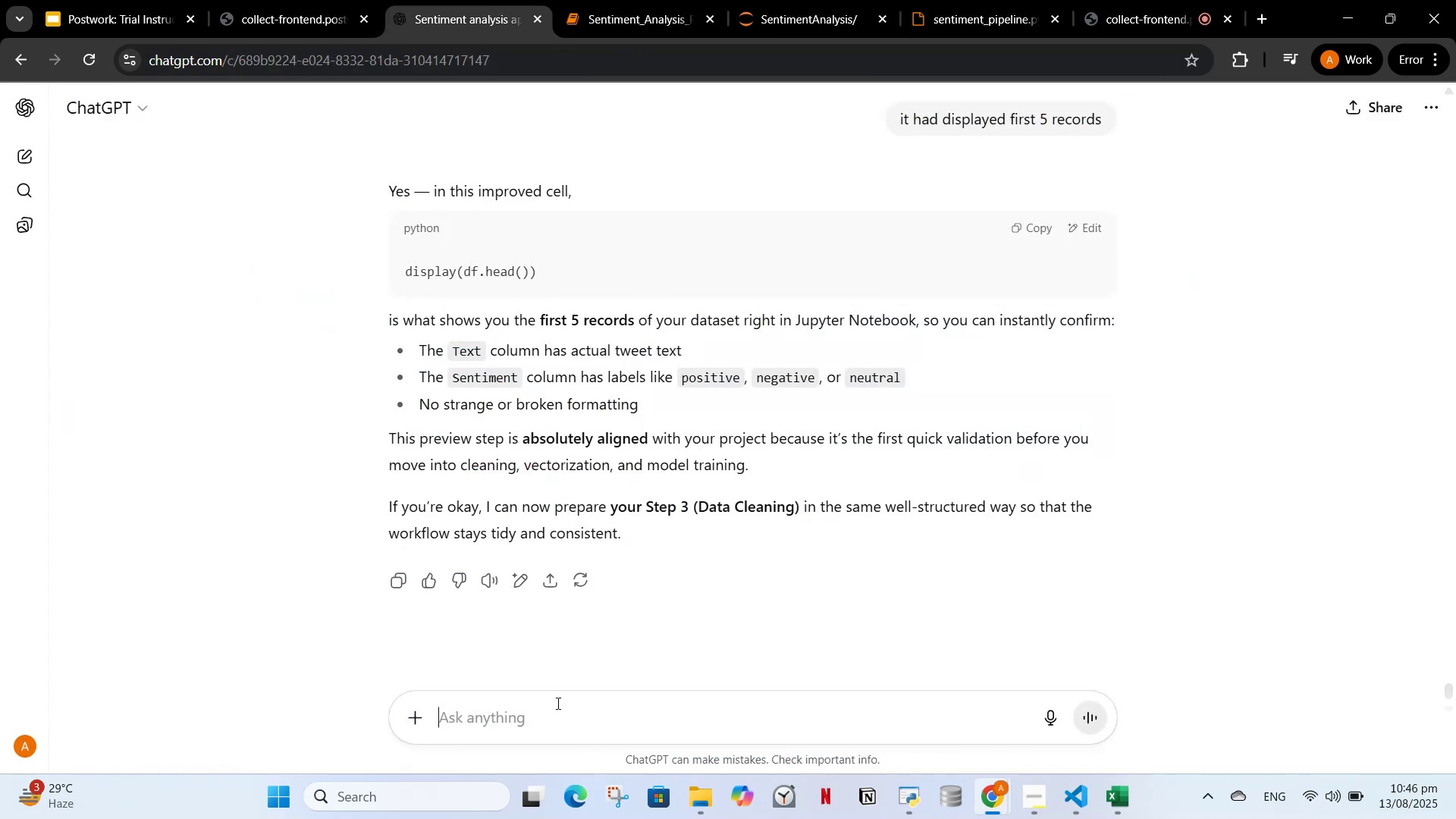 
key(Control+V)
 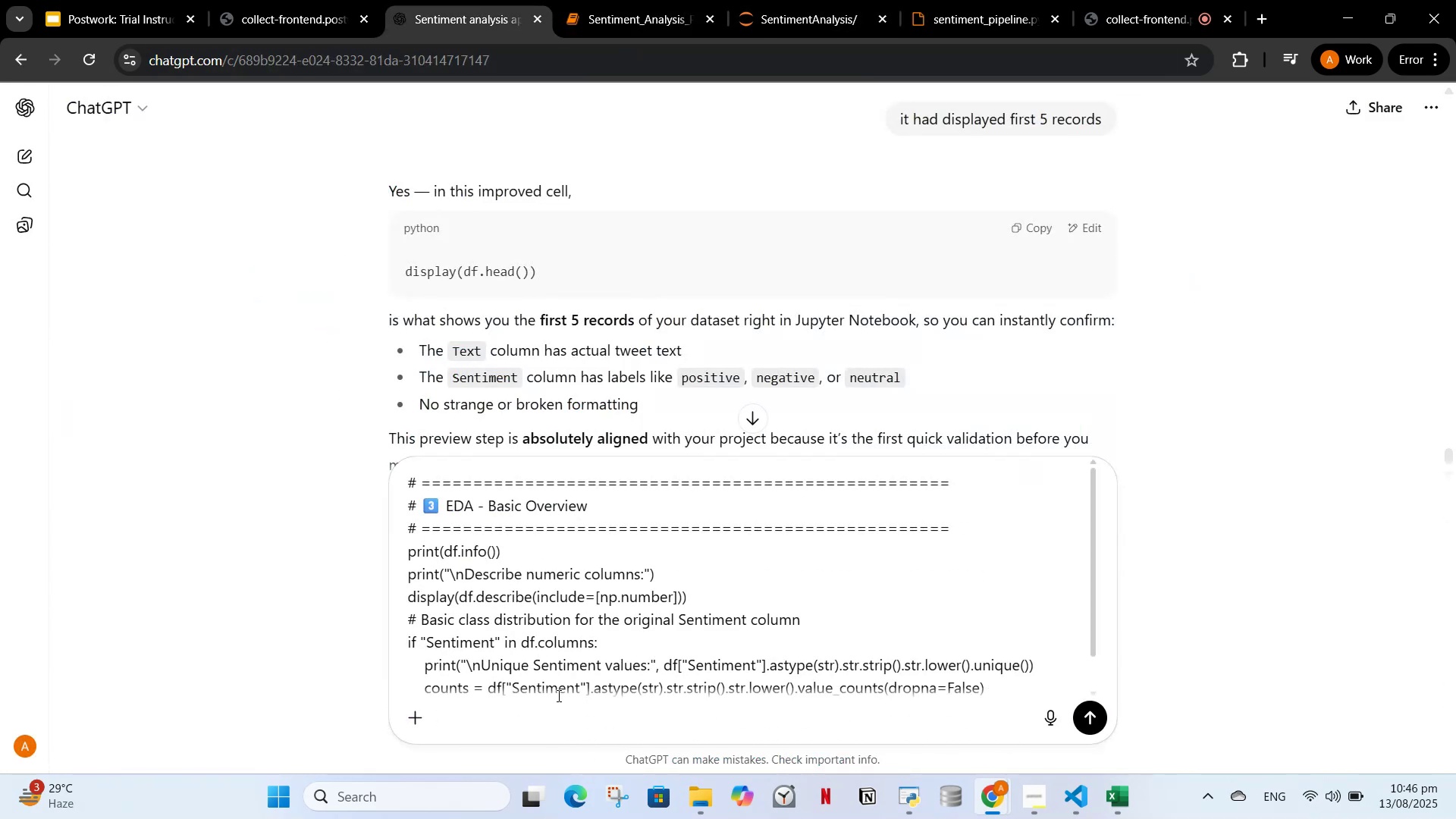 
type( tell me is this relec)
key(Backspace)
type(vant or not )
 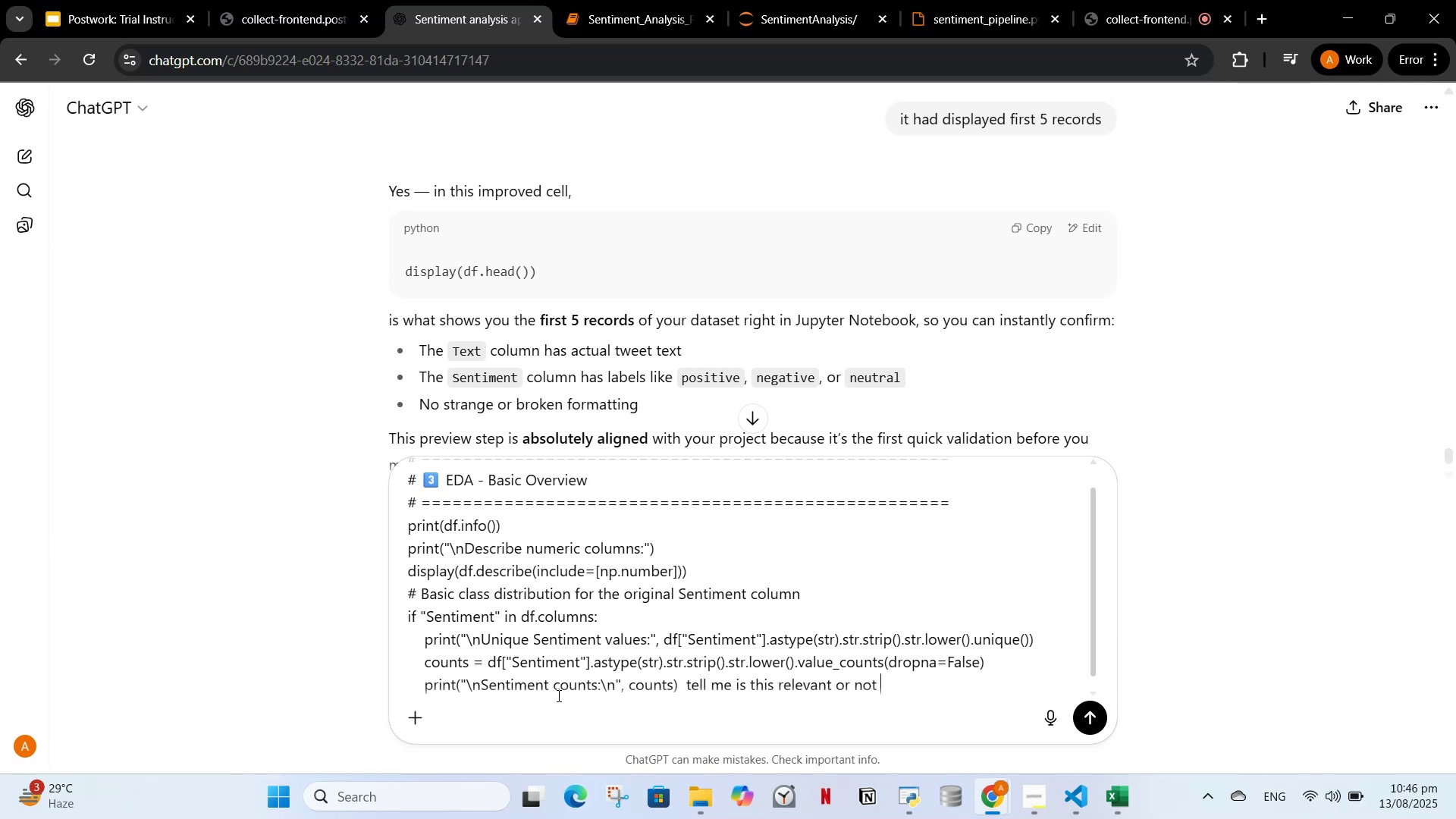 
key(Enter)
 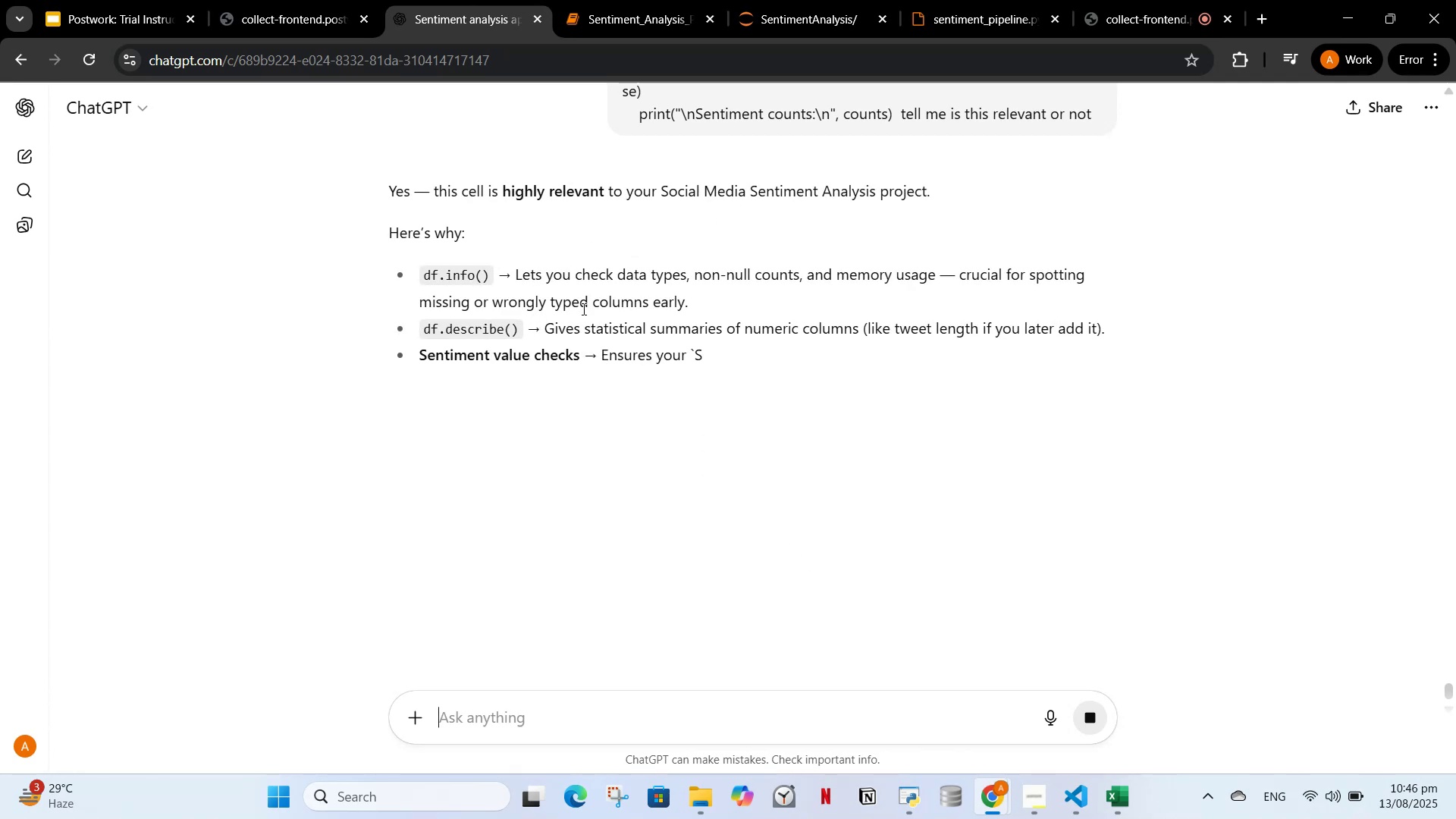 
wait(9.13)
 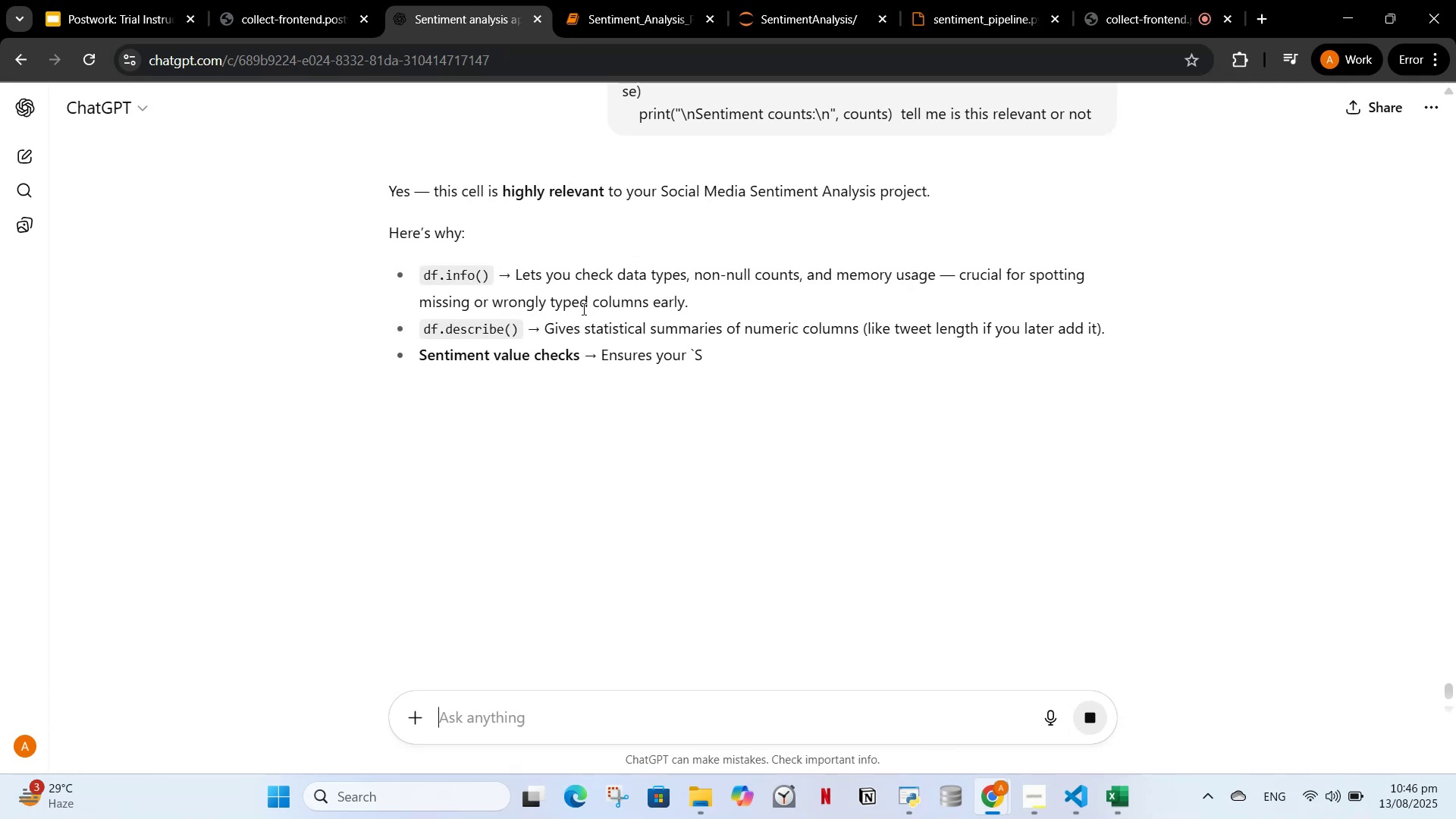 
type(yes rewrite)
 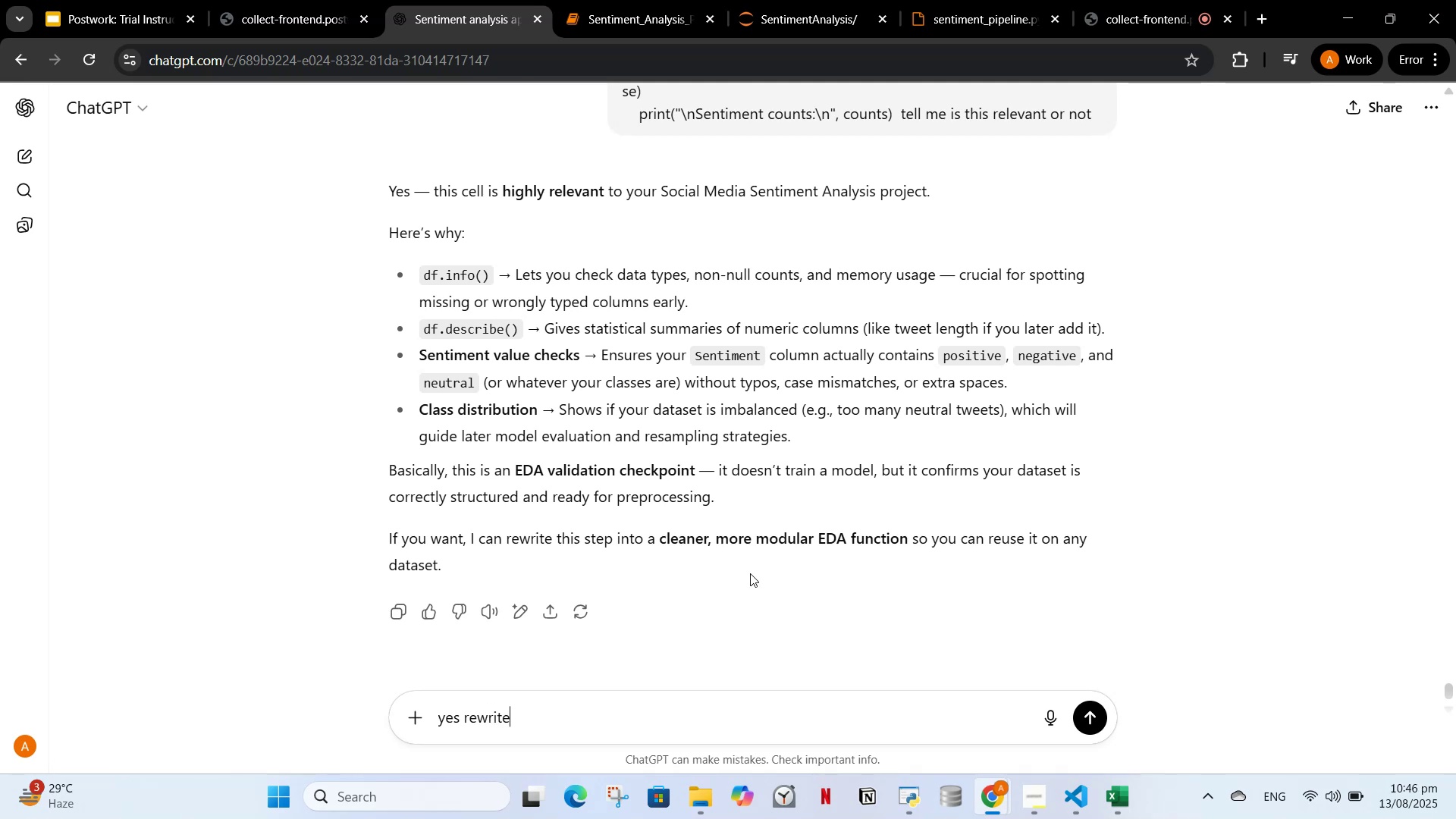 
key(Enter)
 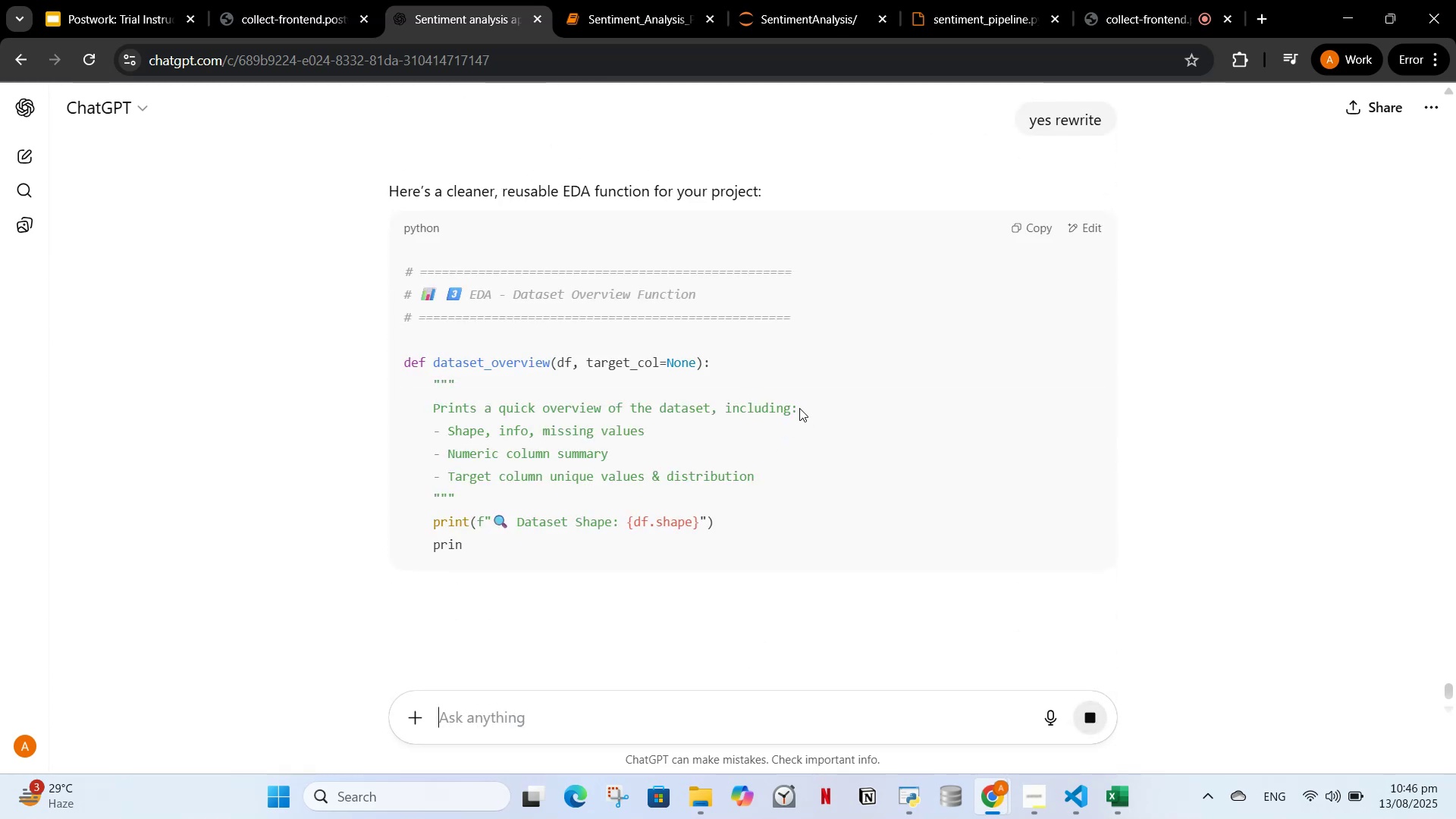 
wait(7.99)
 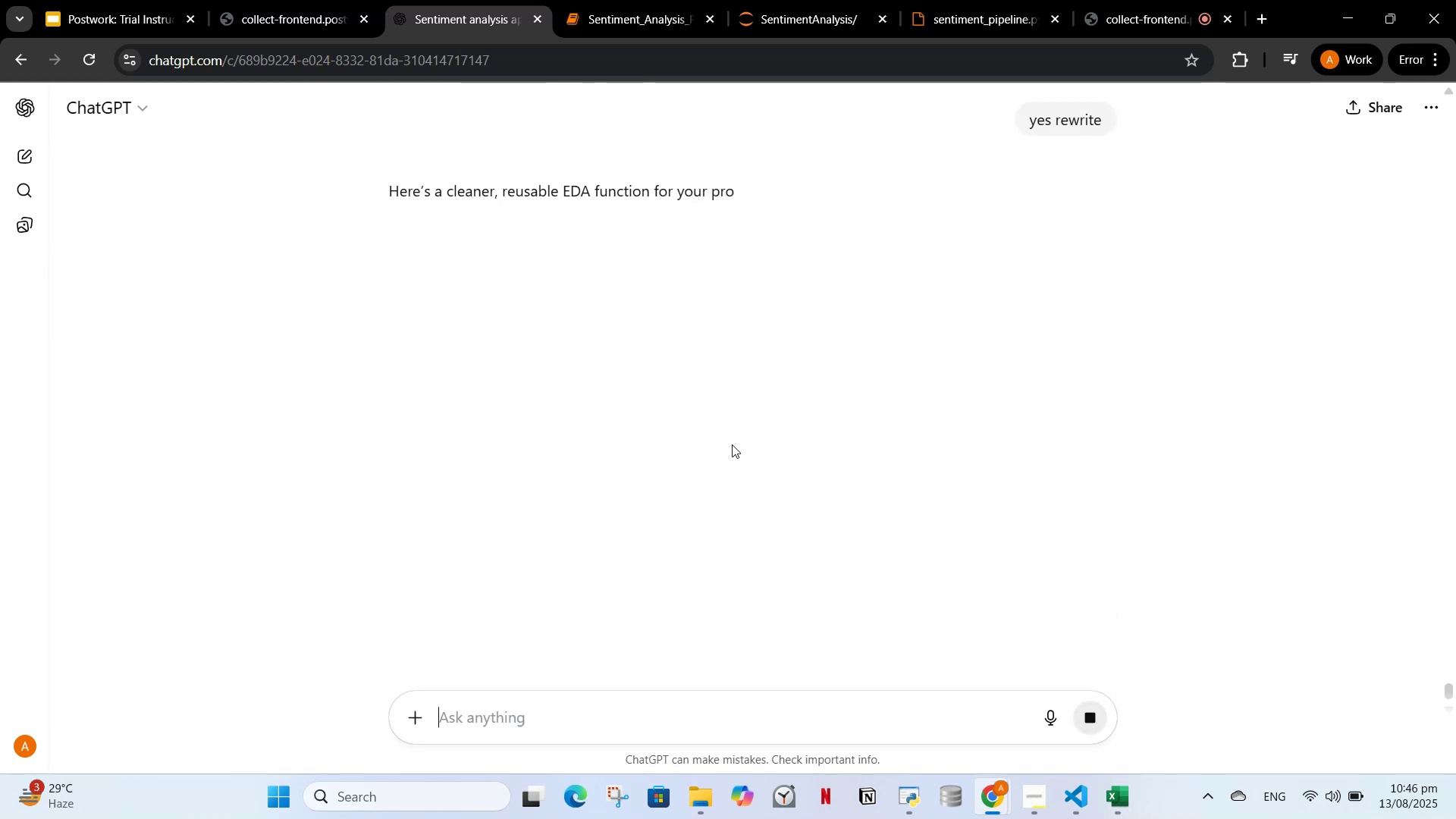 
scroll: coordinate [938, 441], scroll_direction: down, amount: 7.0
 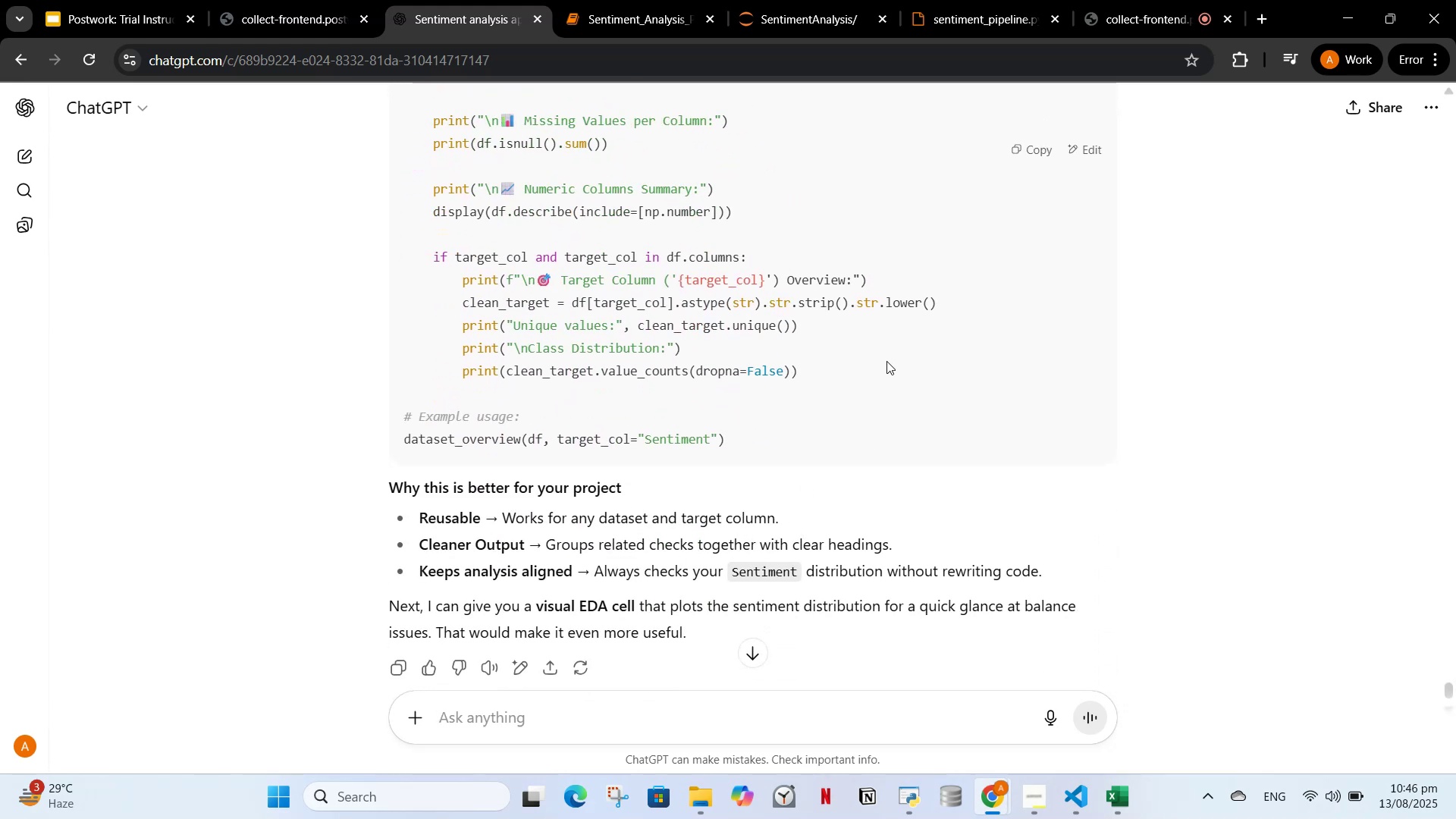 
scroll: coordinate [1068, 422], scroll_direction: up, amount: 4.0
 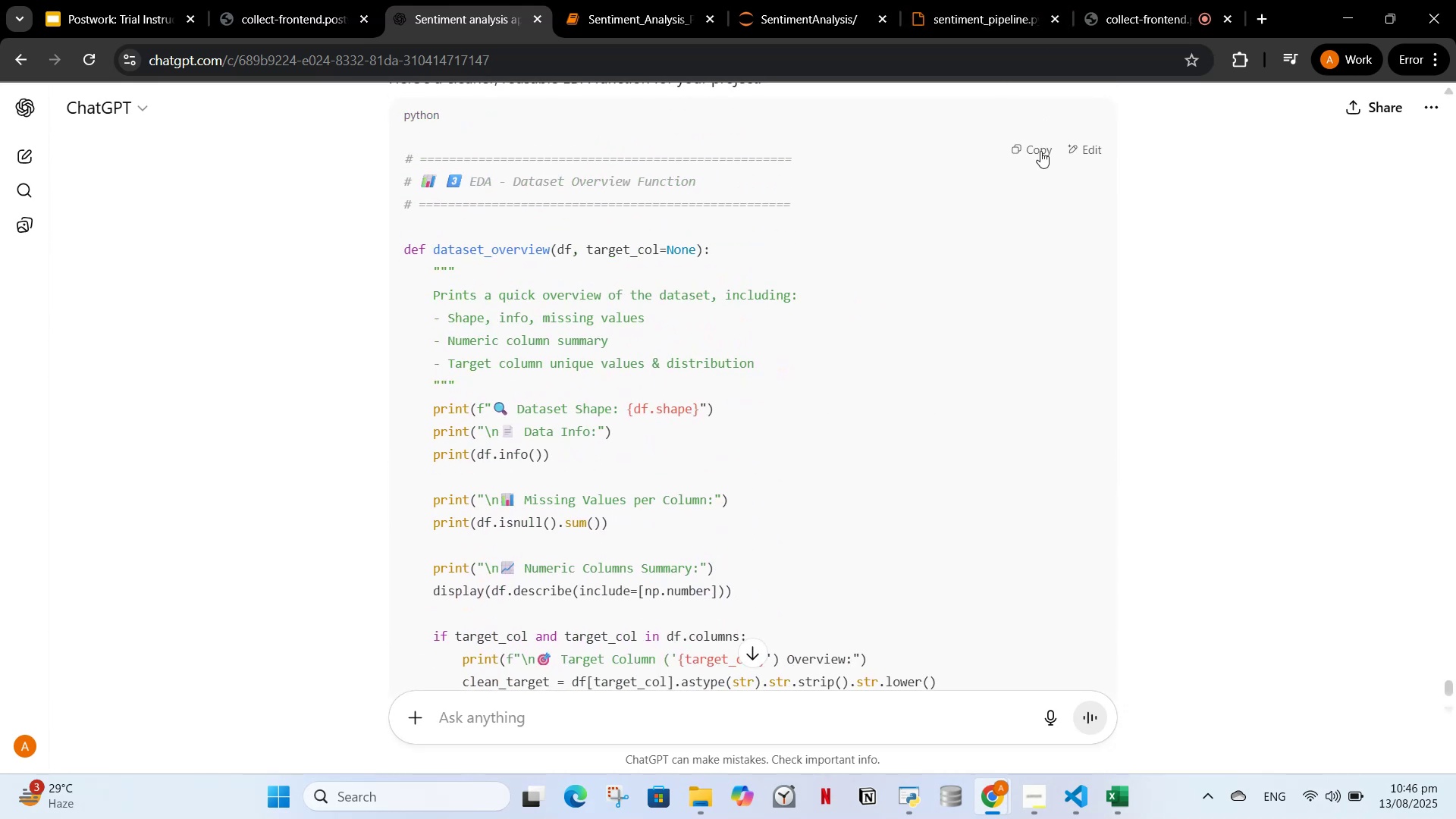 
left_click([1037, 147])
 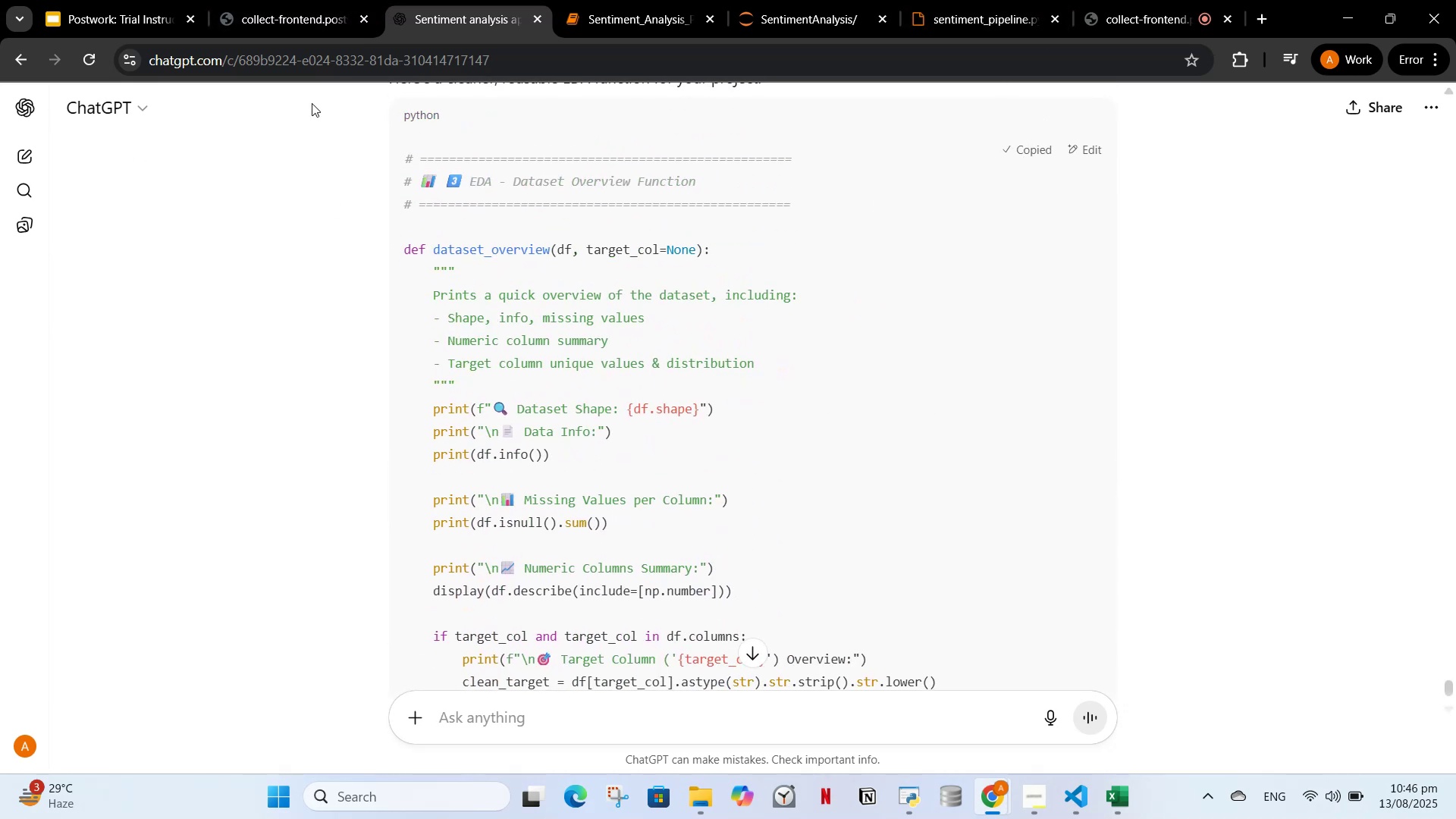 
left_click([287, 3])
 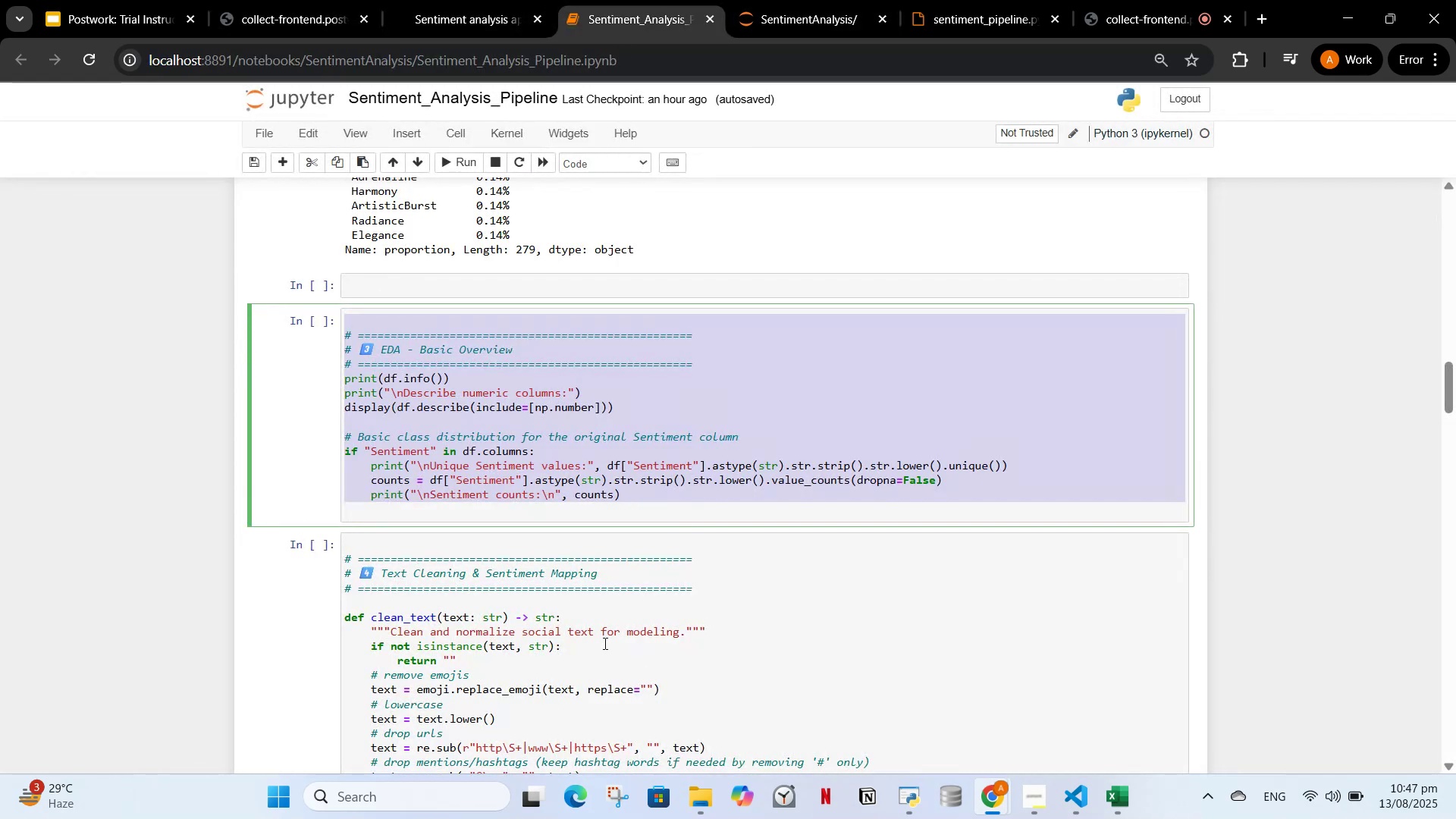 
left_click([550, 437])
 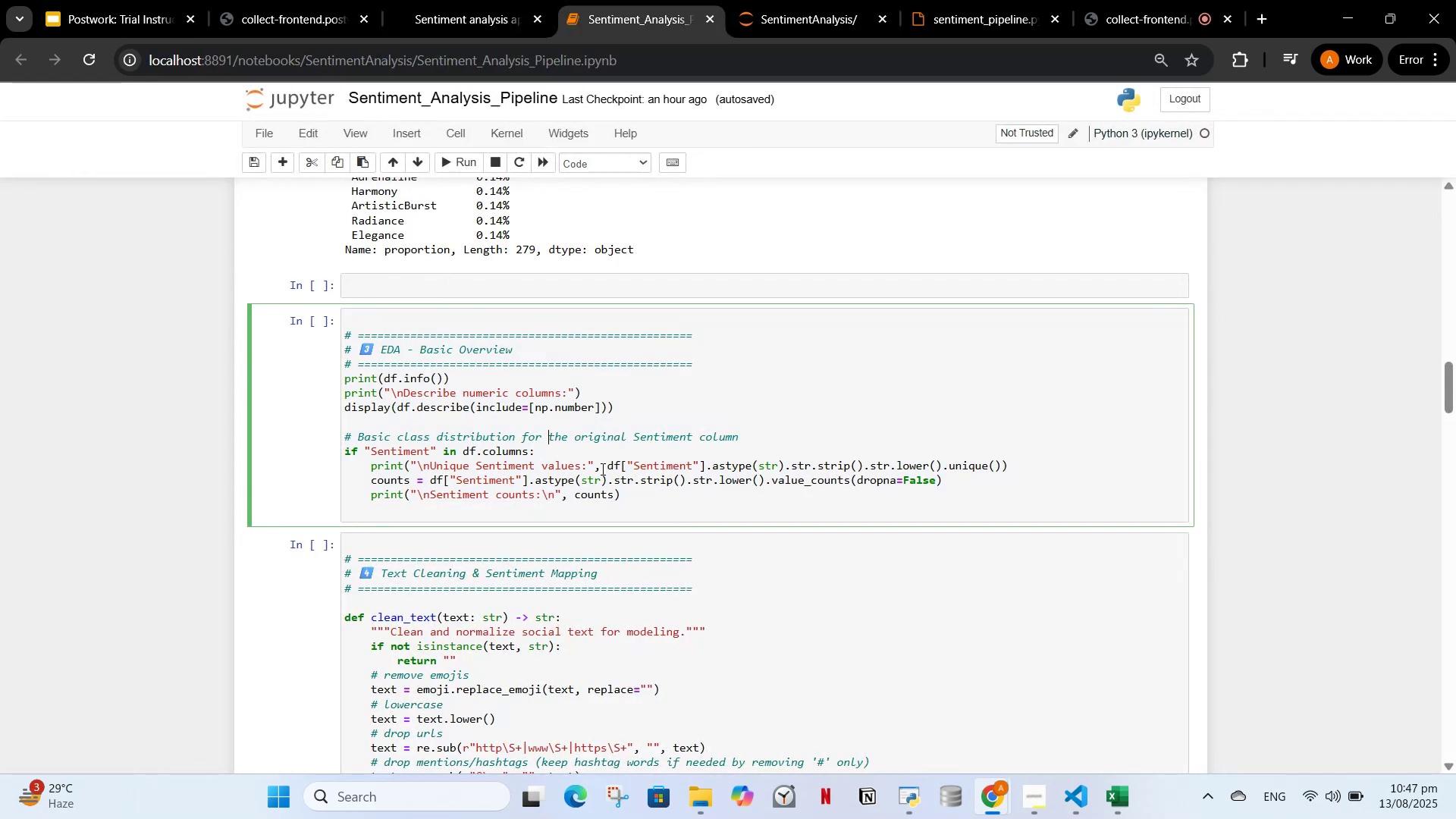 
left_click_drag(start_coordinate=[629, 497], to_coordinate=[347, 310])
 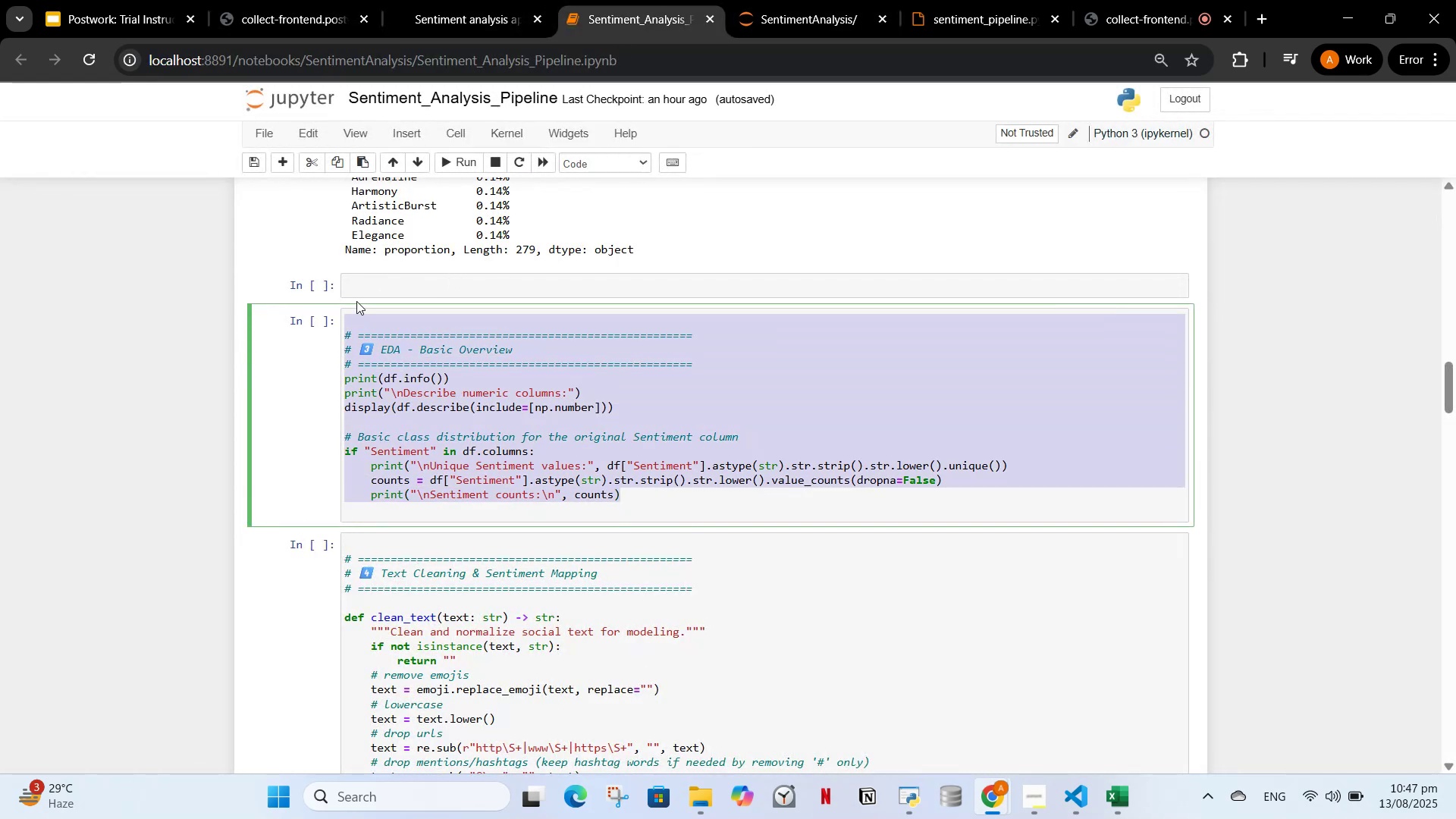 
key(Control+Slash)
 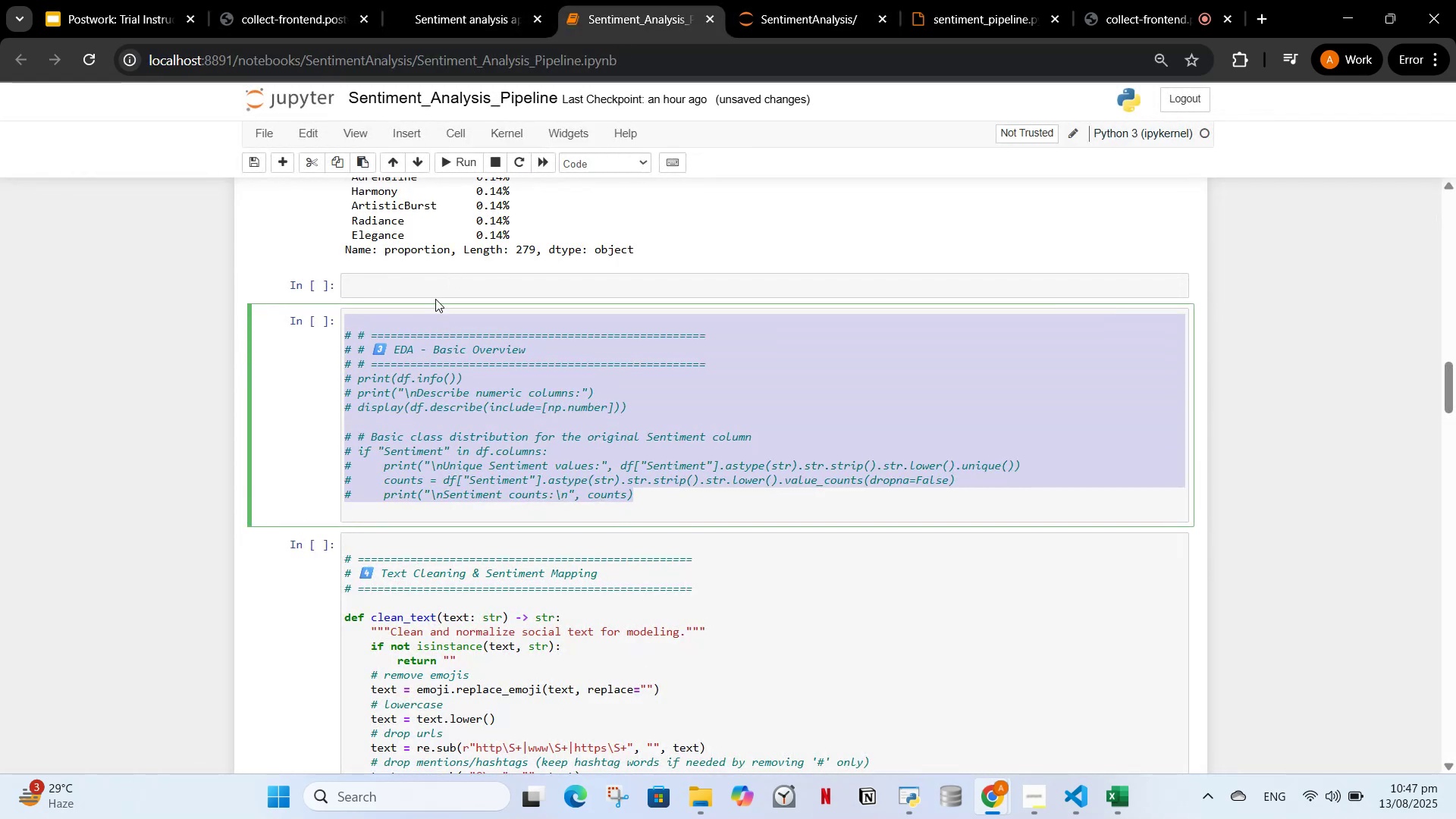 
left_click([431, 284])
 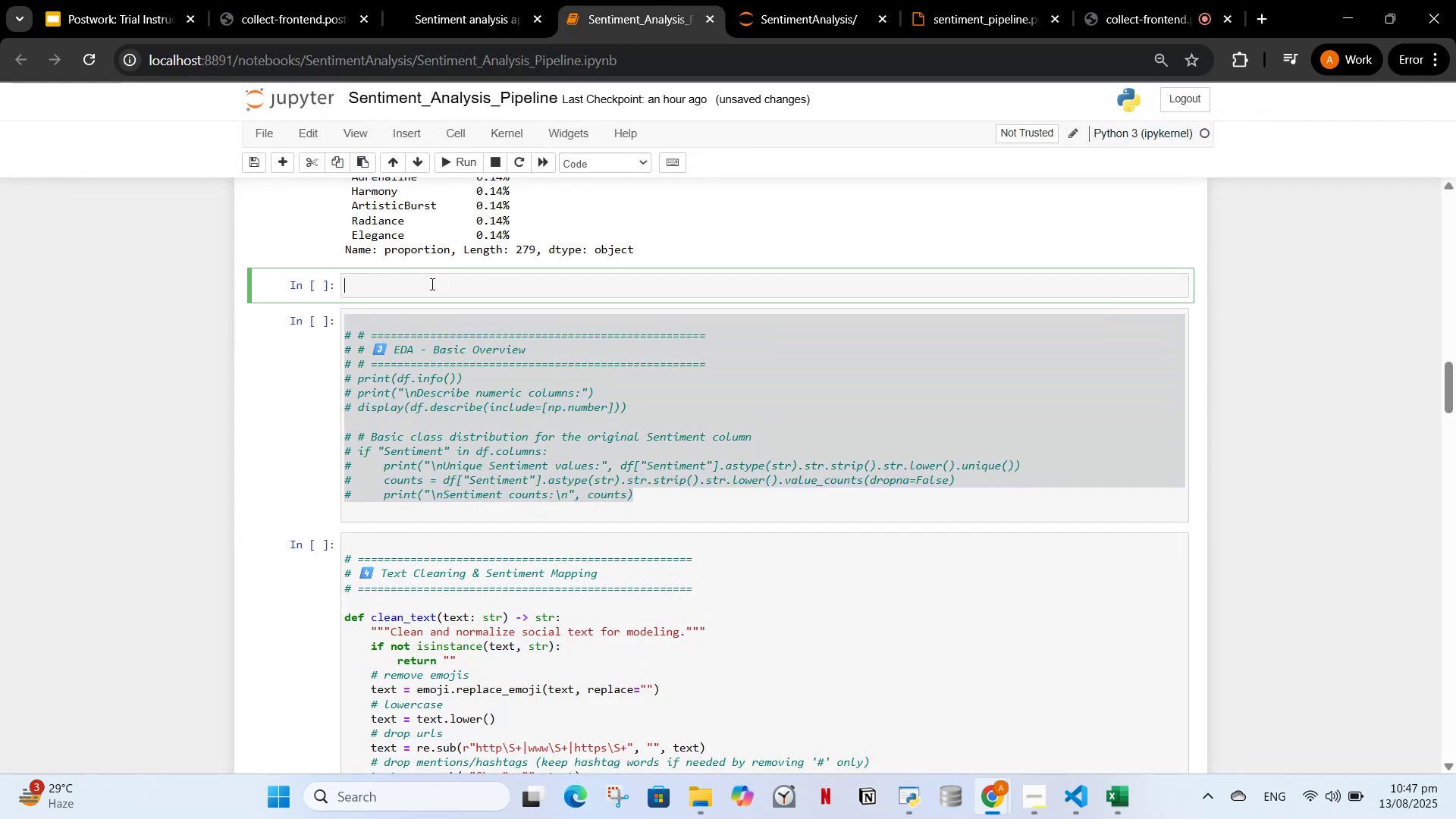 
key(Control+V)
 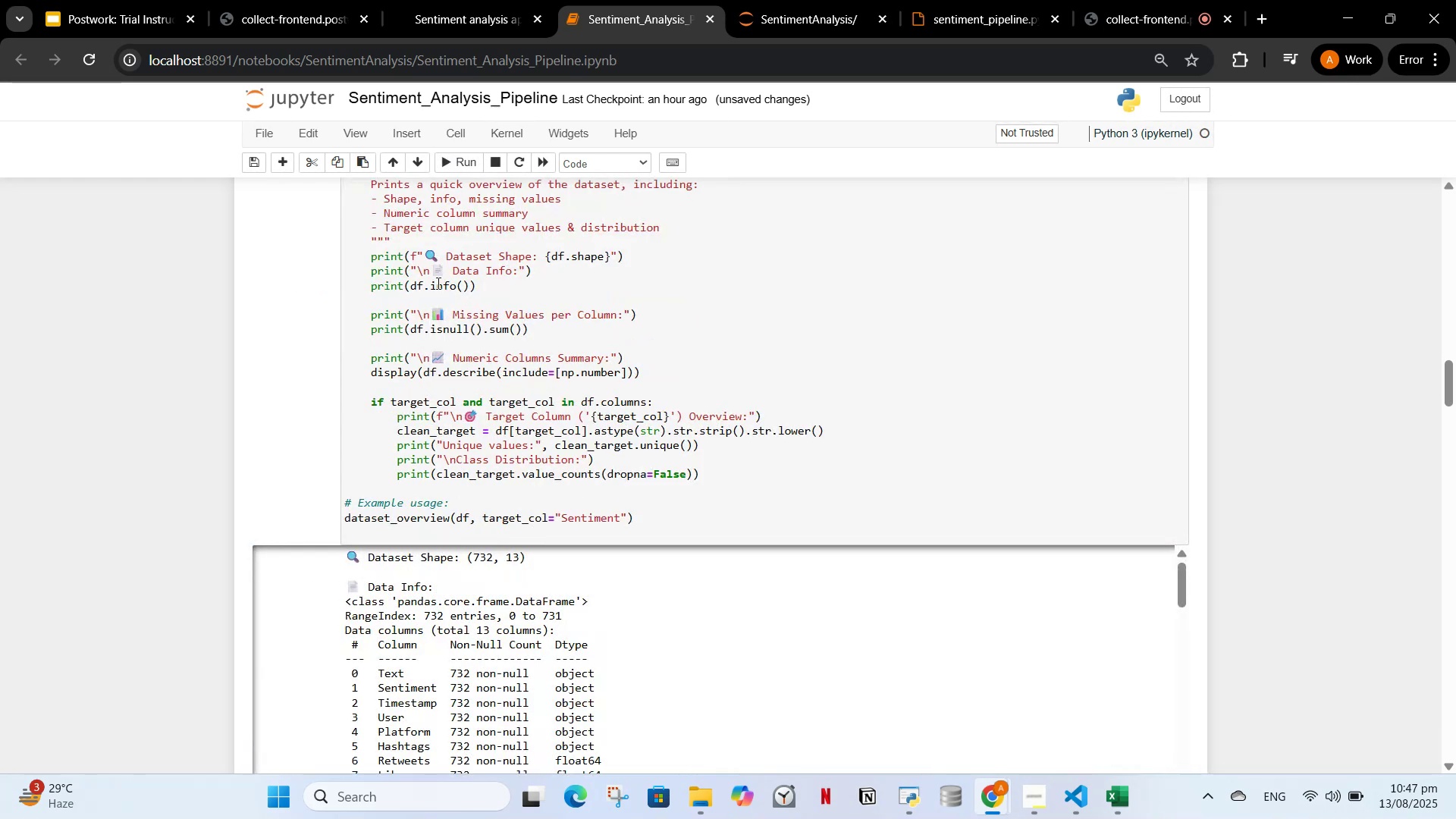 
scroll: coordinate [665, 601], scroll_direction: down, amount: 18.0
 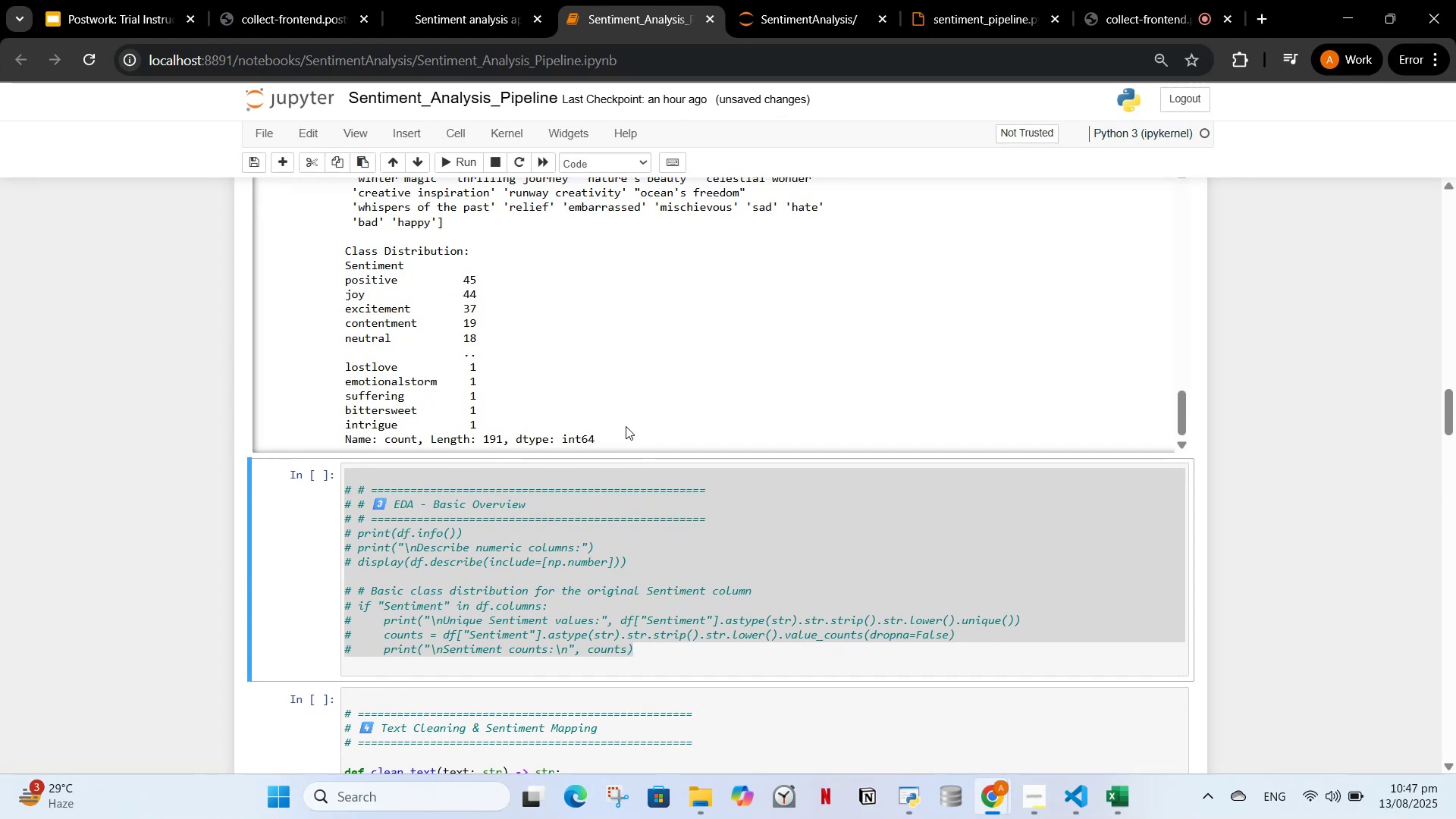 
left_click_drag(start_coordinate=[611, 439], to_coordinate=[338, 385])
 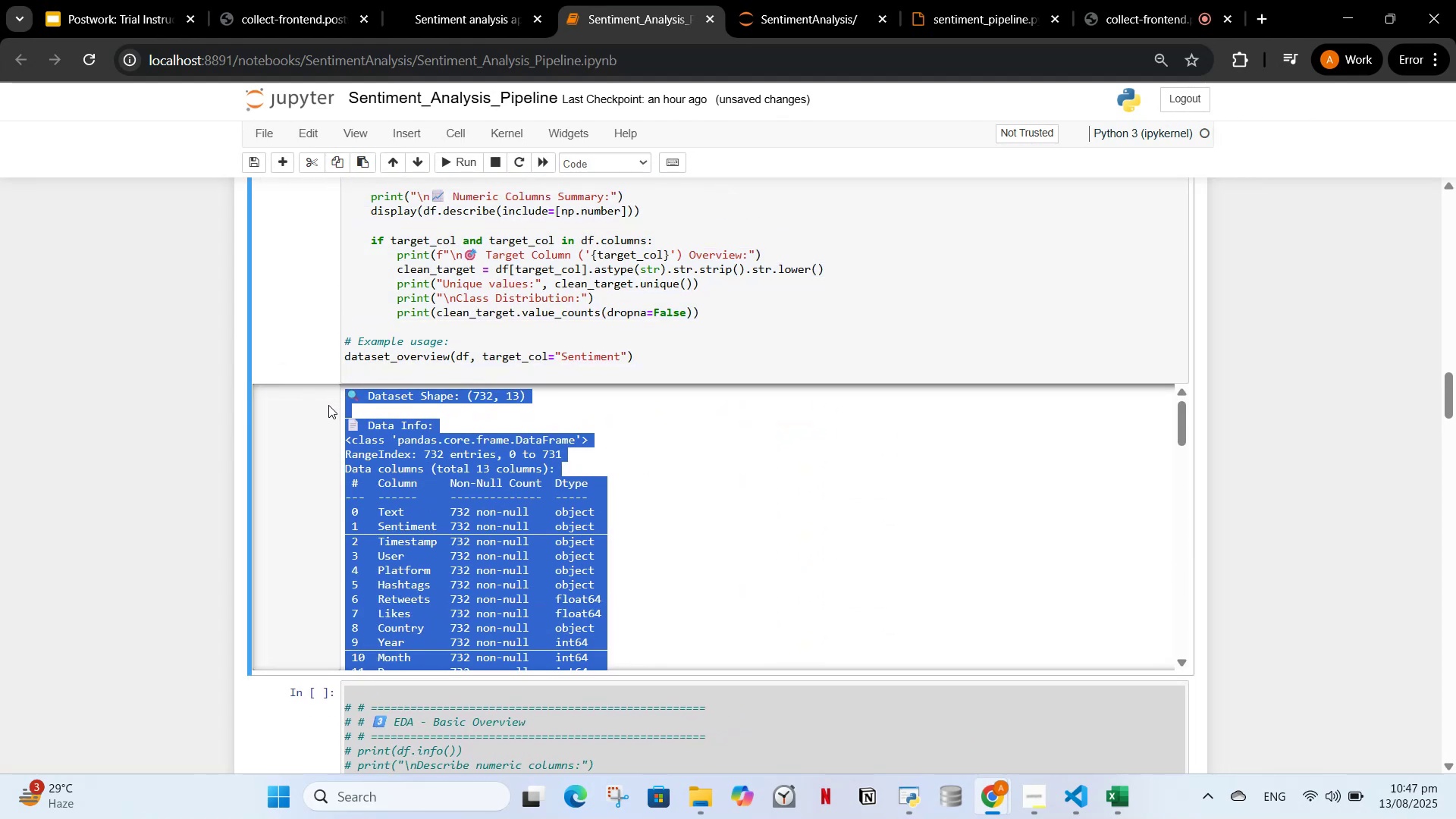 
key(Control+C)
 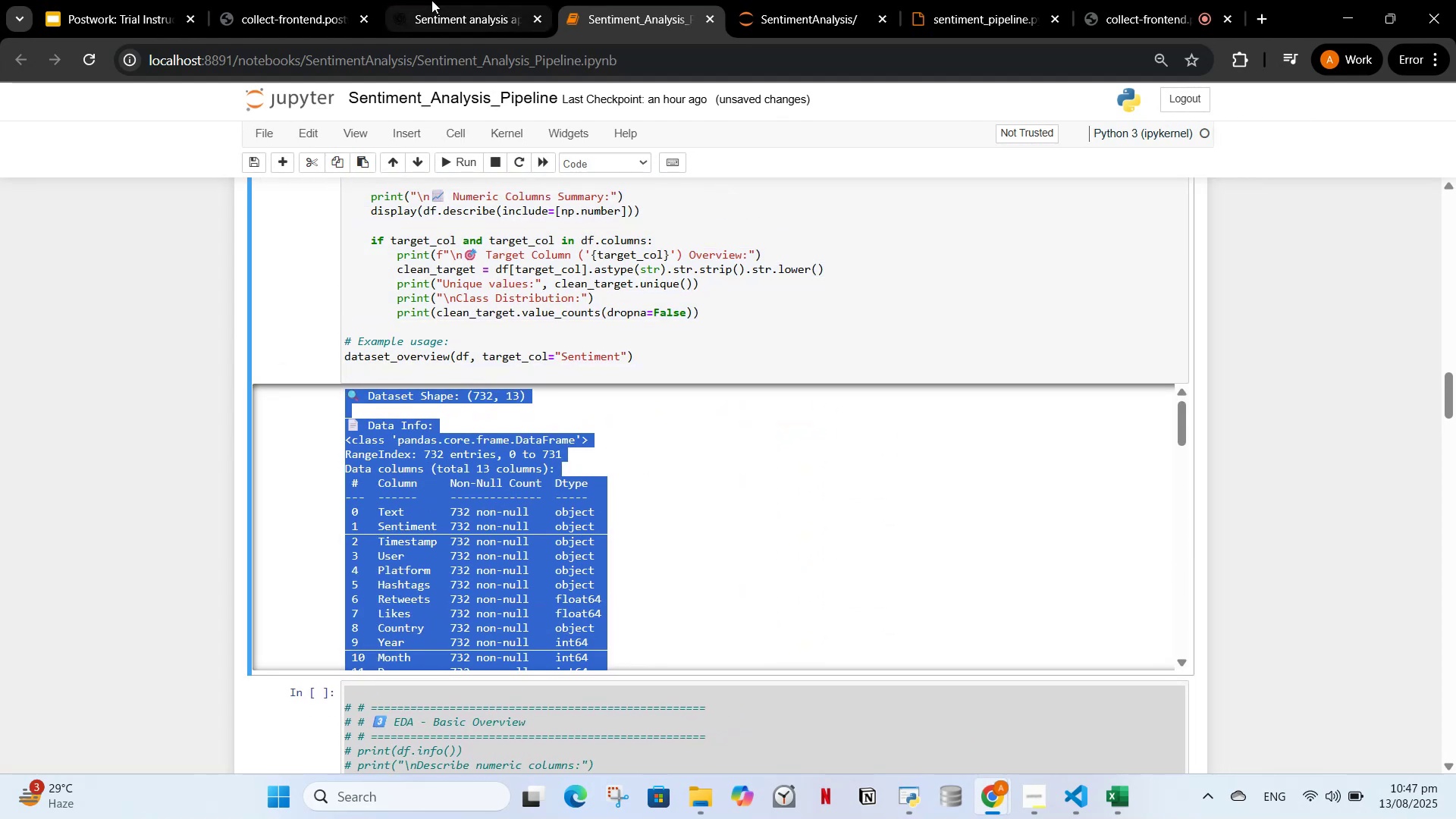 
key(Control+ControlLeft)
 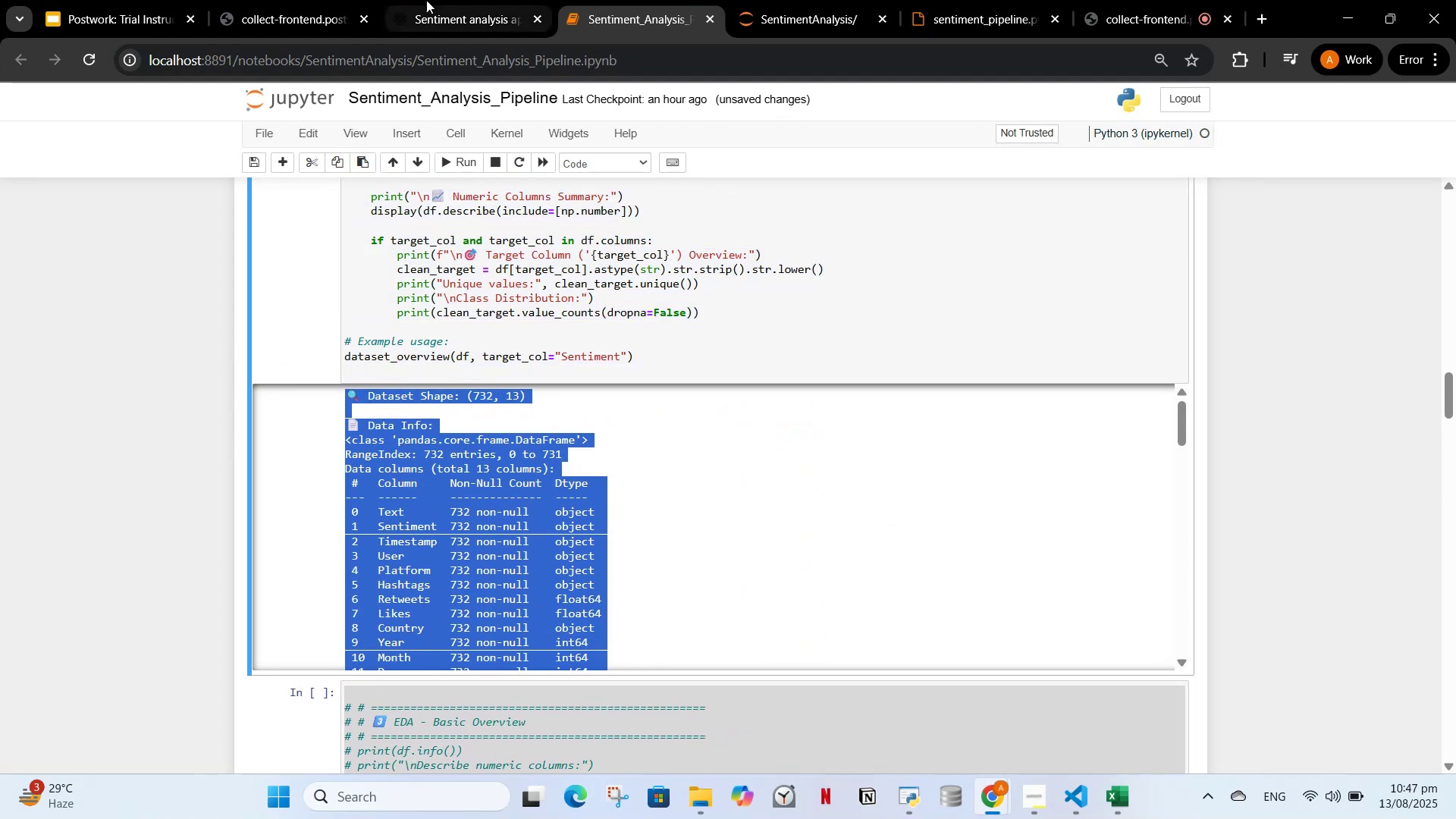 
left_click([432, 0])
 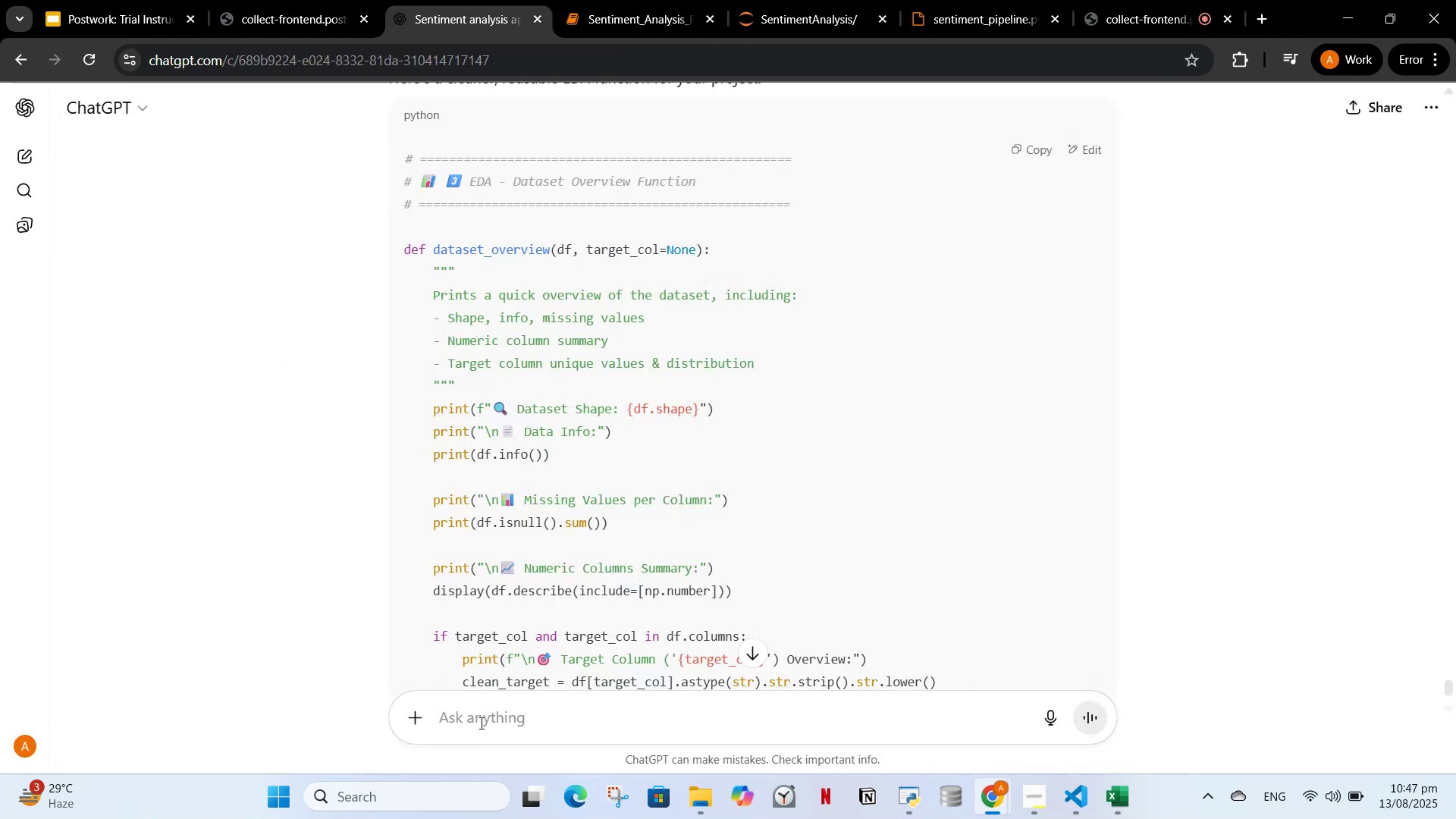 
key(Control+V)
 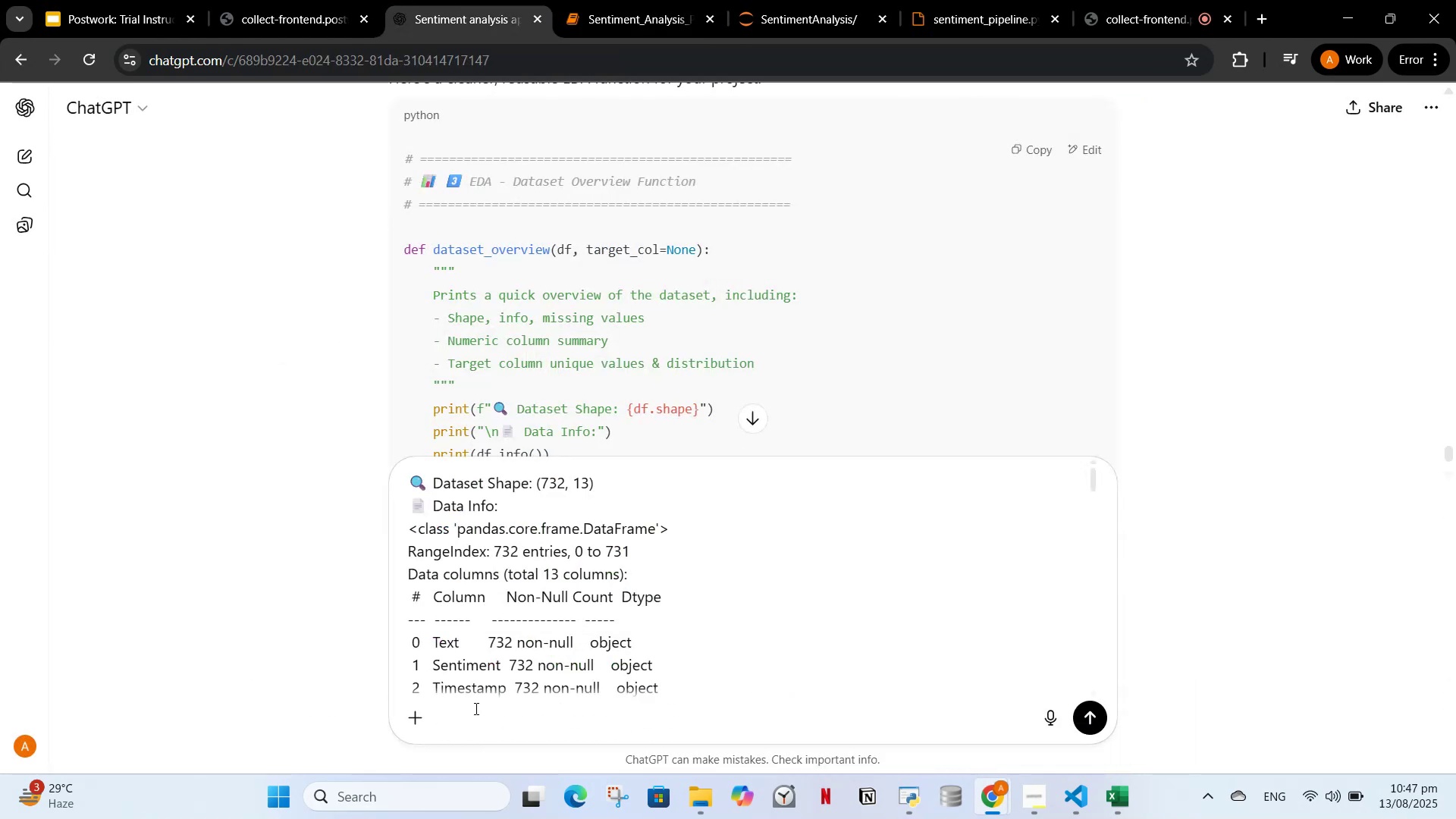 
key(Enter)
 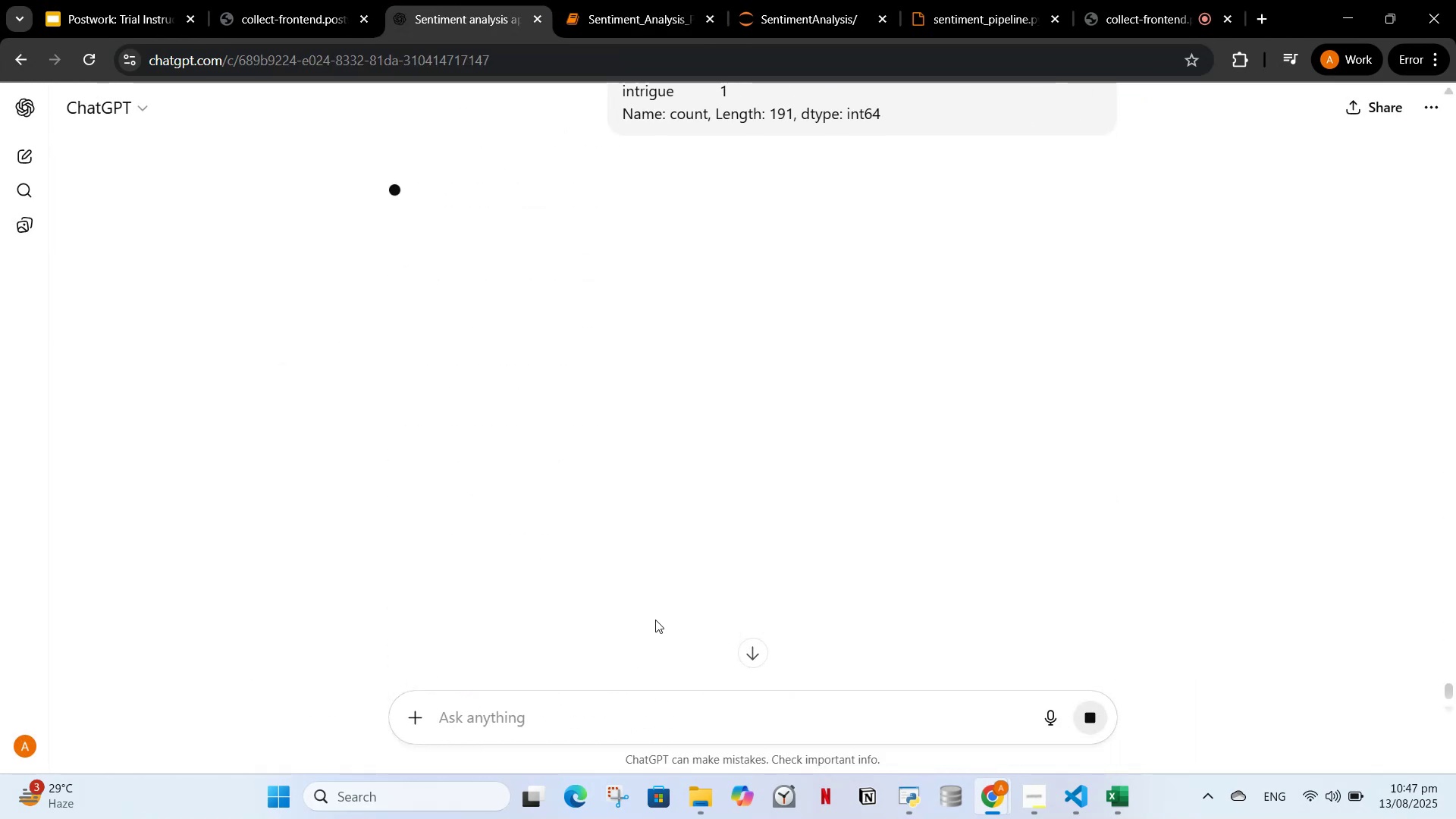 
scroll: coordinate [732, 575], scroll_direction: up, amount: 3.0
 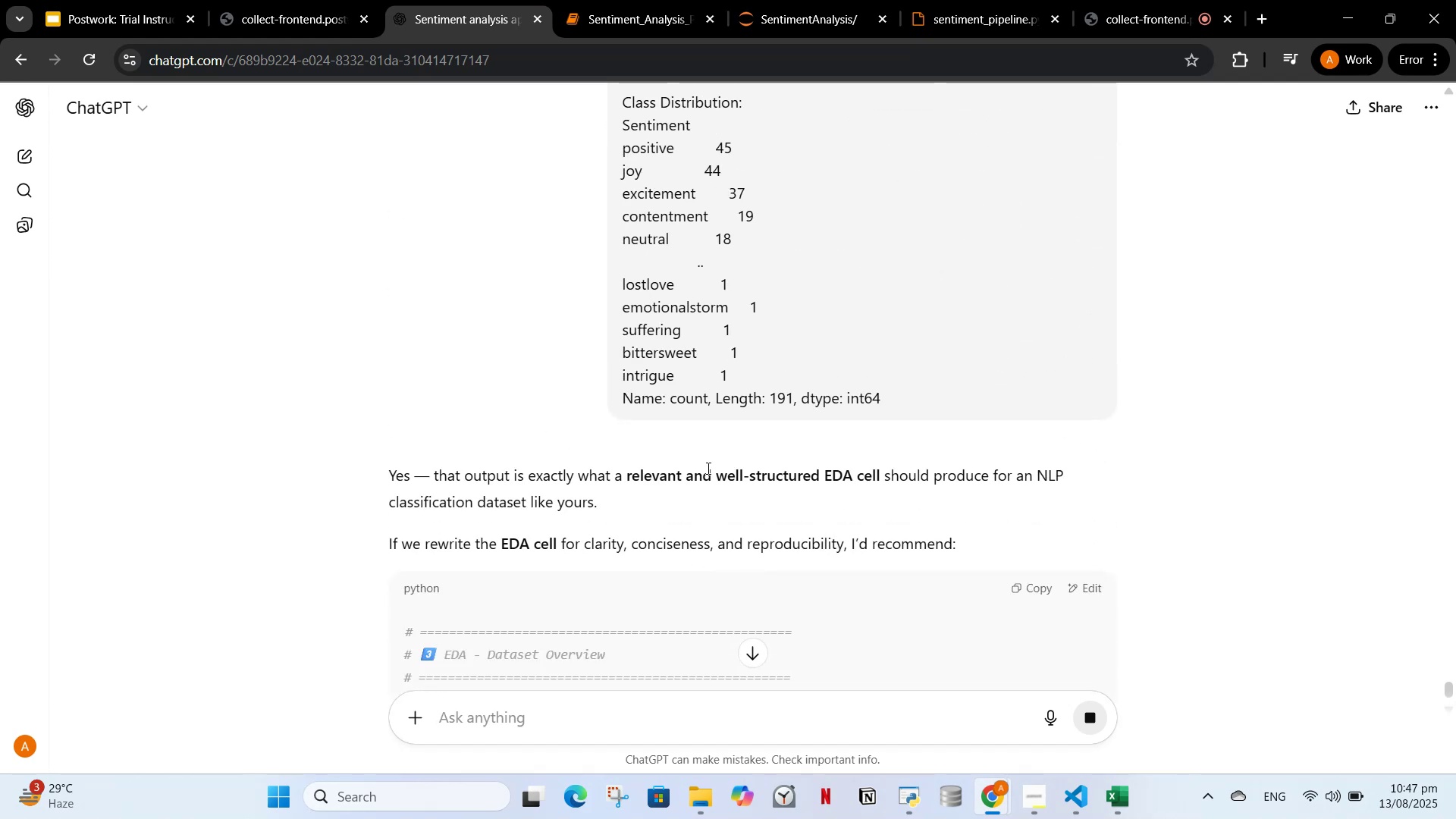 
scroll: coordinate [759, 453], scroll_direction: down, amount: 4.0
 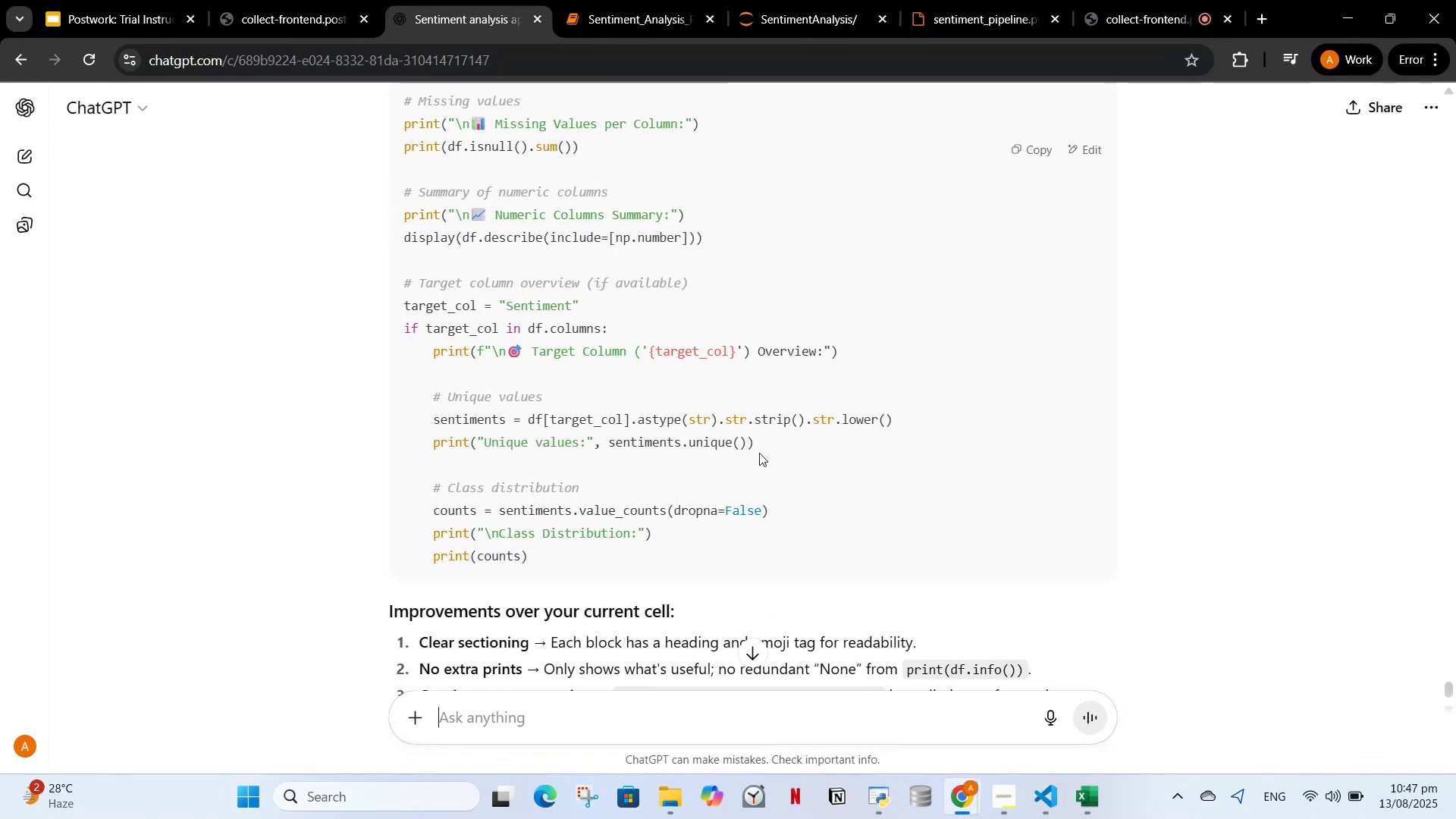 
scroll: coordinate [758, 453], scroll_direction: up, amount: 4.0
 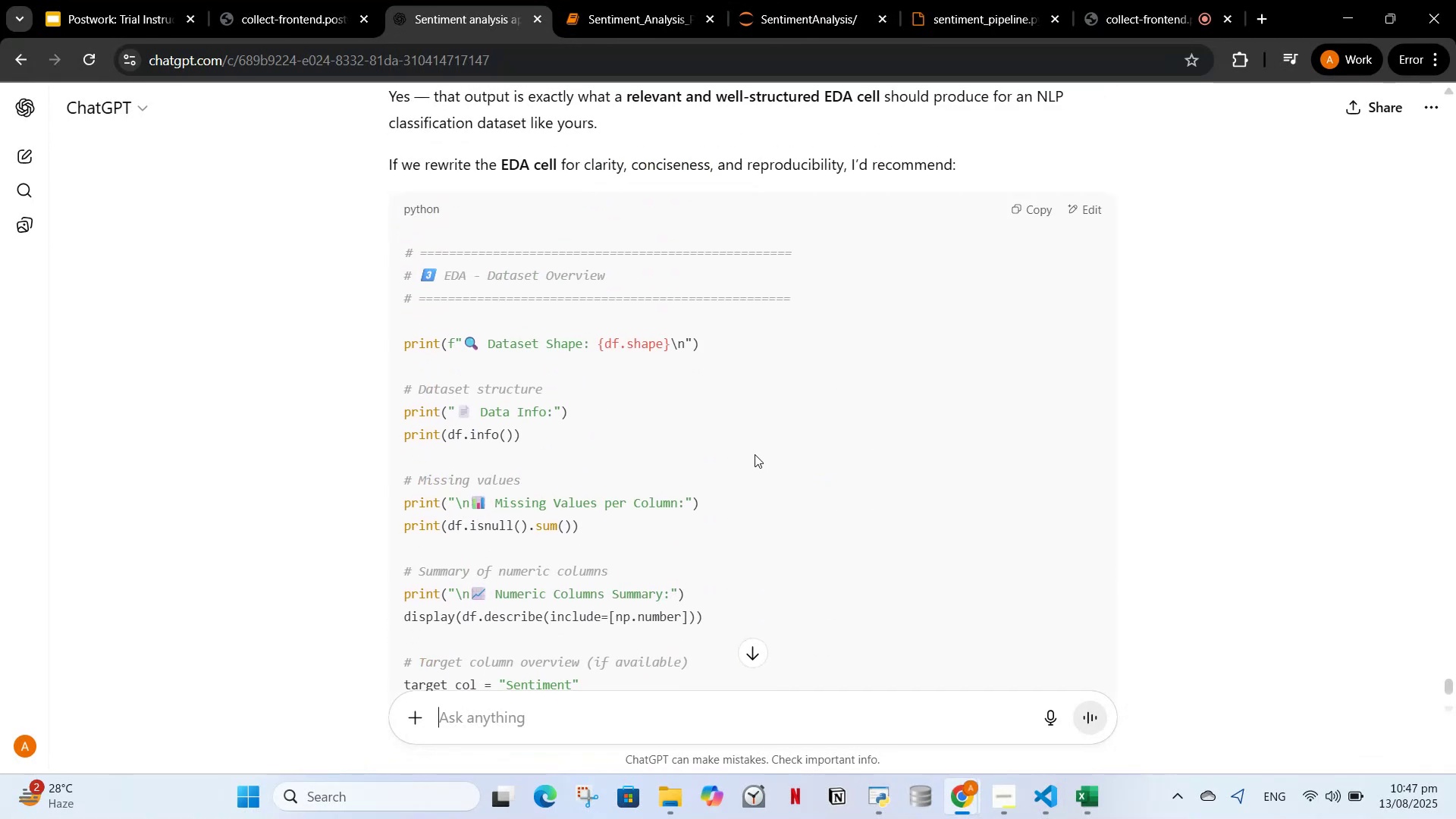 
scroll: coordinate [755, 454], scroll_direction: down, amount: 1.0
 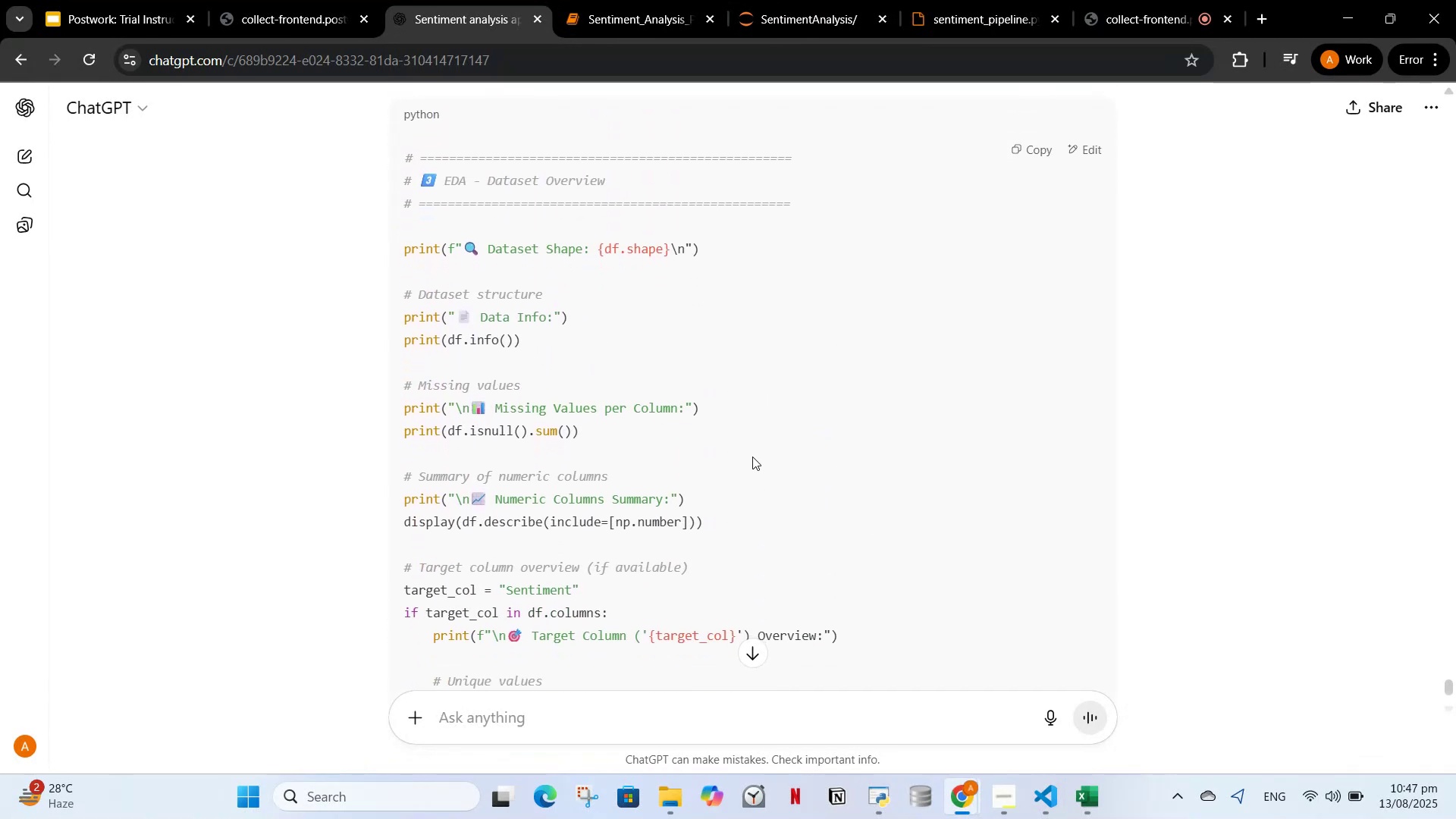 
scroll: coordinate [752, 457], scroll_direction: up, amount: 17.0
 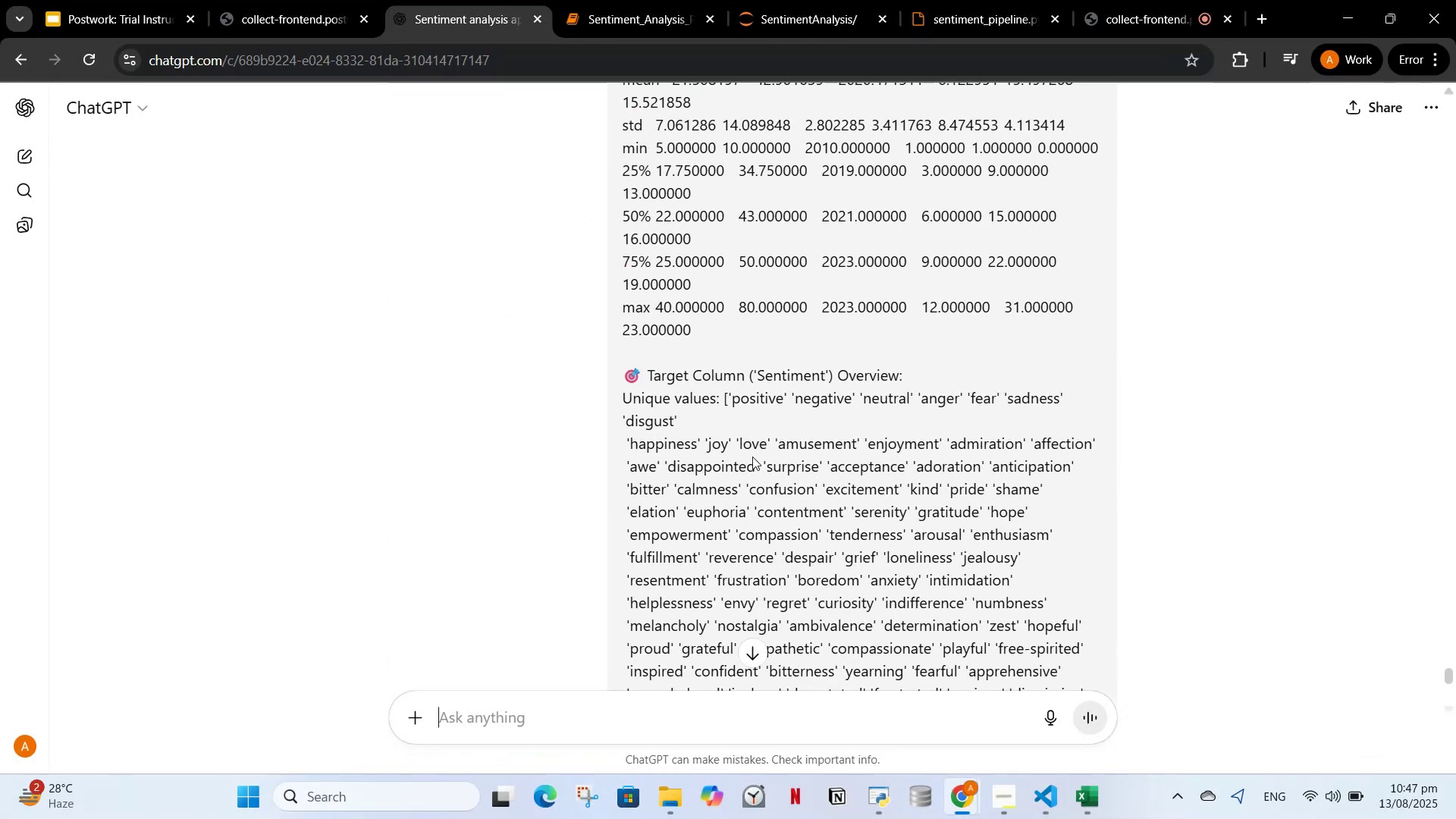 
scroll: coordinate [745, 468], scroll_direction: down, amount: 15.0
 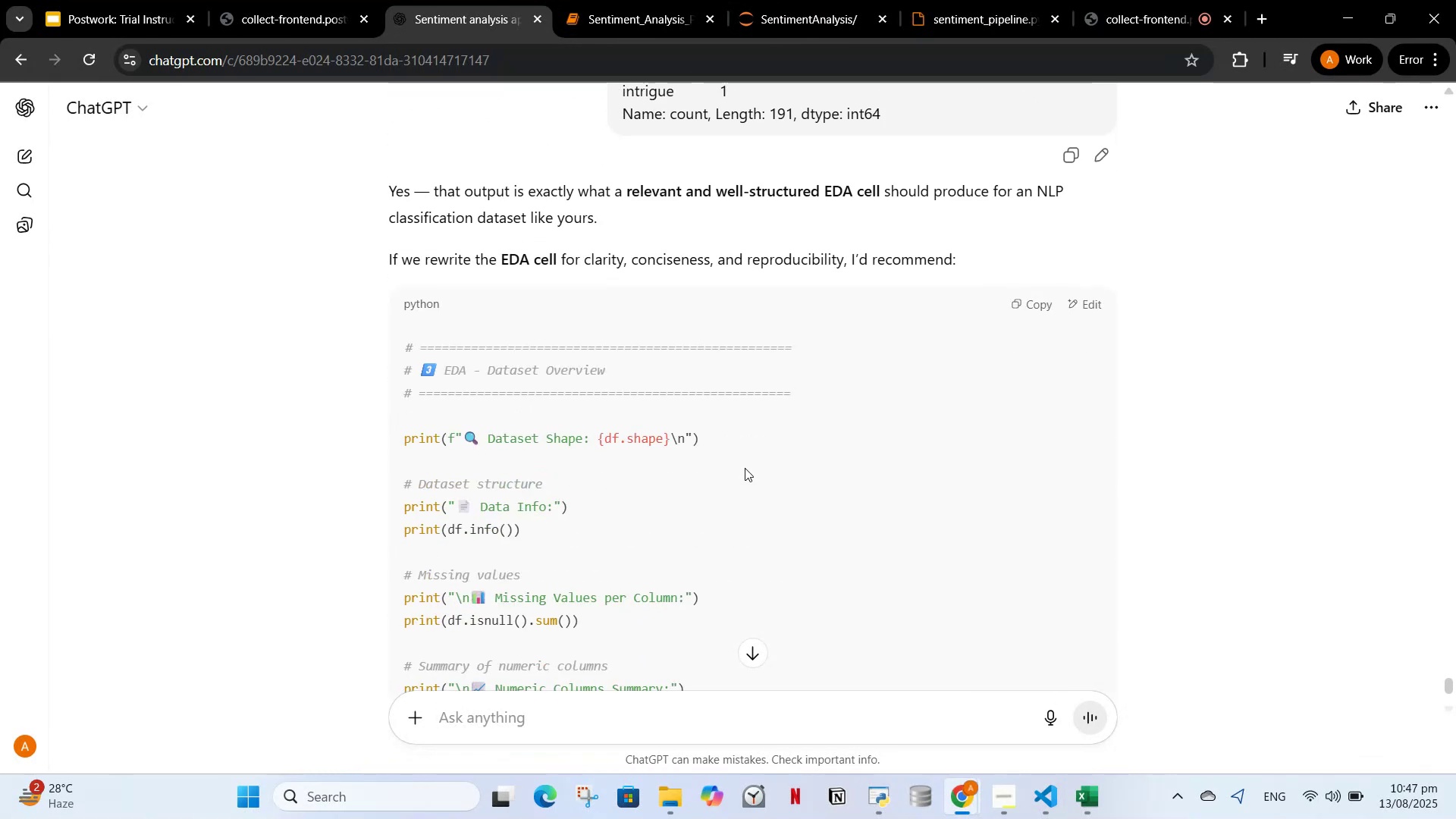 
type(give full updated cell)
 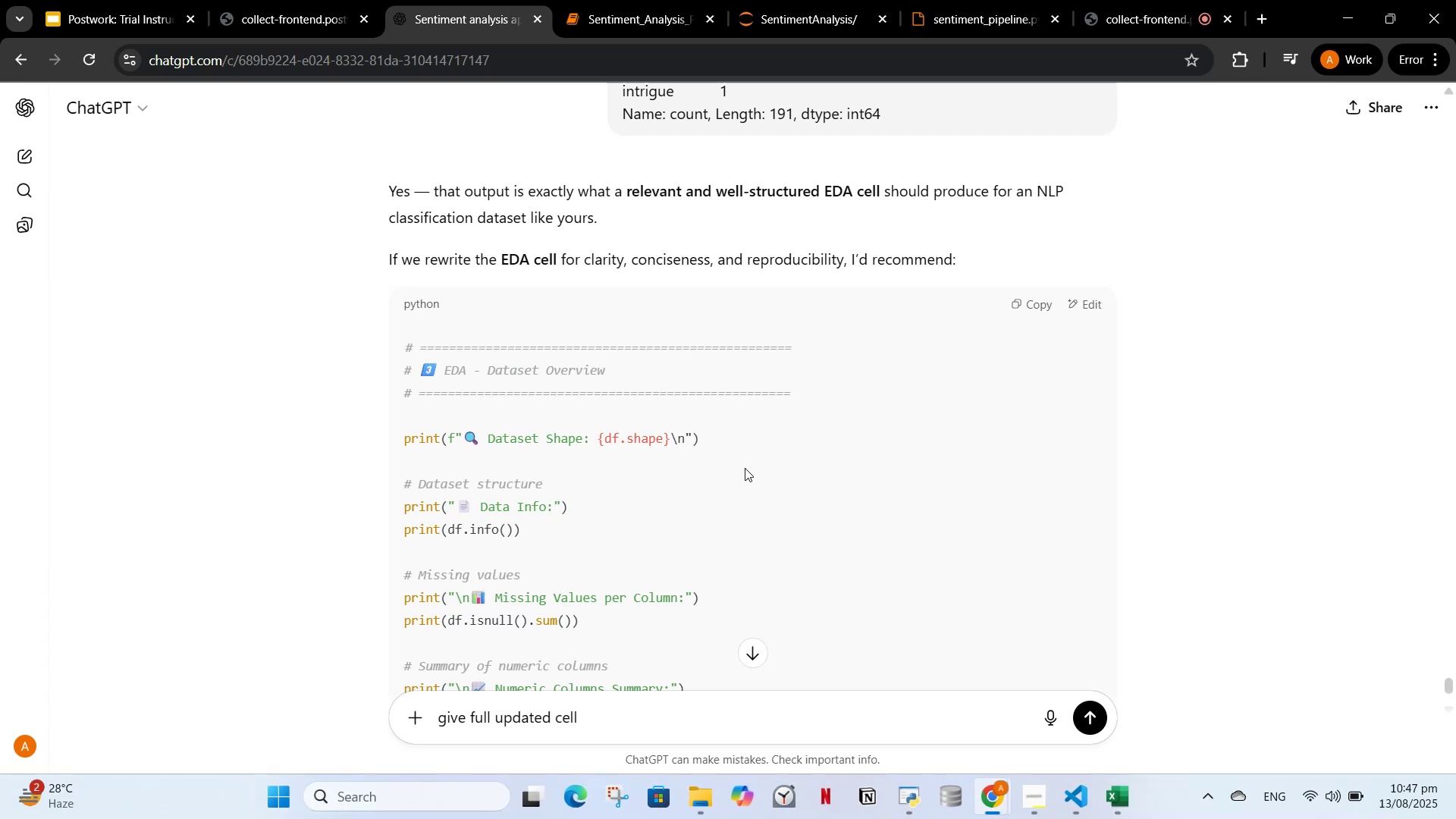 
key(Enter)
 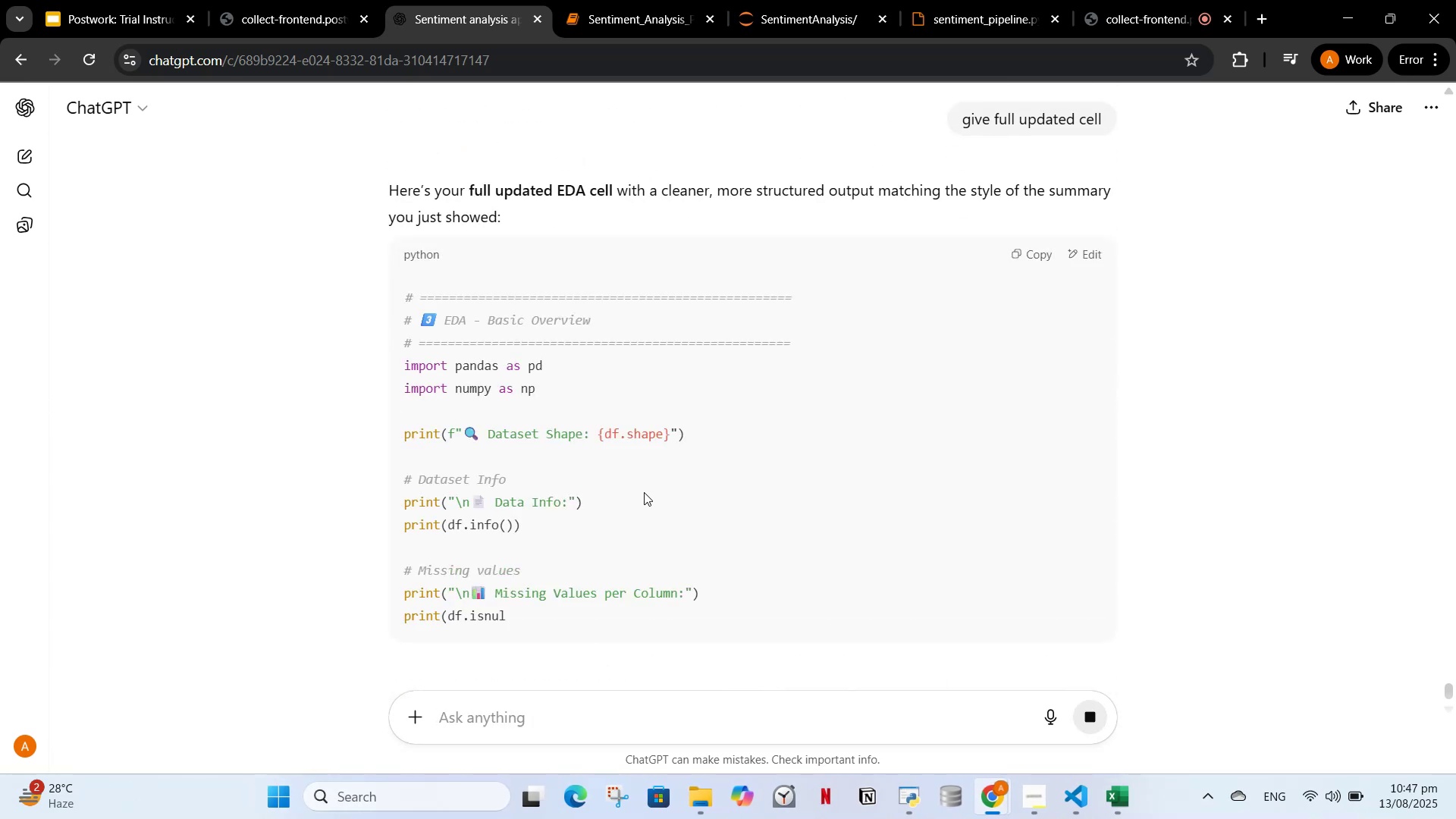 
scroll: coordinate [878, 402], scroll_direction: down, amount: 5.0
 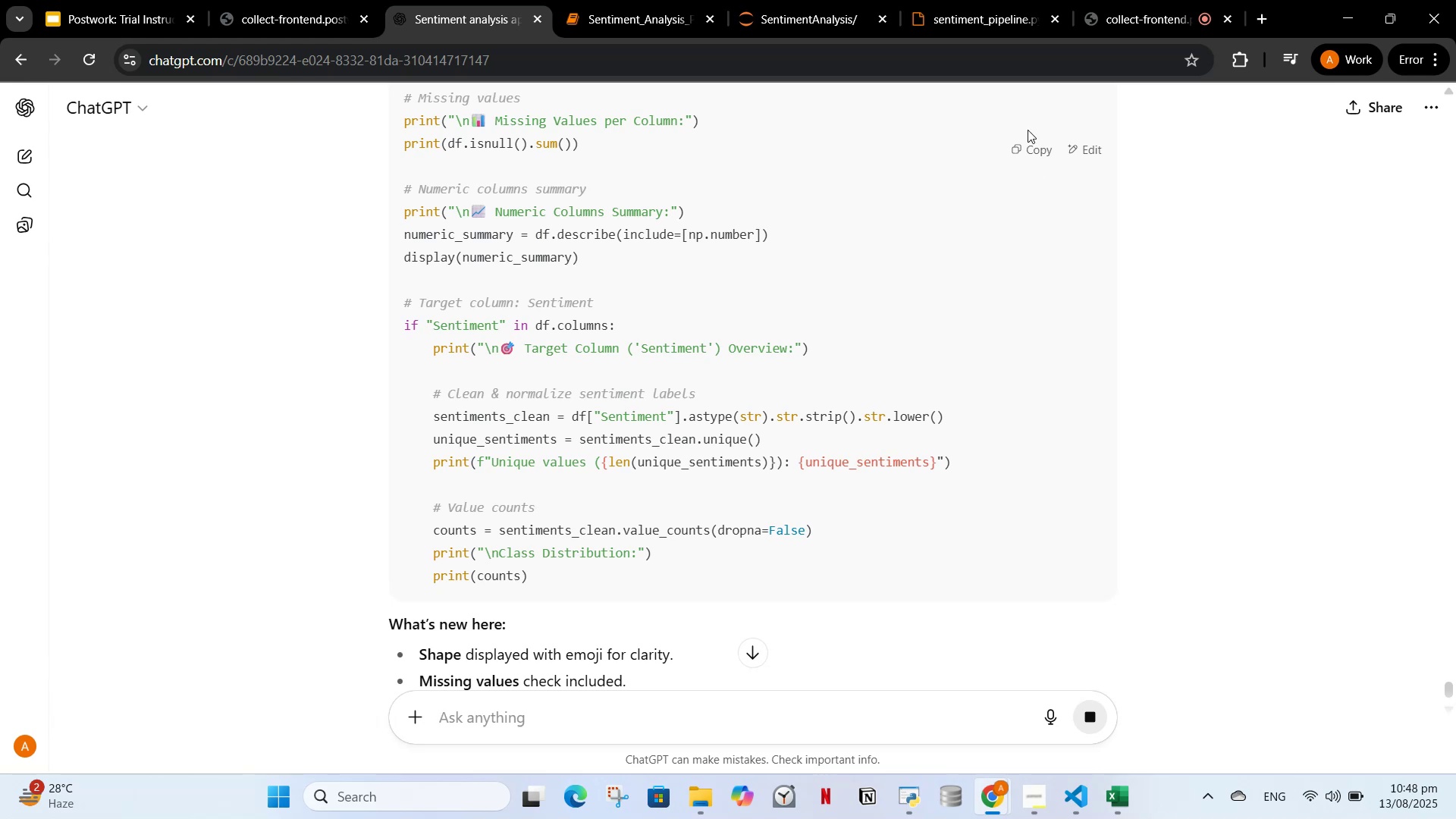 
left_click([1019, 152])
 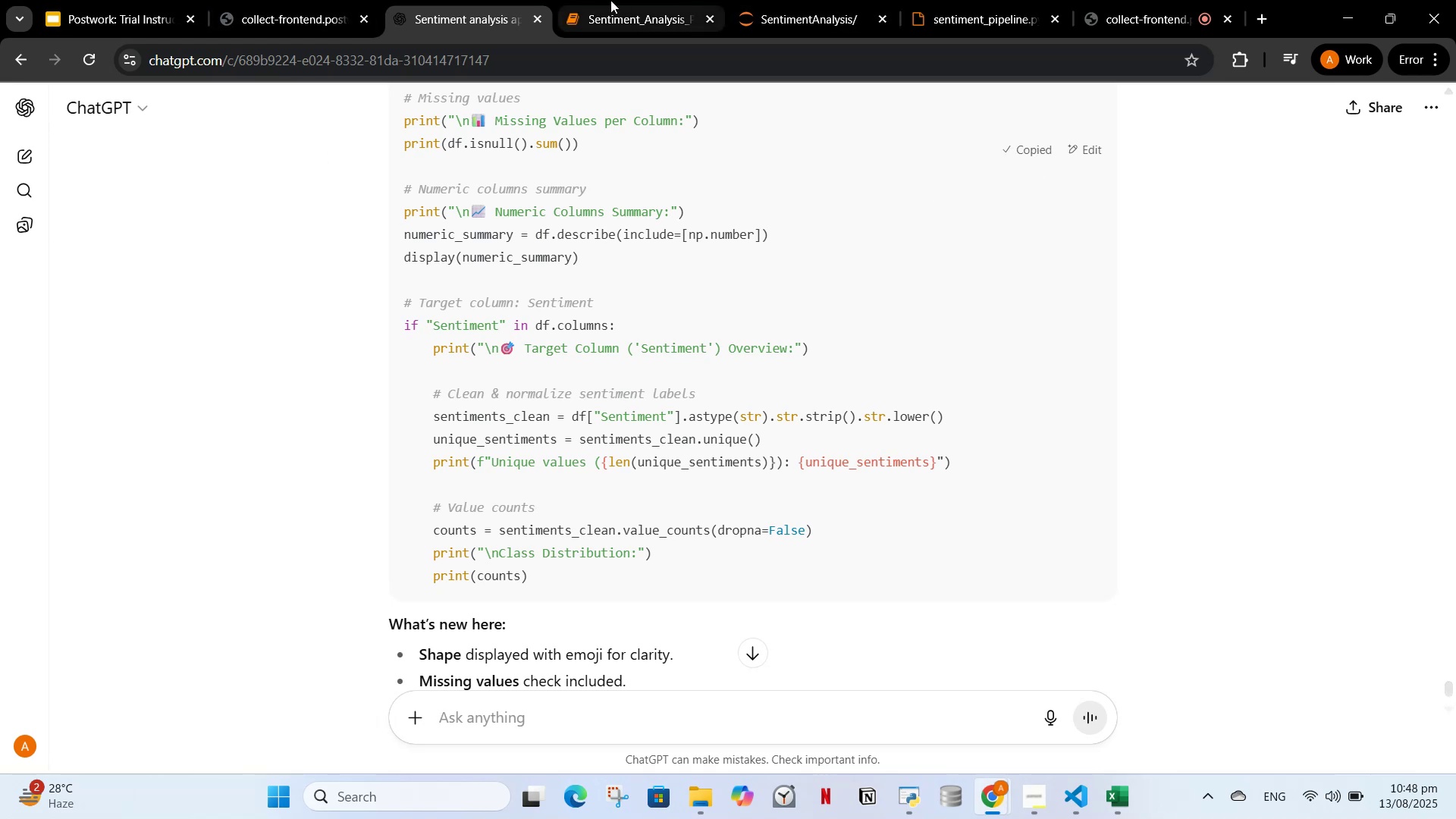 
left_click([638, 7])
 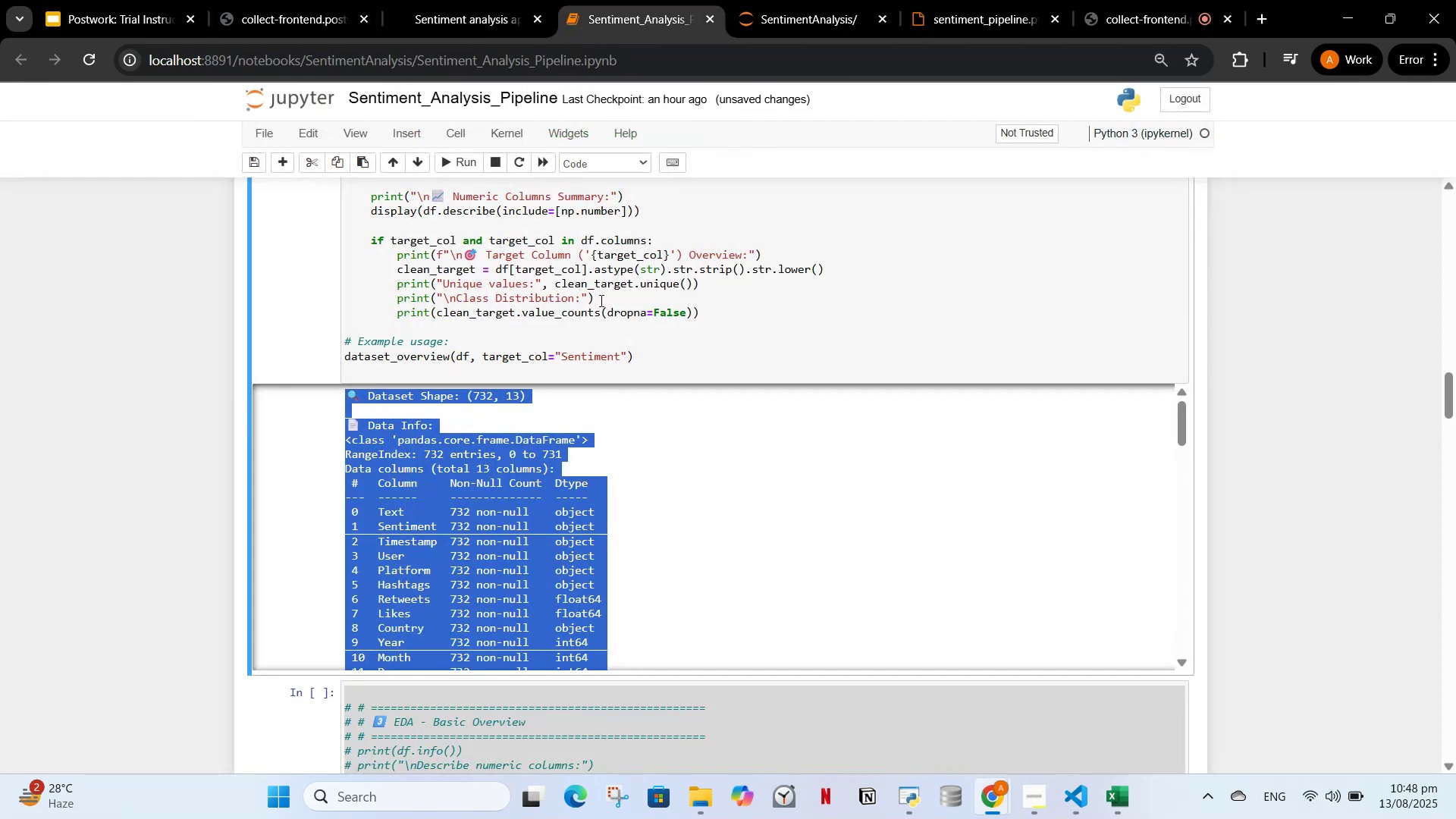 
scroll: coordinate [591, 356], scroll_direction: up, amount: 4.0
 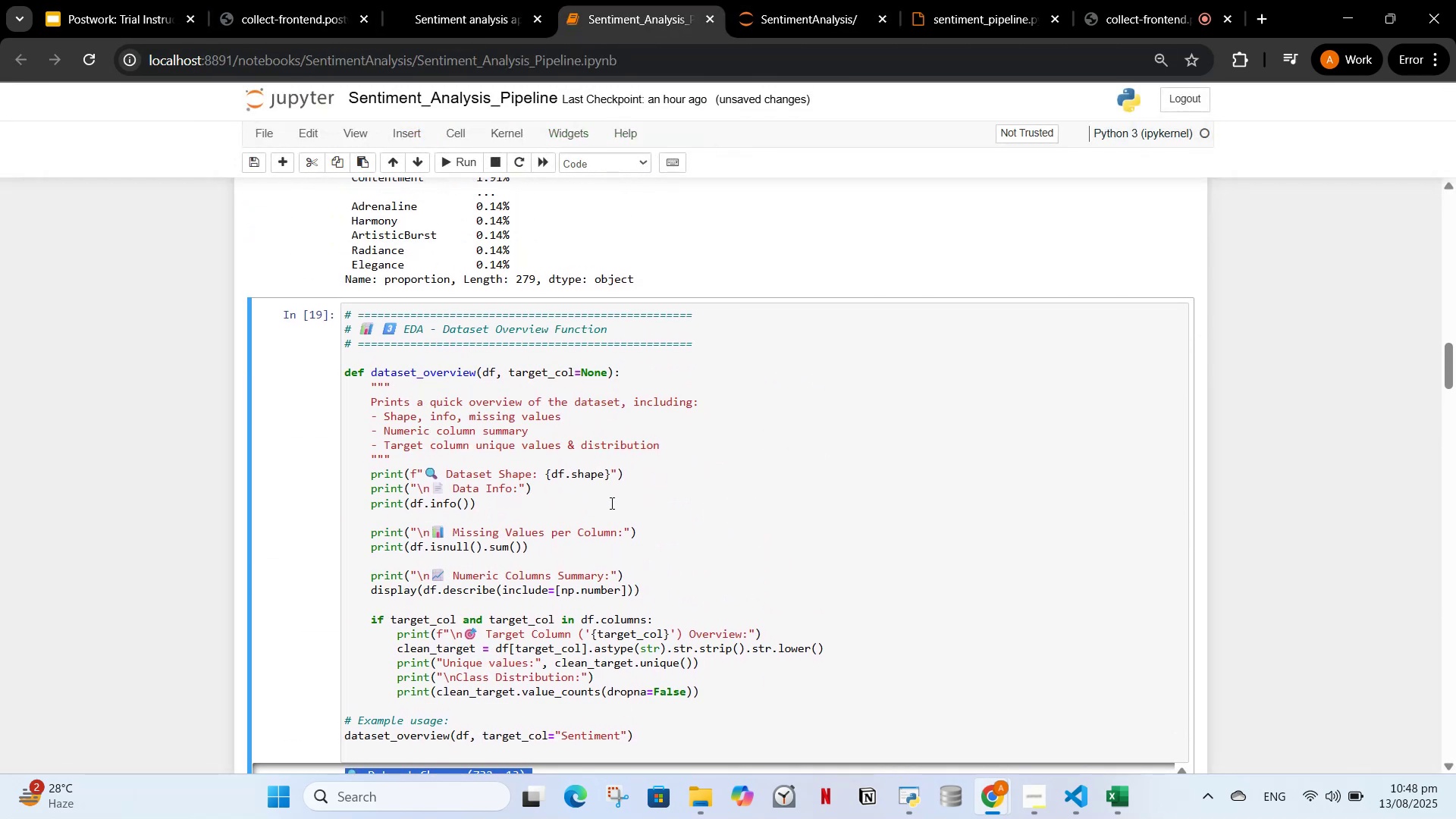 
left_click([610, 503])
 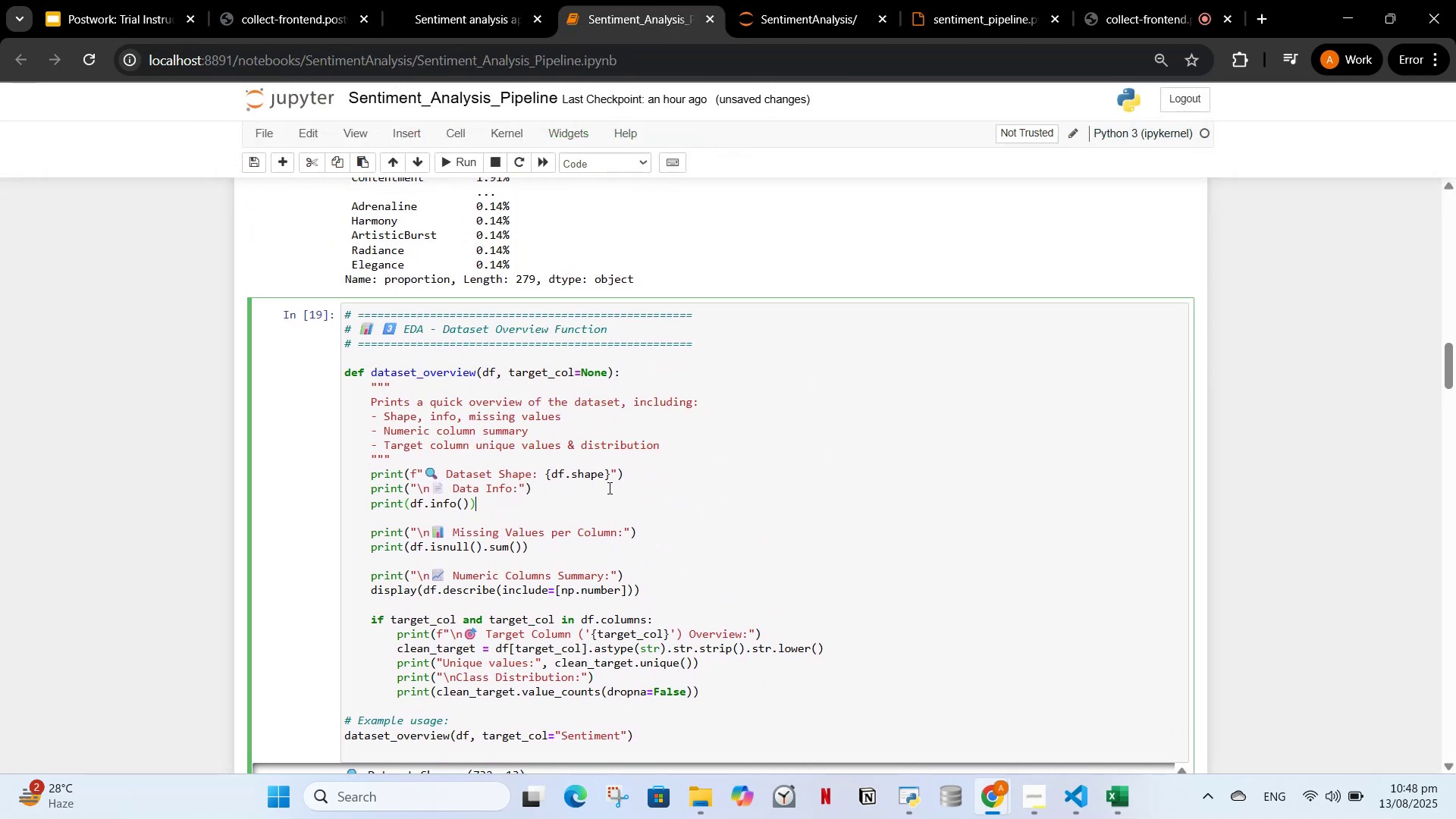 
key(Control+A)
 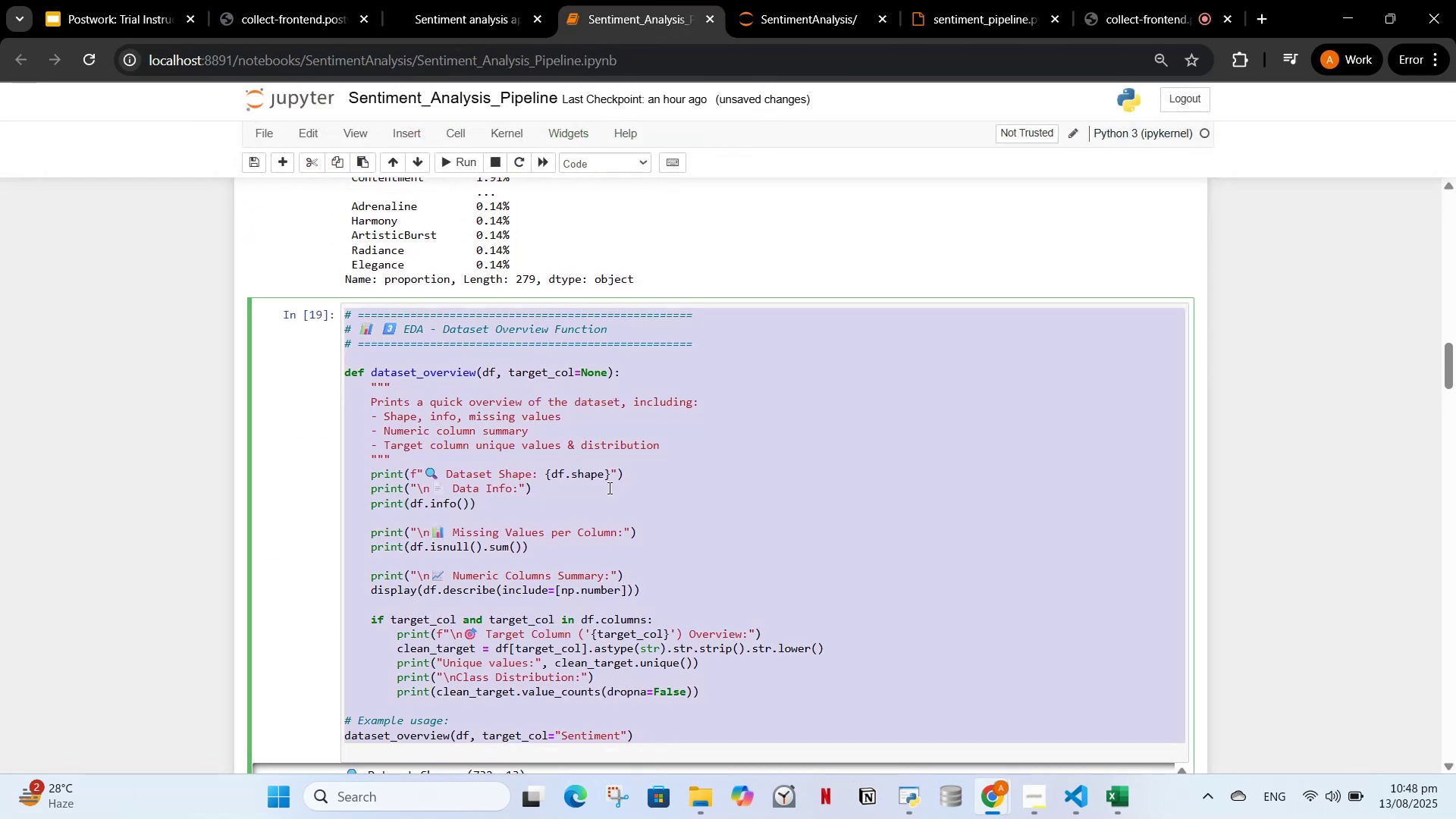 
key(Control+V)
 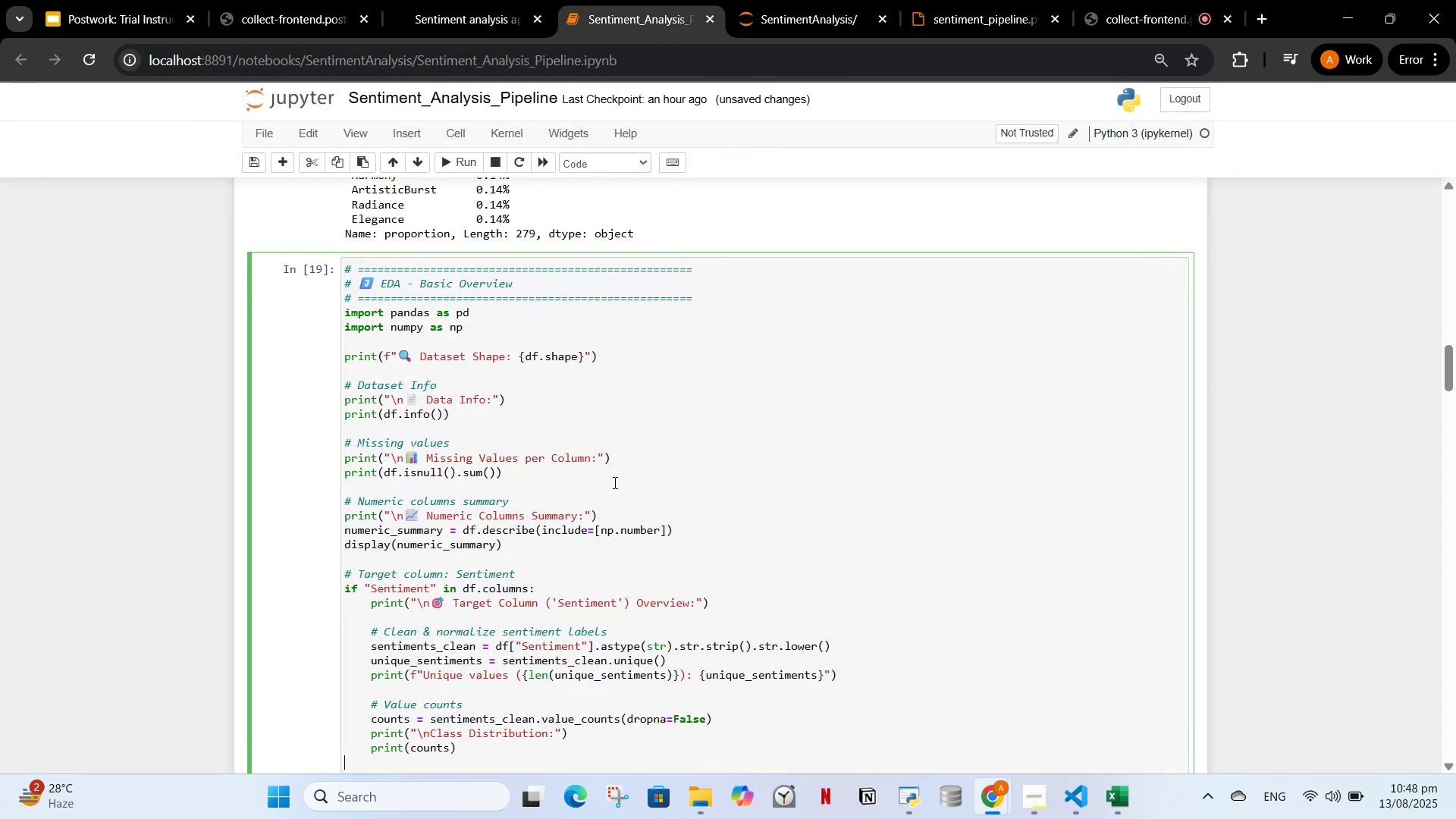 
scroll: coordinate [613, 482], scroll_direction: down, amount: 1.0
 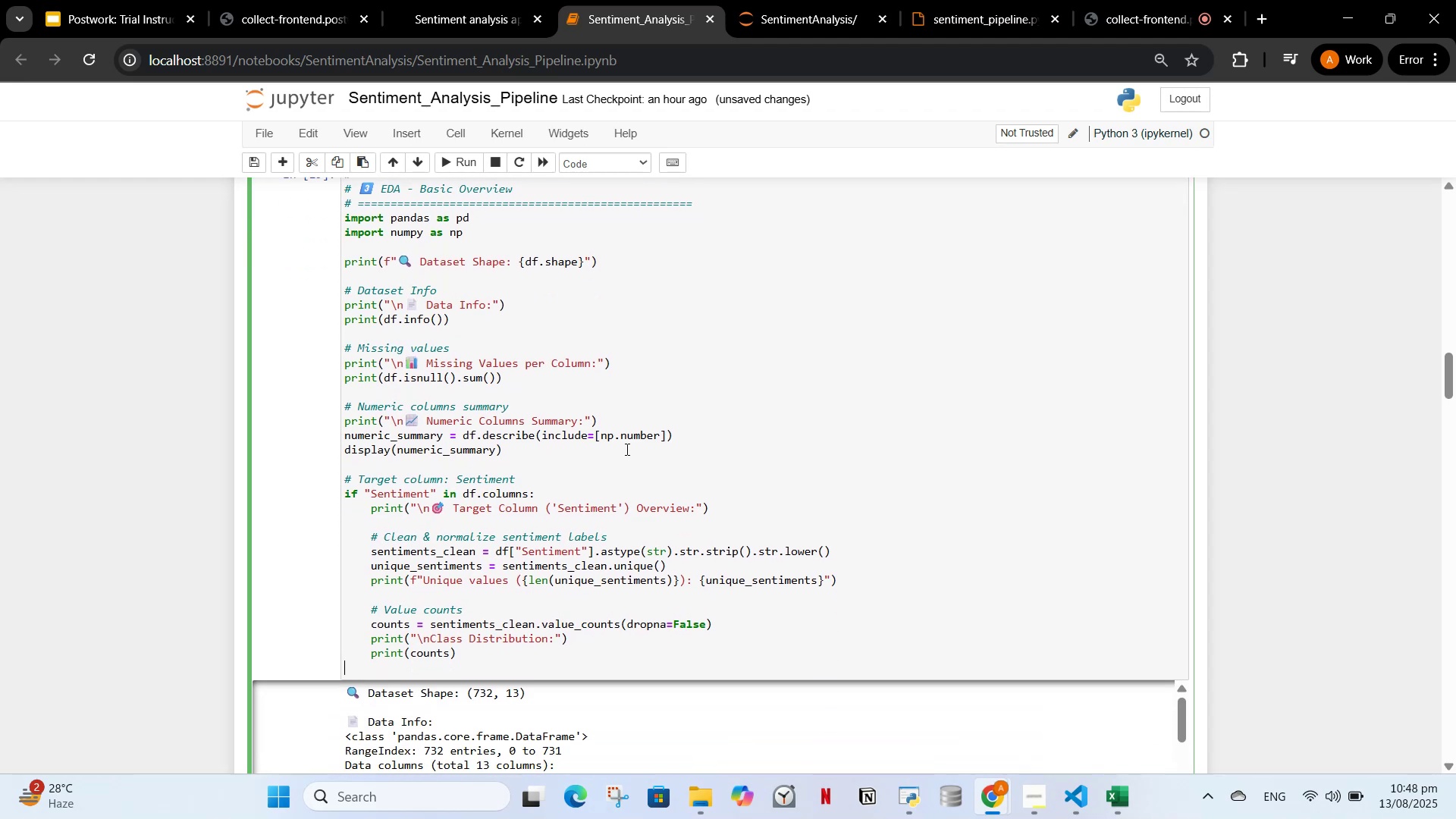 
scroll: coordinate [626, 447], scroll_direction: up, amount: 2.0
 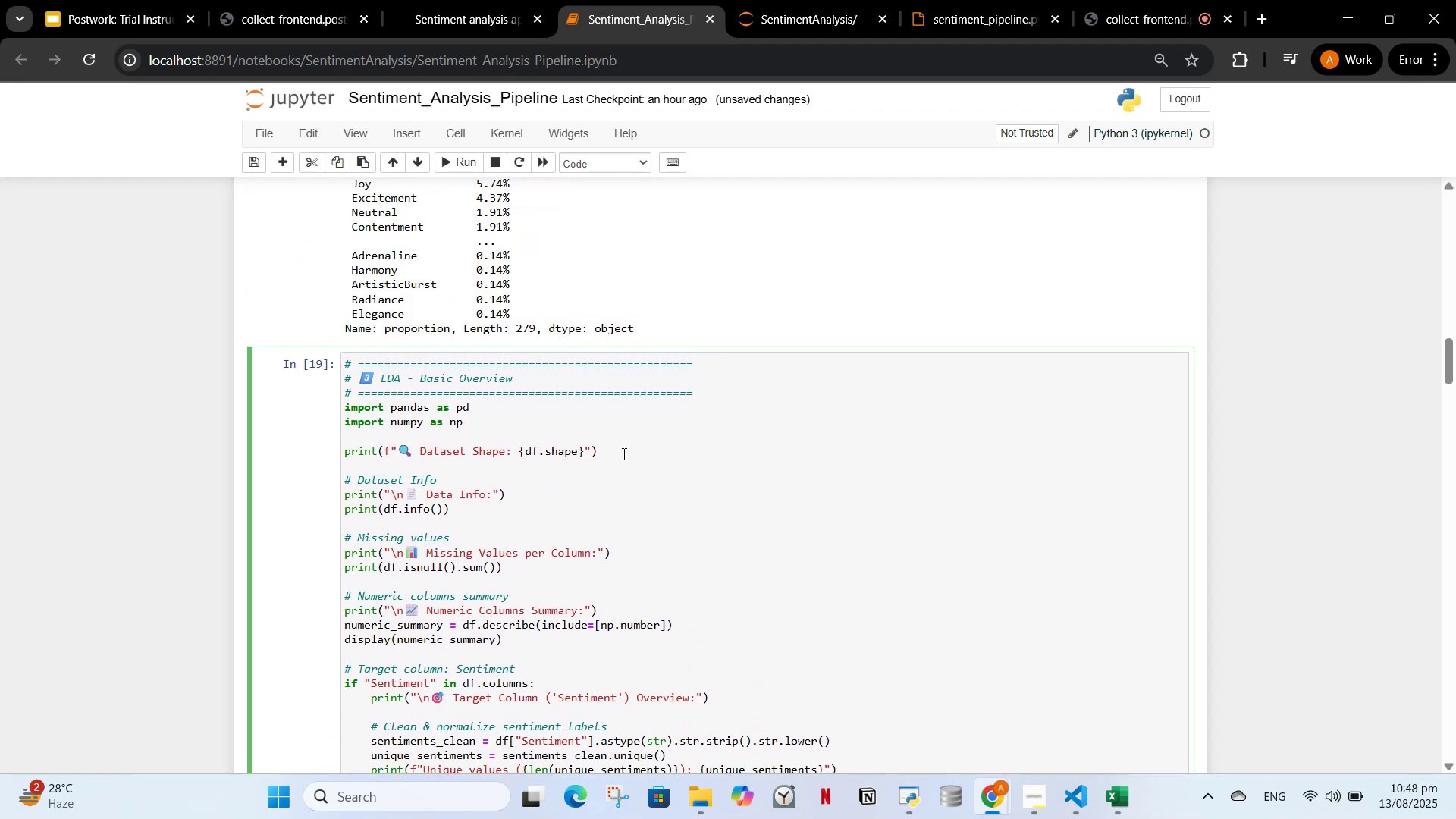 
scroll: coordinate [623, 452], scroll_direction: down, amount: 2.0
 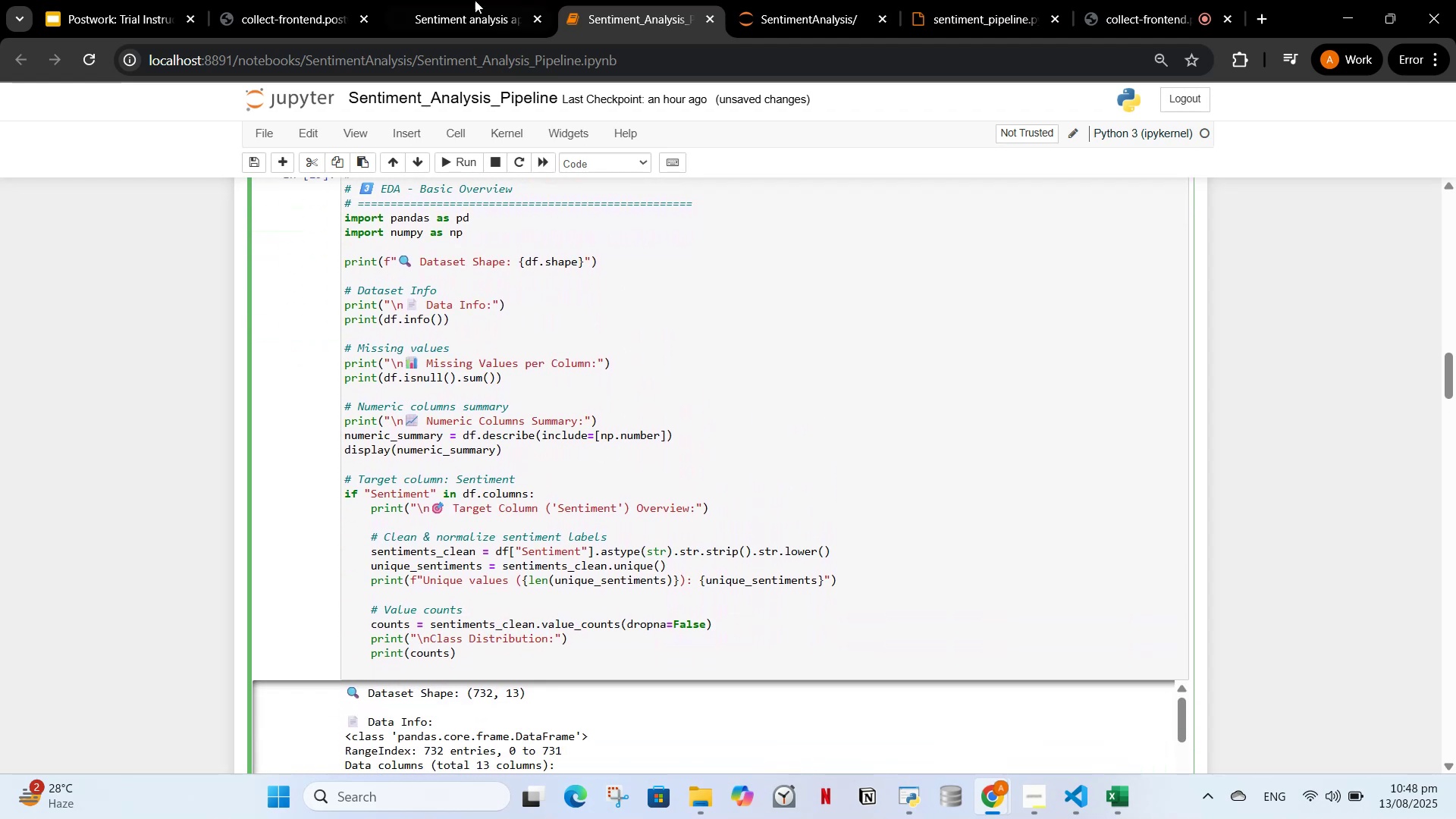 
left_click([471, 2])
 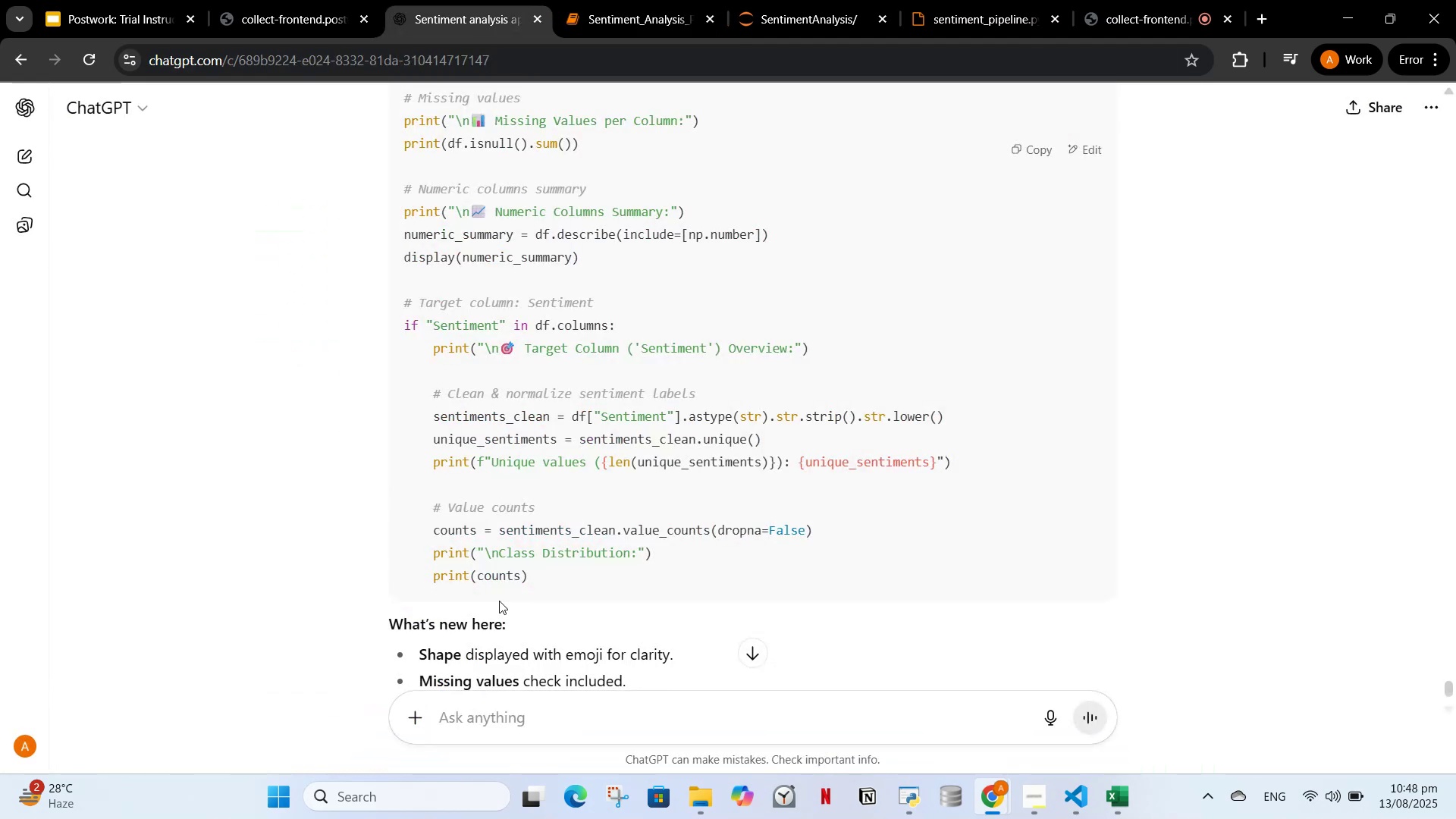 
left_click([502, 701])
 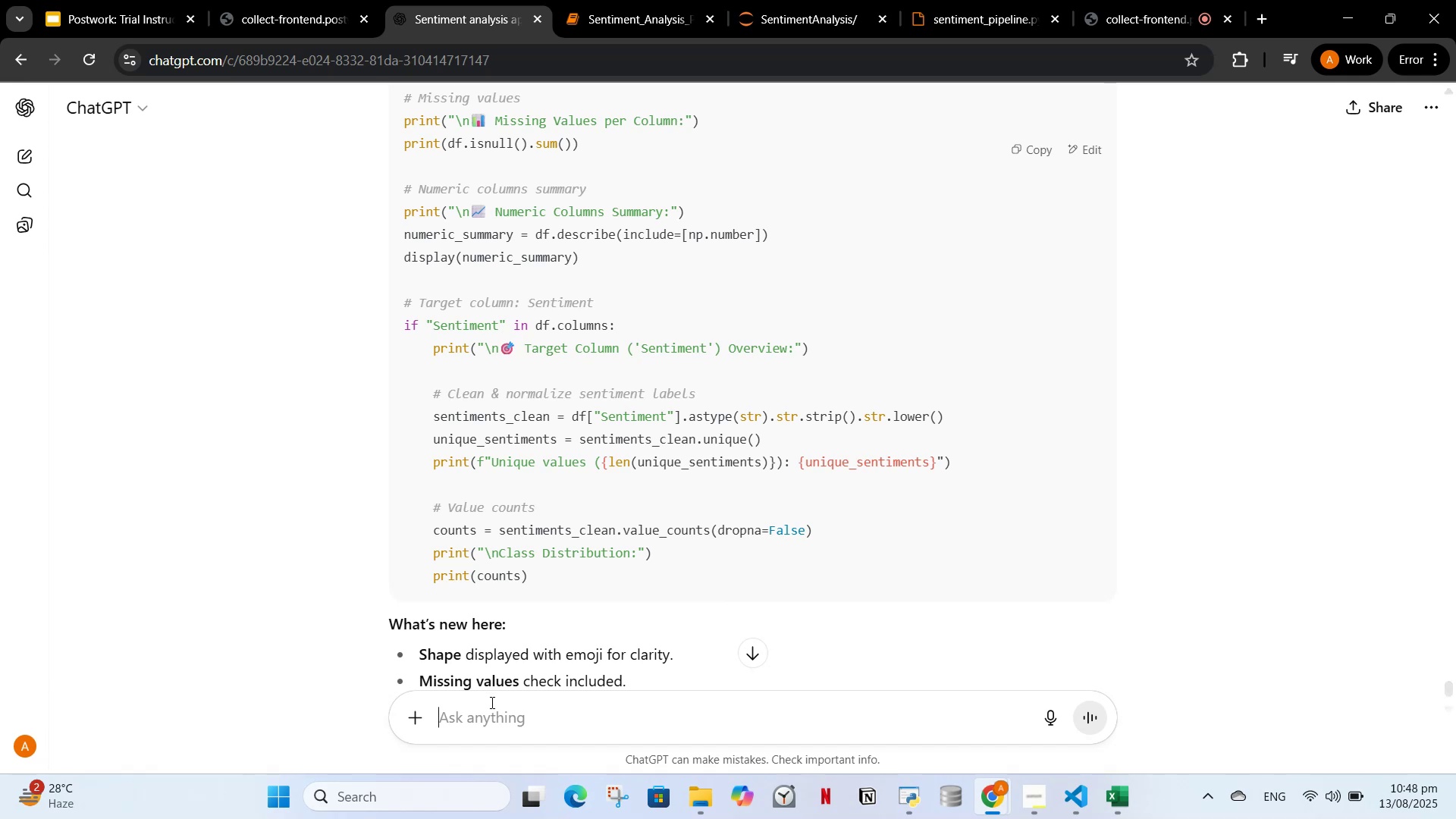 
type(do i have to discard the r)
key(Backspace)
type(previous code cell)
 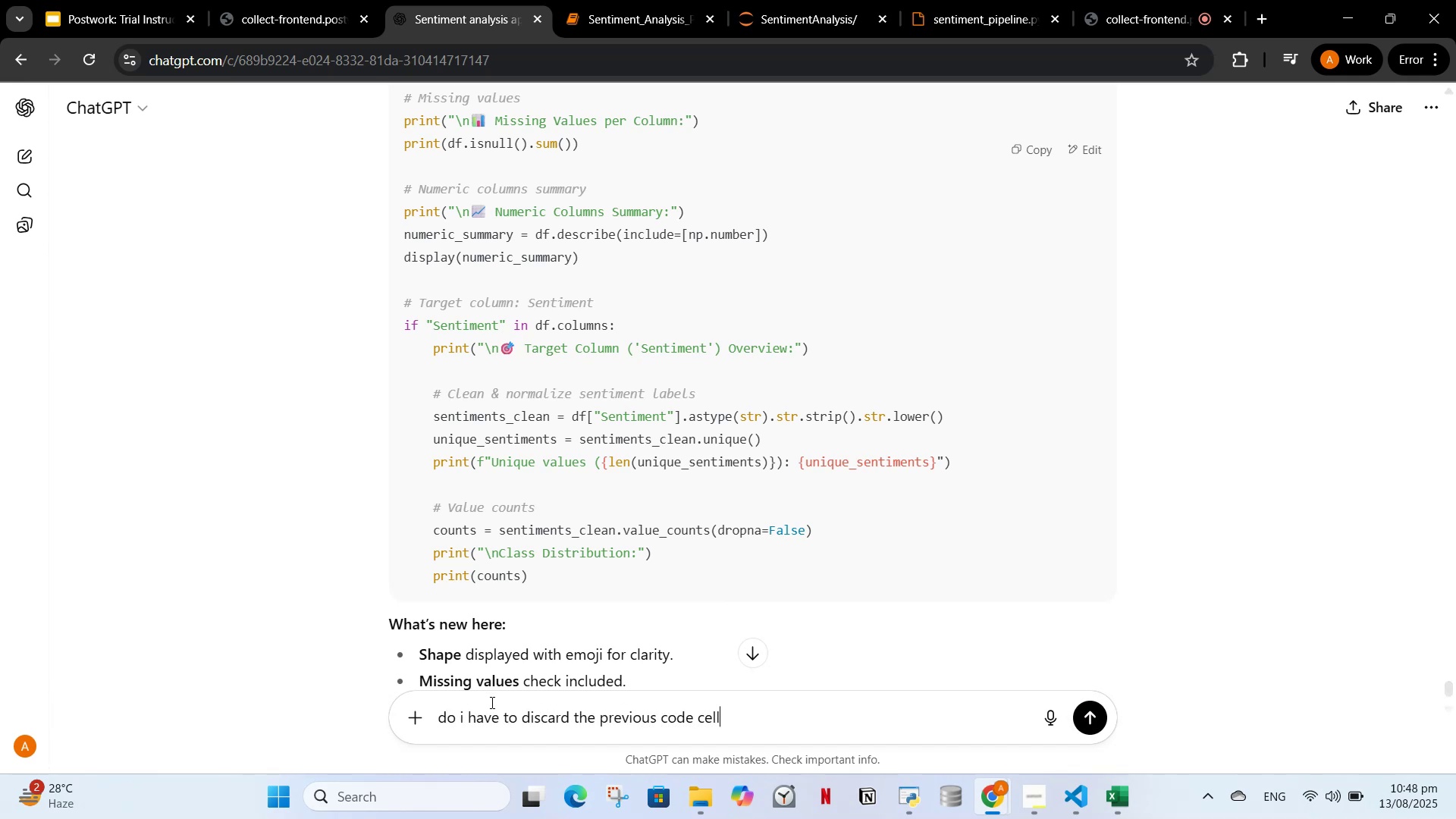 
key(Enter)
 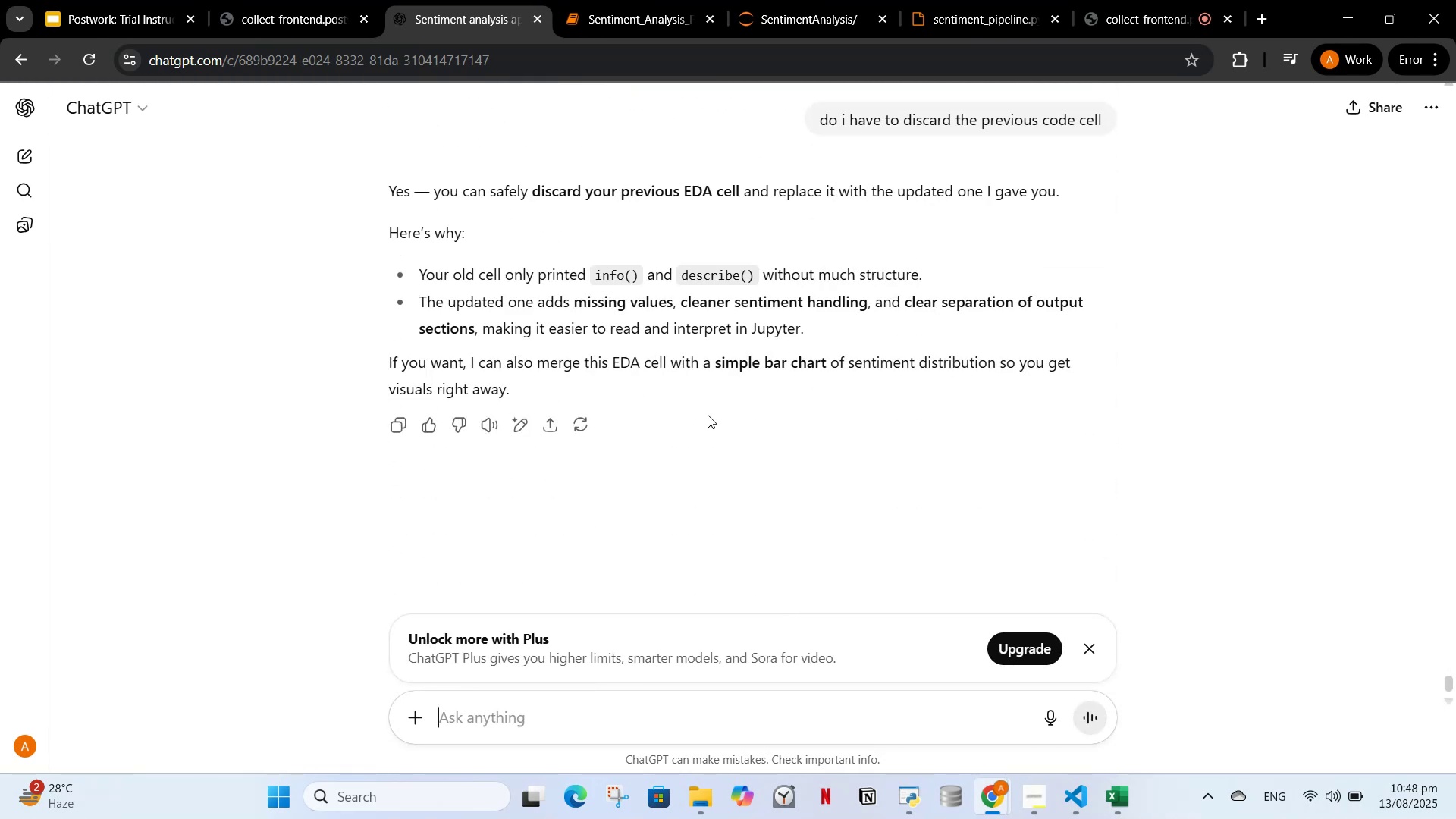 
wait(10.13)
 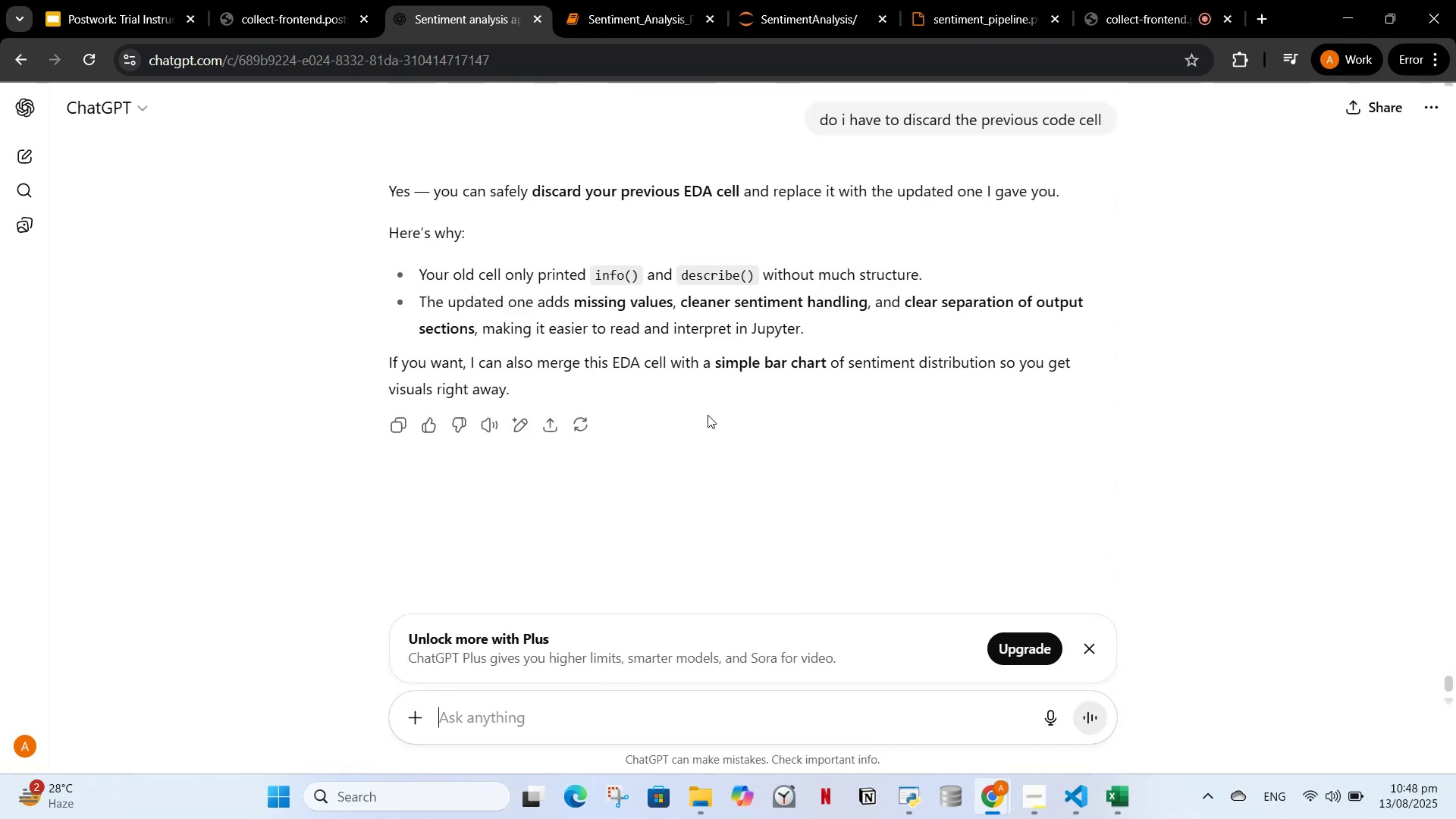 
left_click([543, 0])
 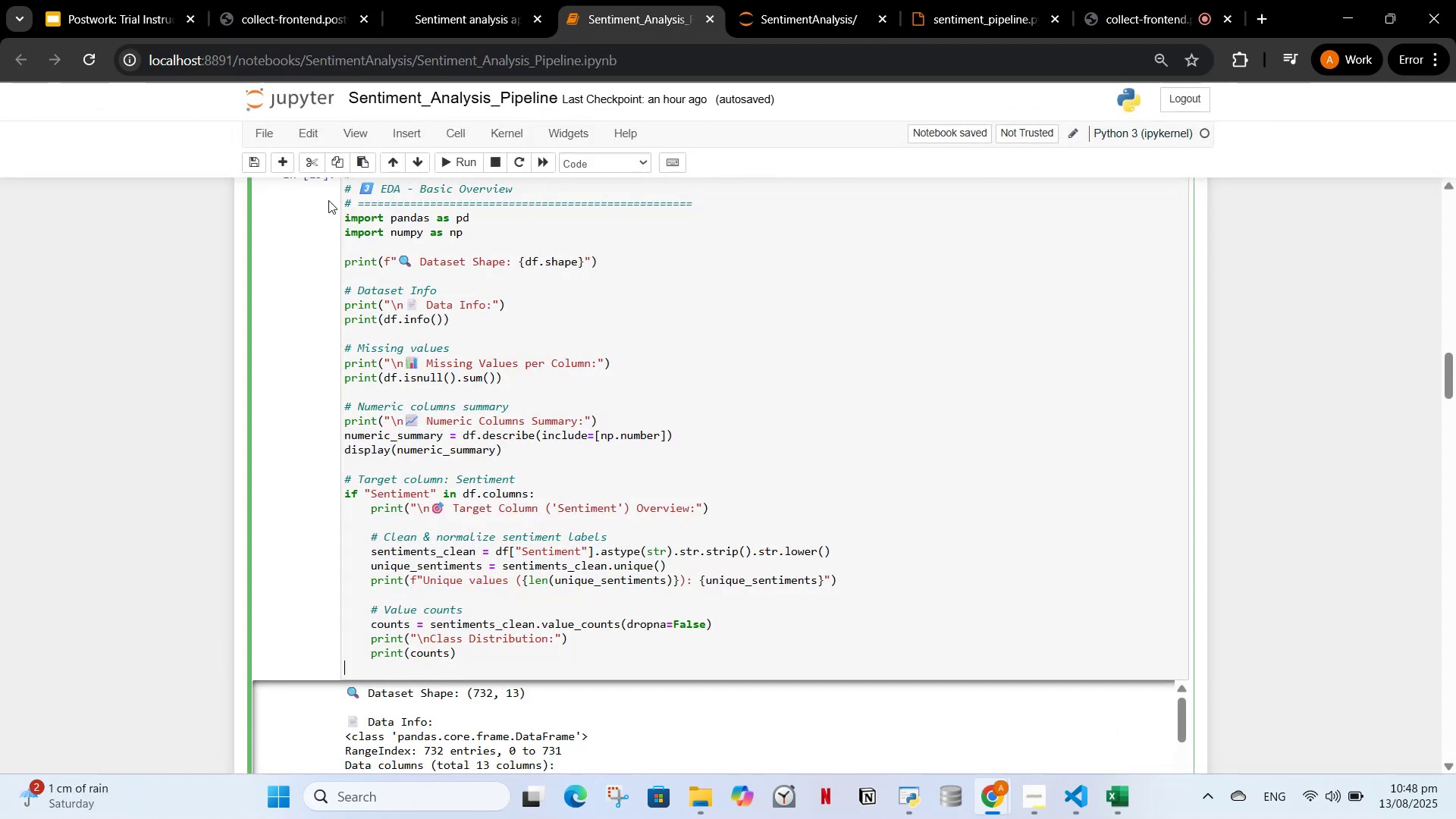 
left_click([452, 155])
 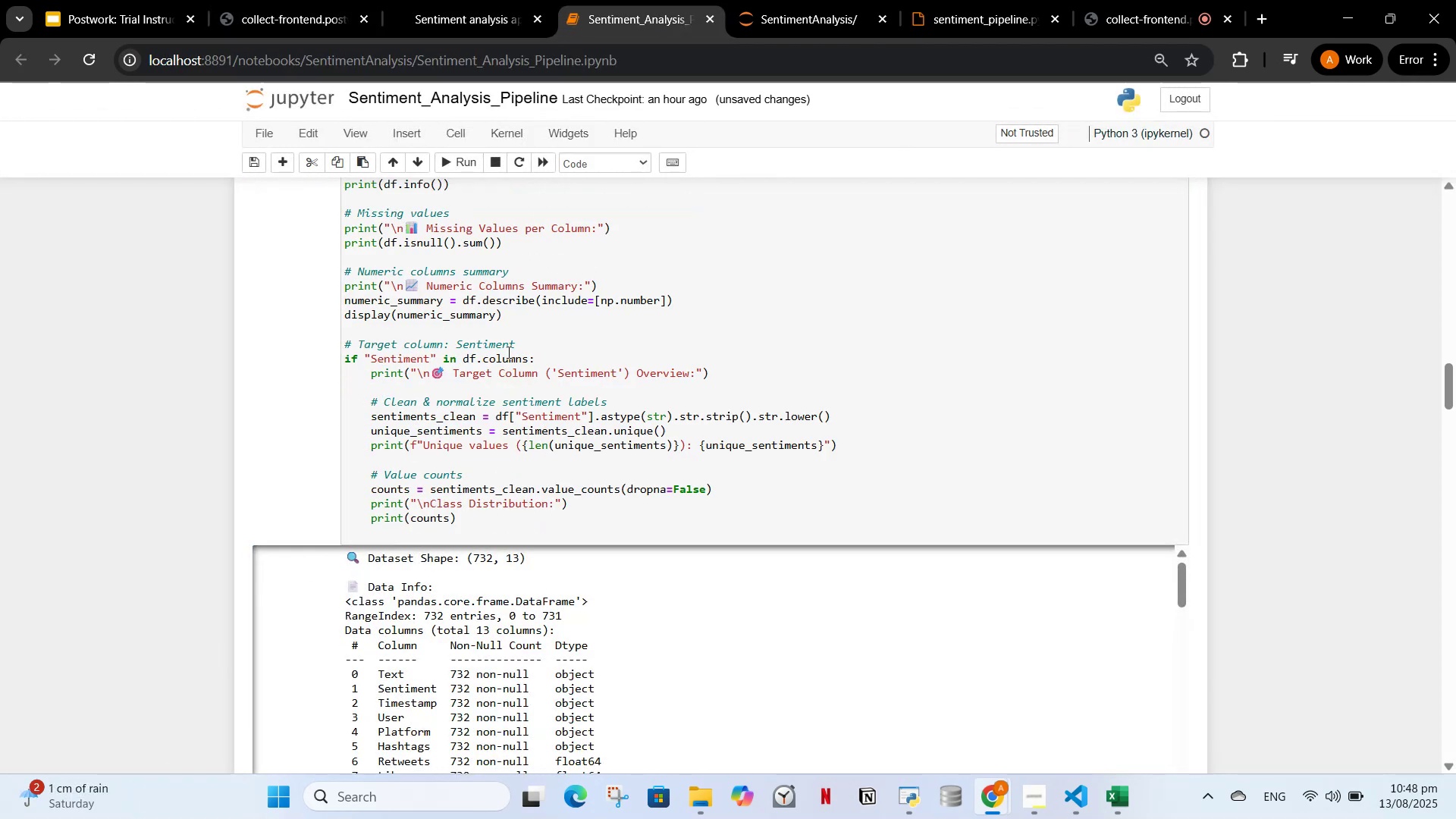 
scroll: coordinate [568, 394], scroll_direction: down, amount: 26.0
 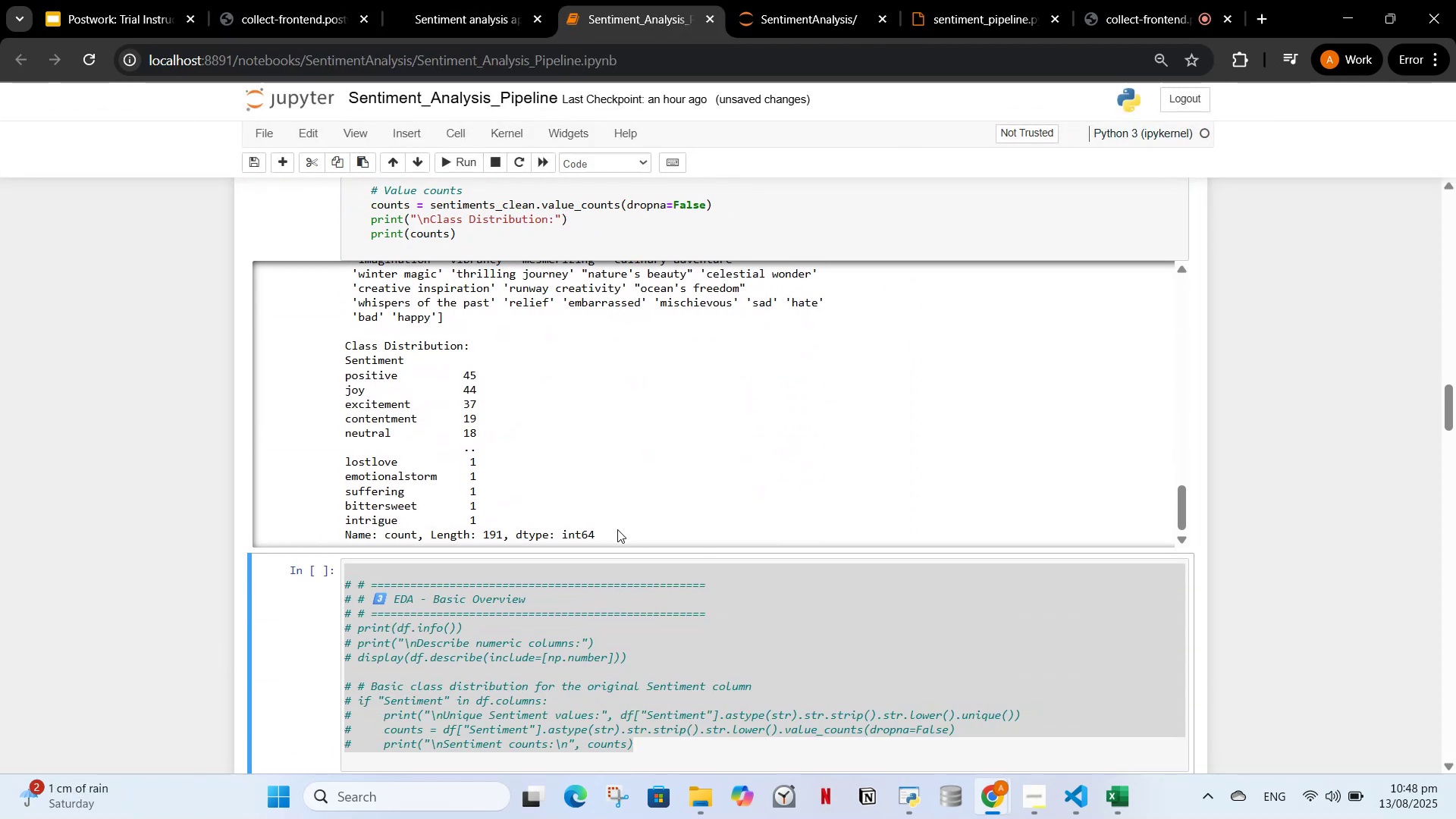 
left_click_drag(start_coordinate=[610, 531], to_coordinate=[337, 278])
 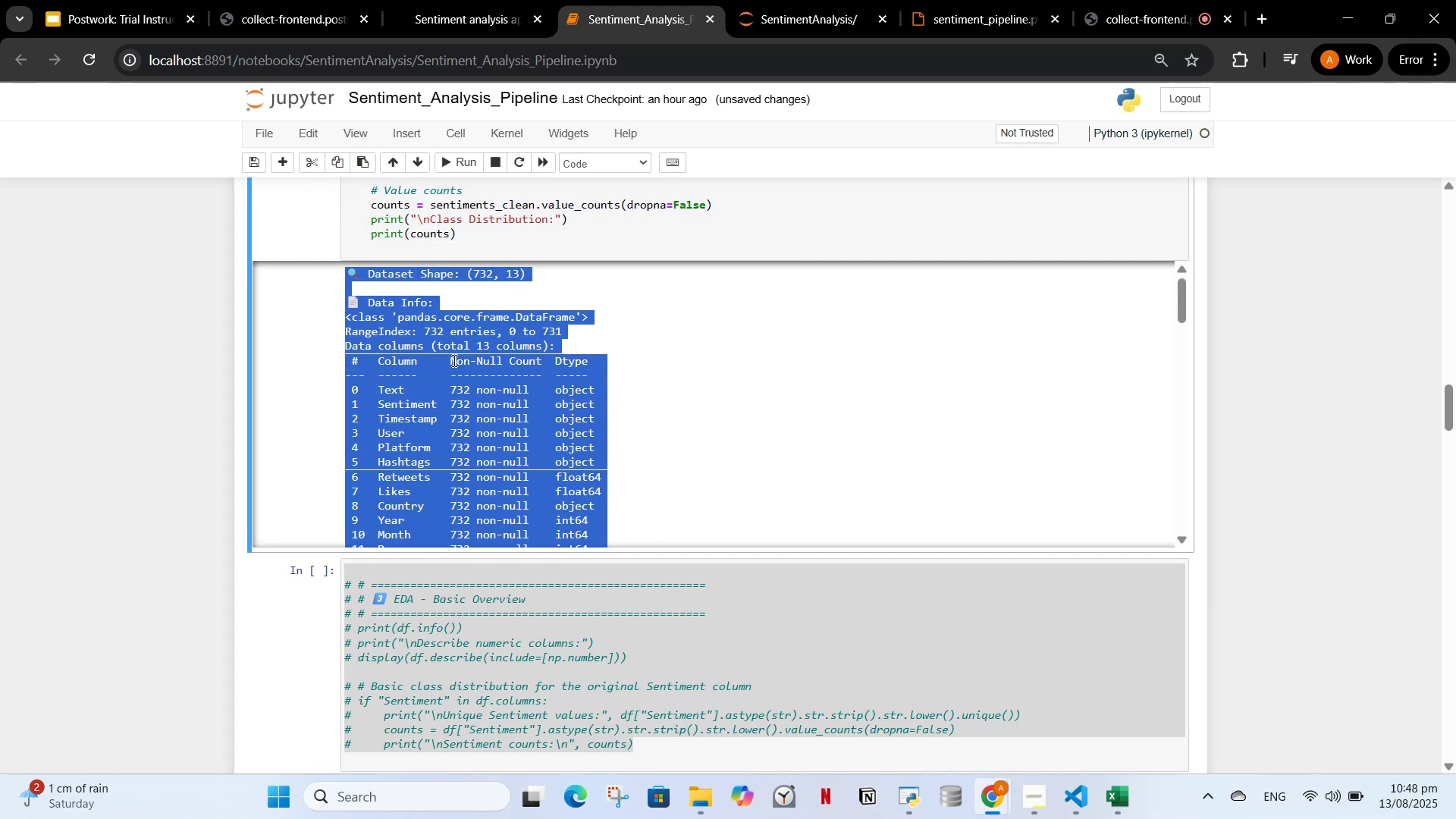 
key(Control+ControlLeft)
 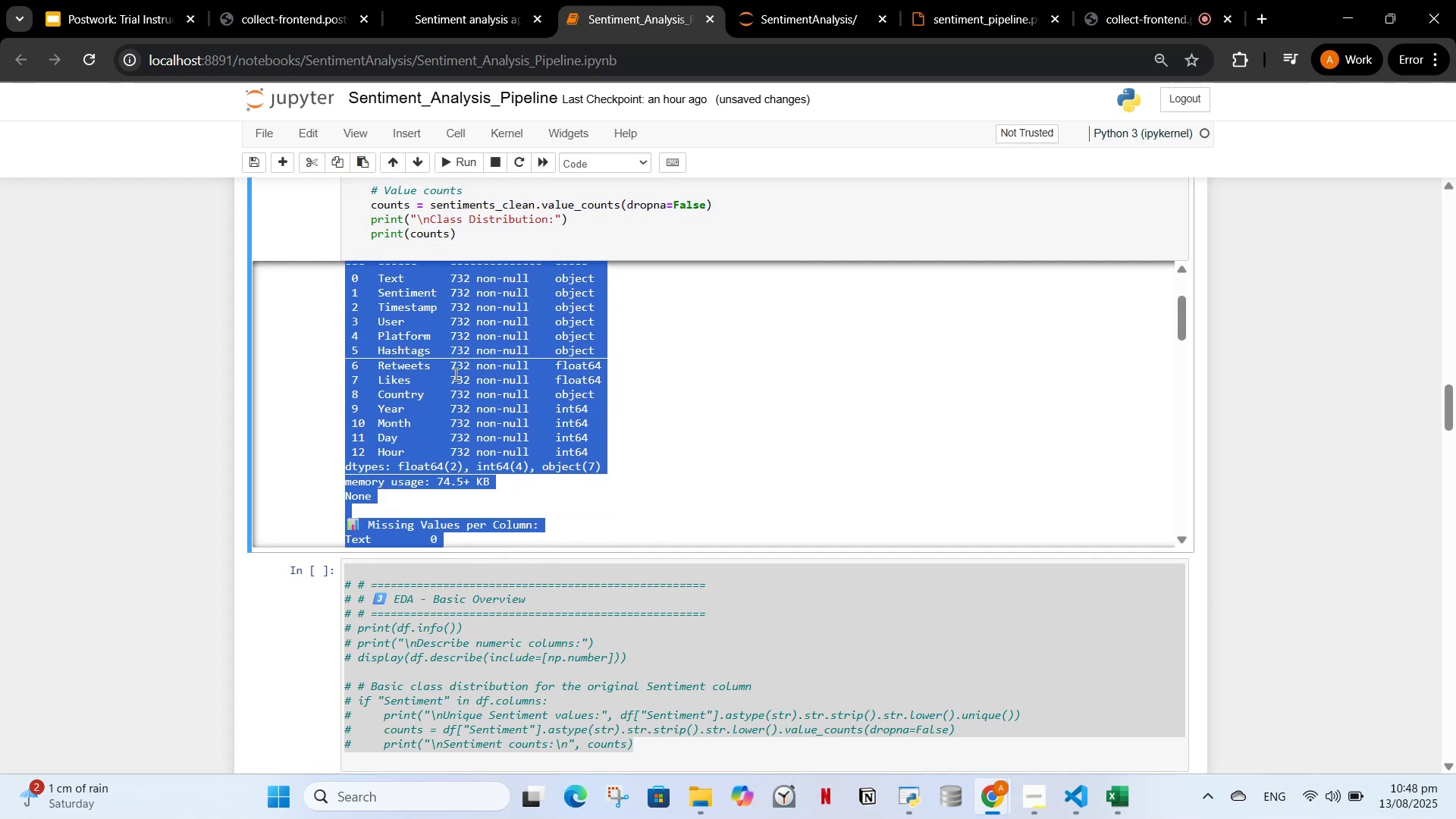 
key(C)
 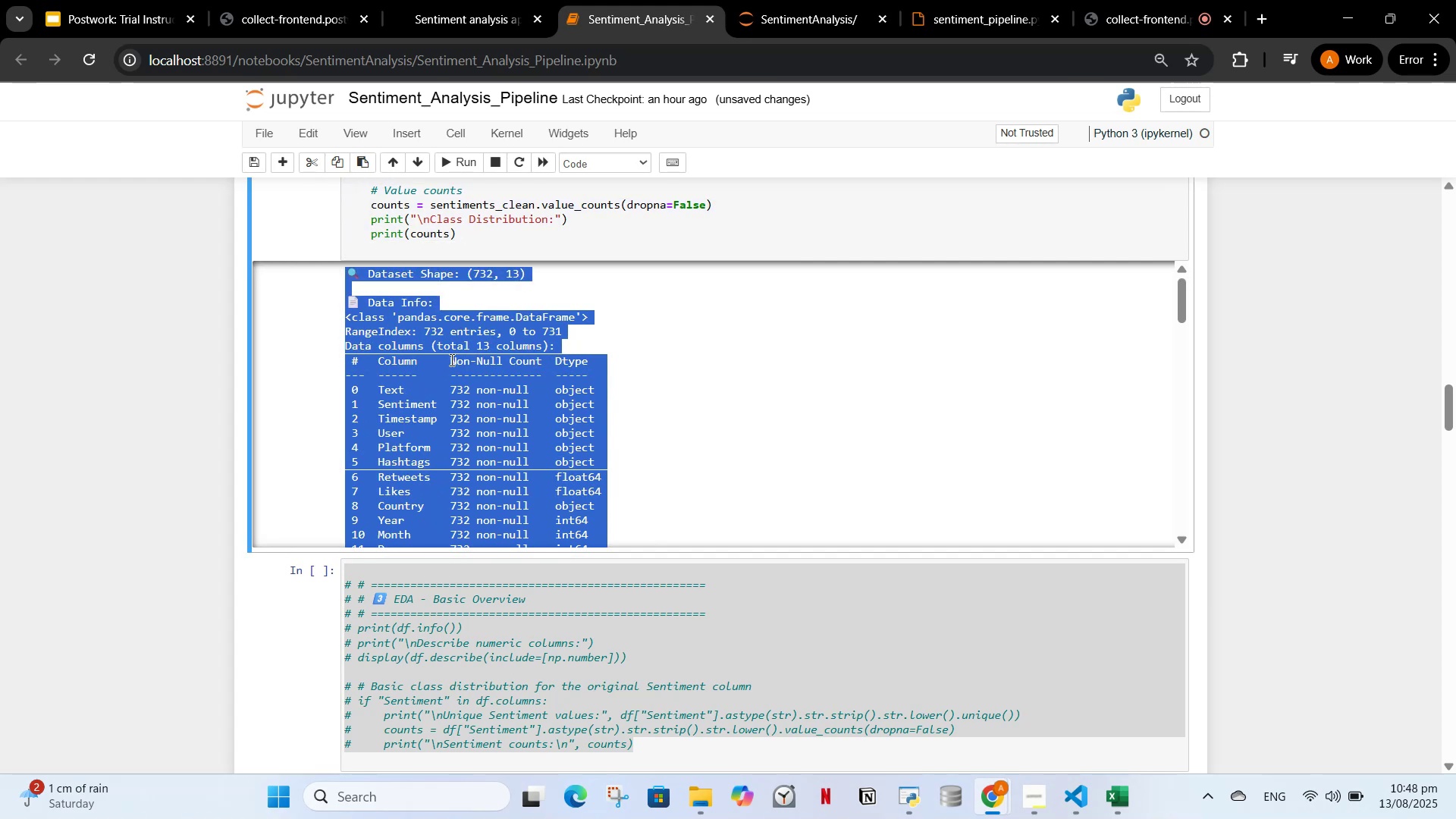 
scroll: coordinate [454, 374], scroll_direction: down, amount: 3.0
 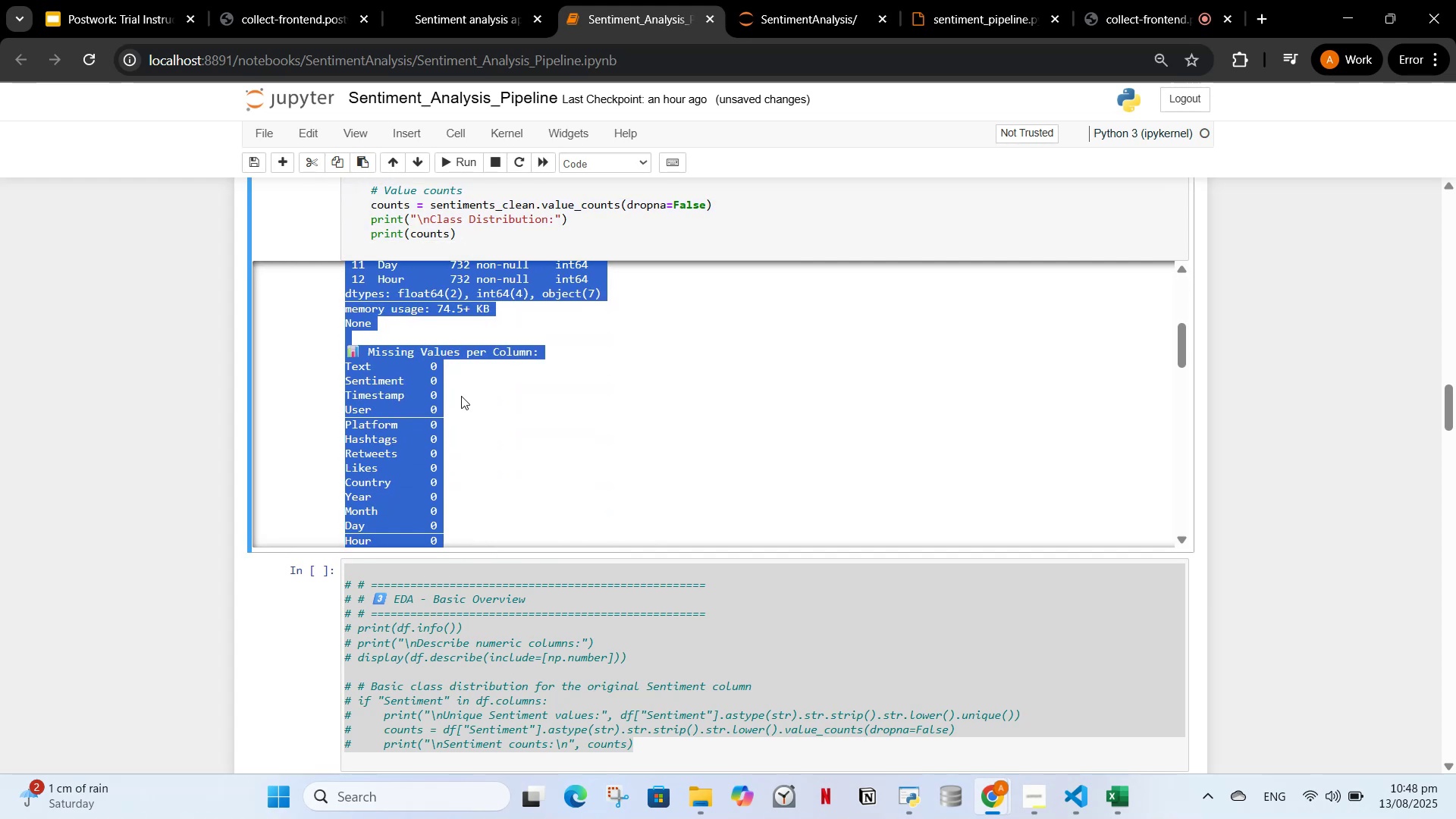 
left_click([467, 407])
 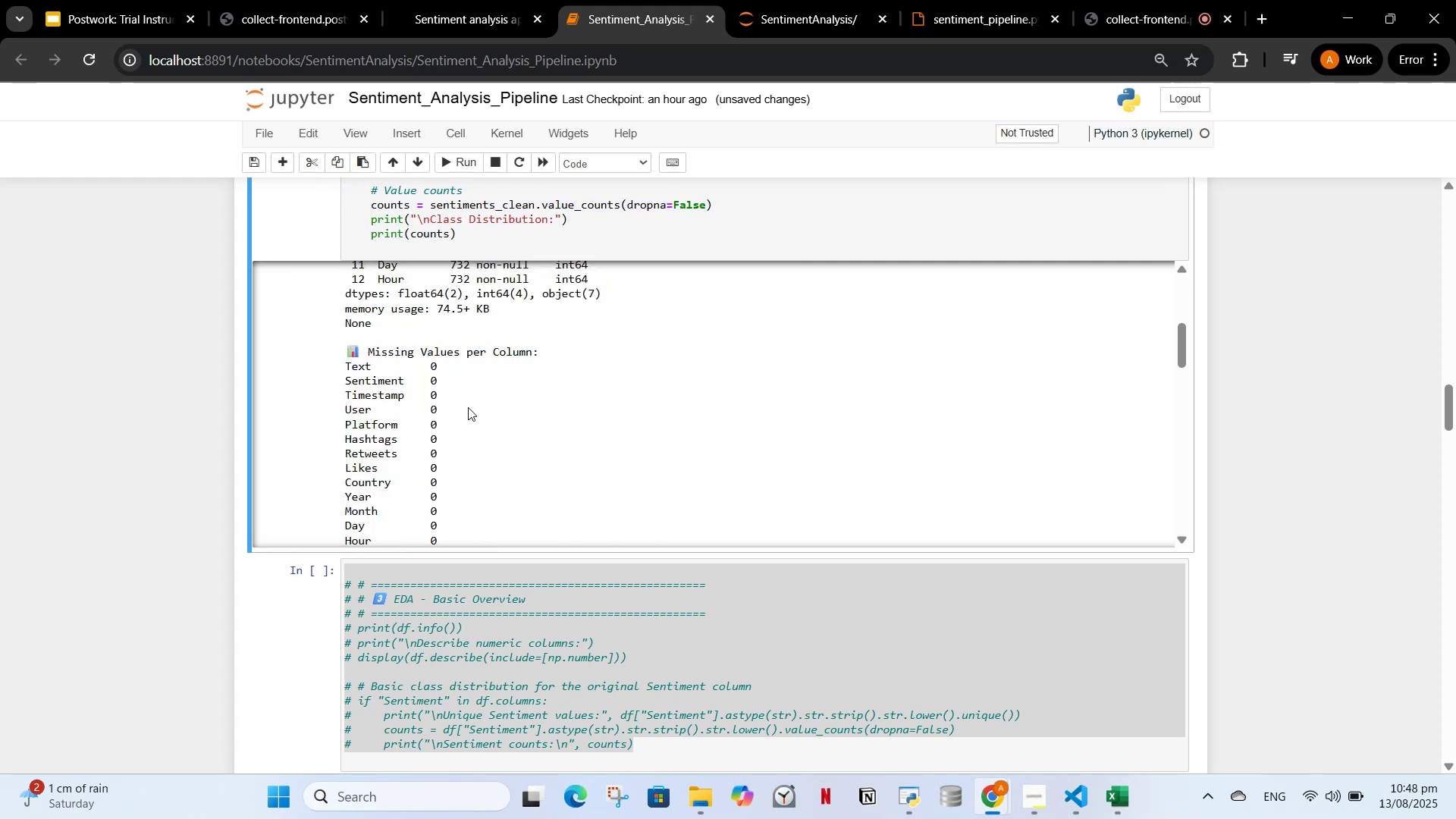 
scroll: coordinate [689, 443], scroll_direction: down, amount: 4.0
 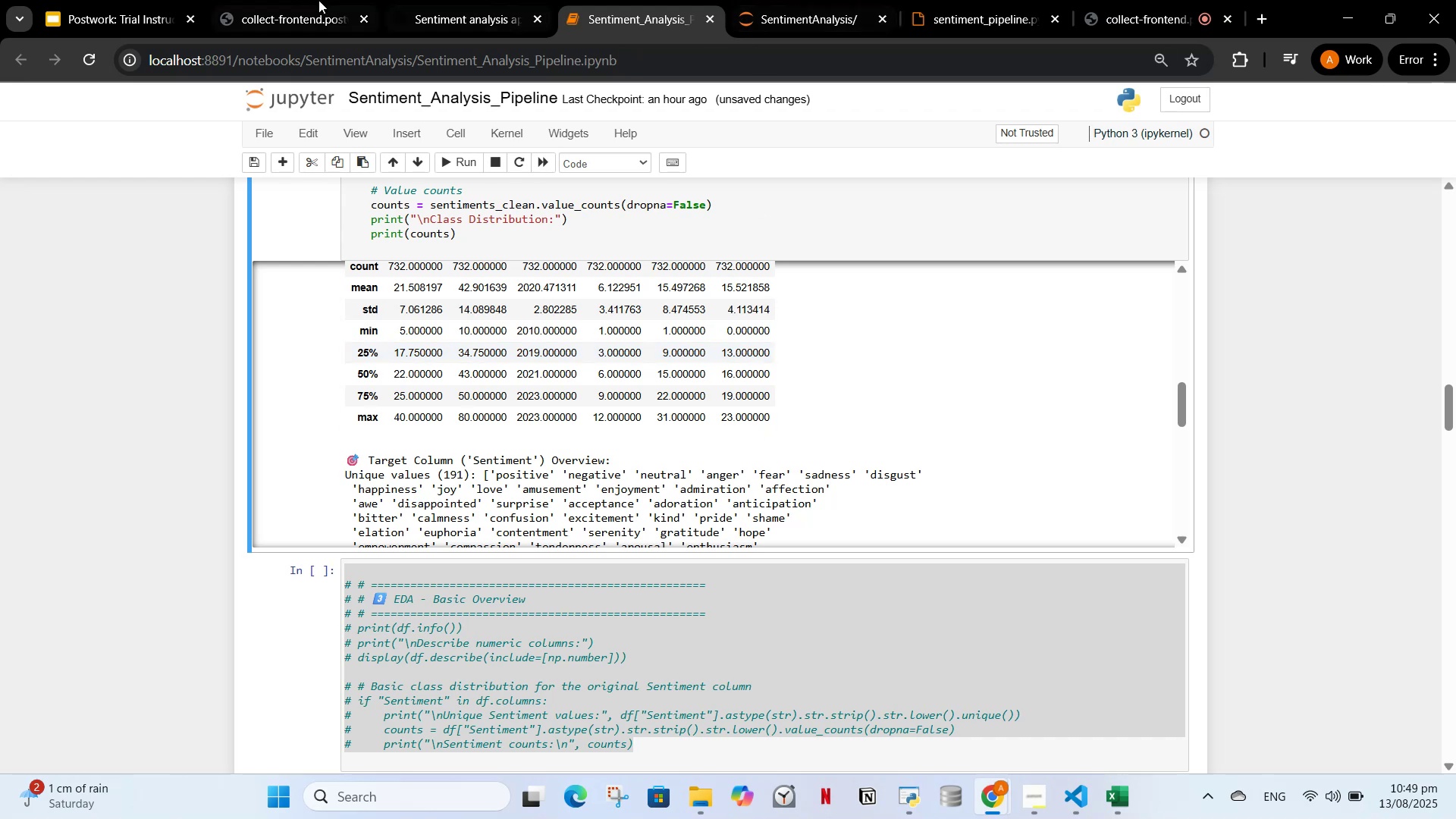 
left_click([409, 0])
 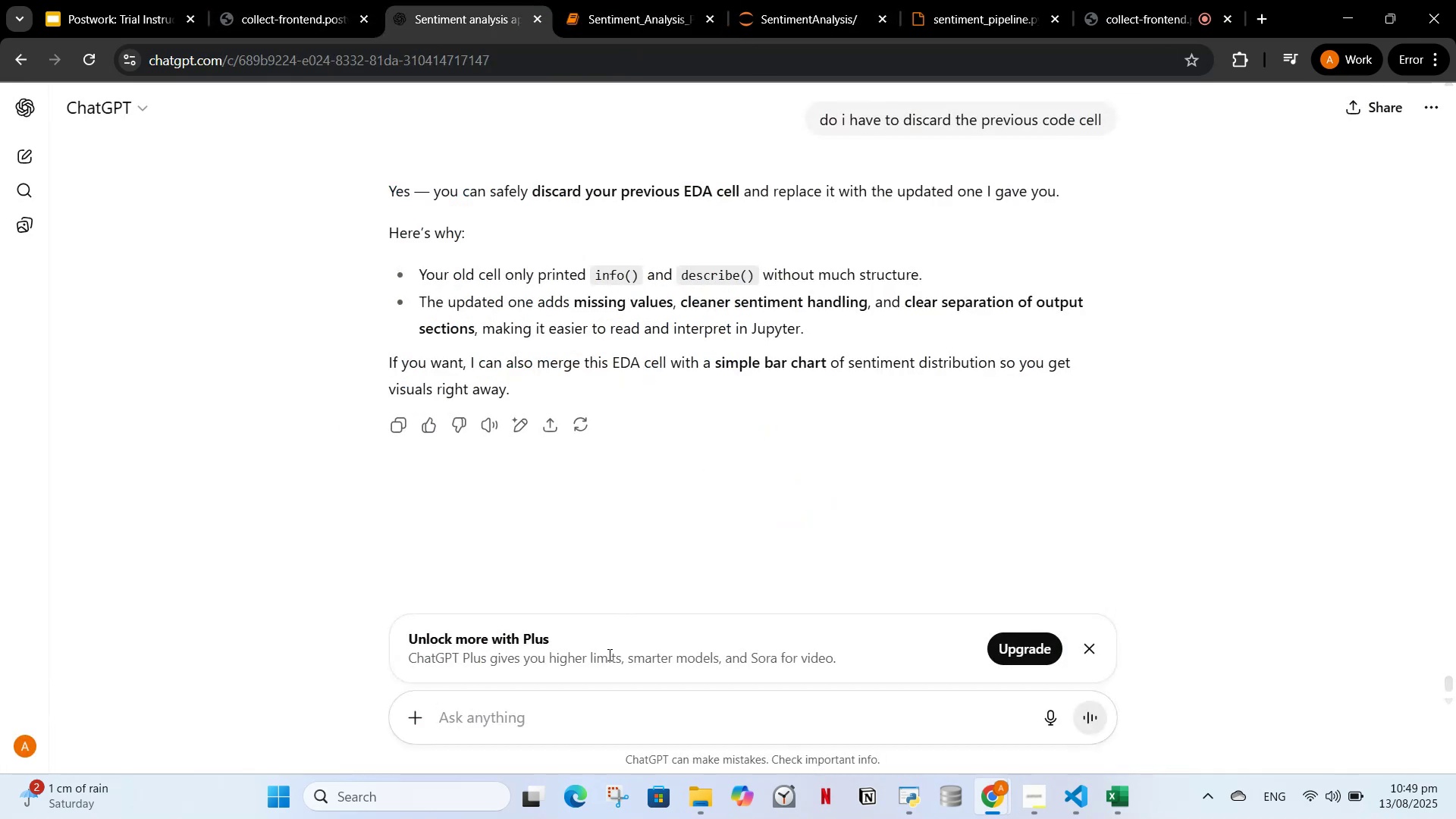 
key(Control+V)
 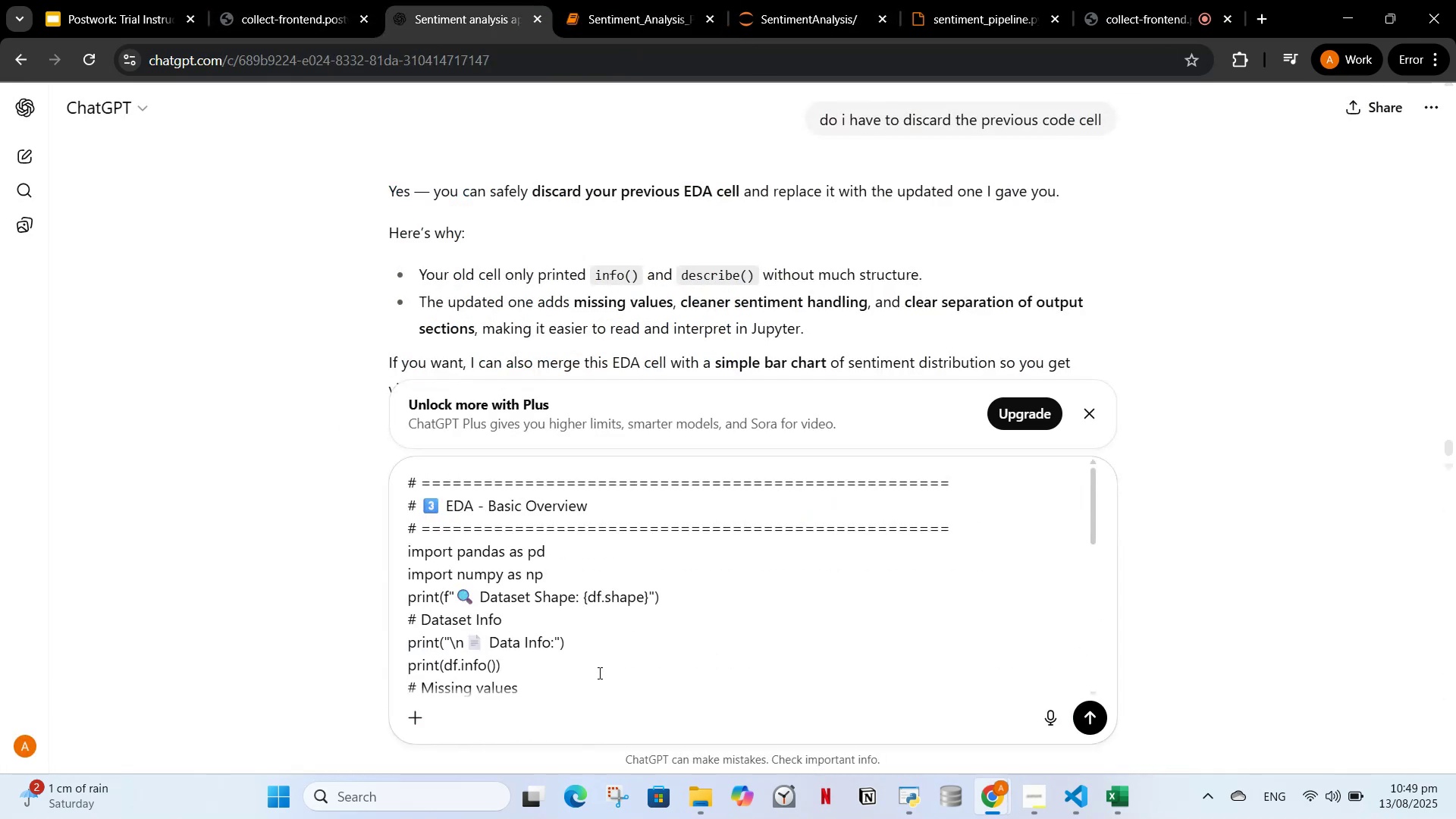 
type(this is the output analyse t and tell me i )
key(Backspace)
key(Backspace)
type(am i going correct)
 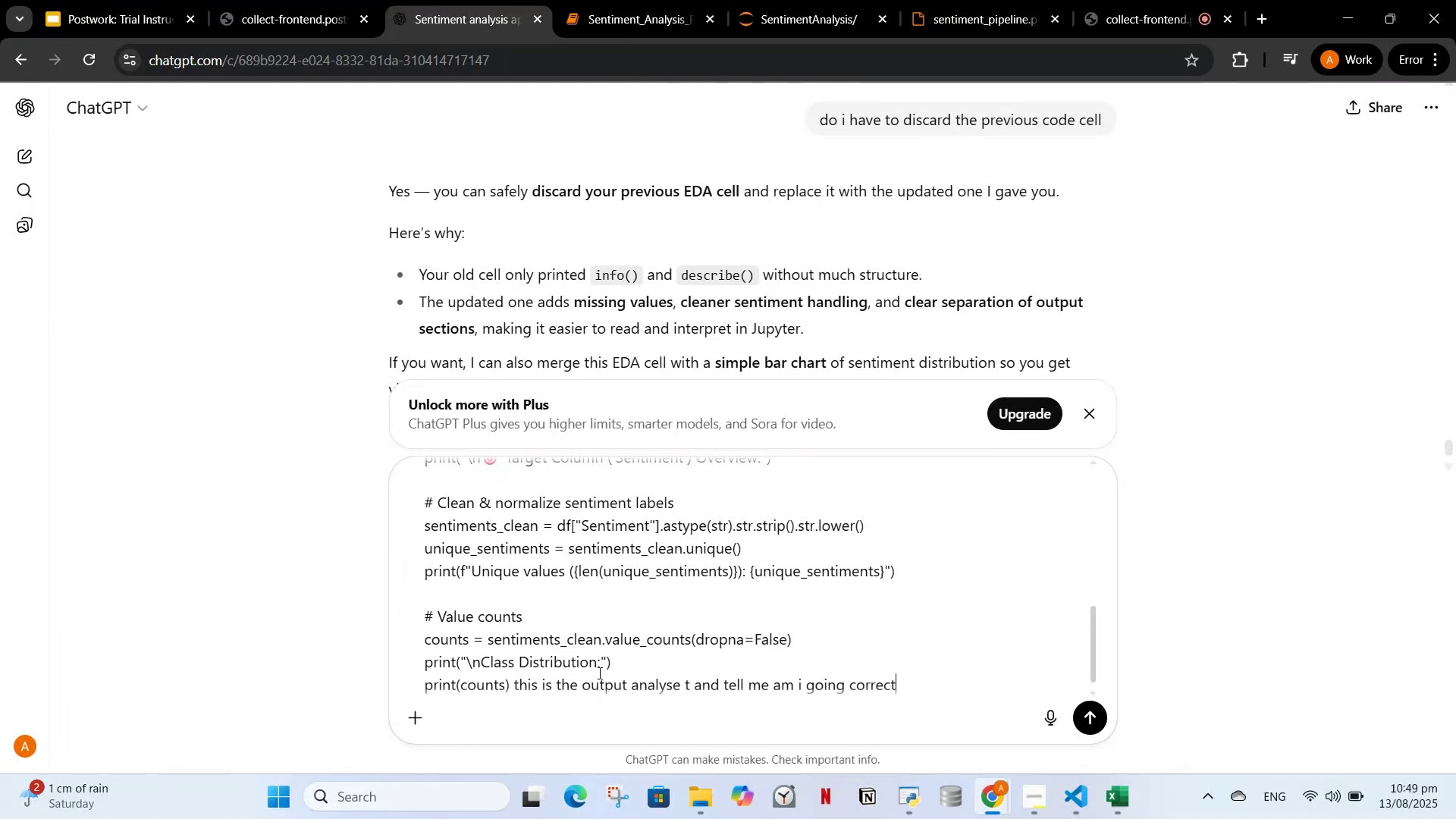 
key(Enter)
 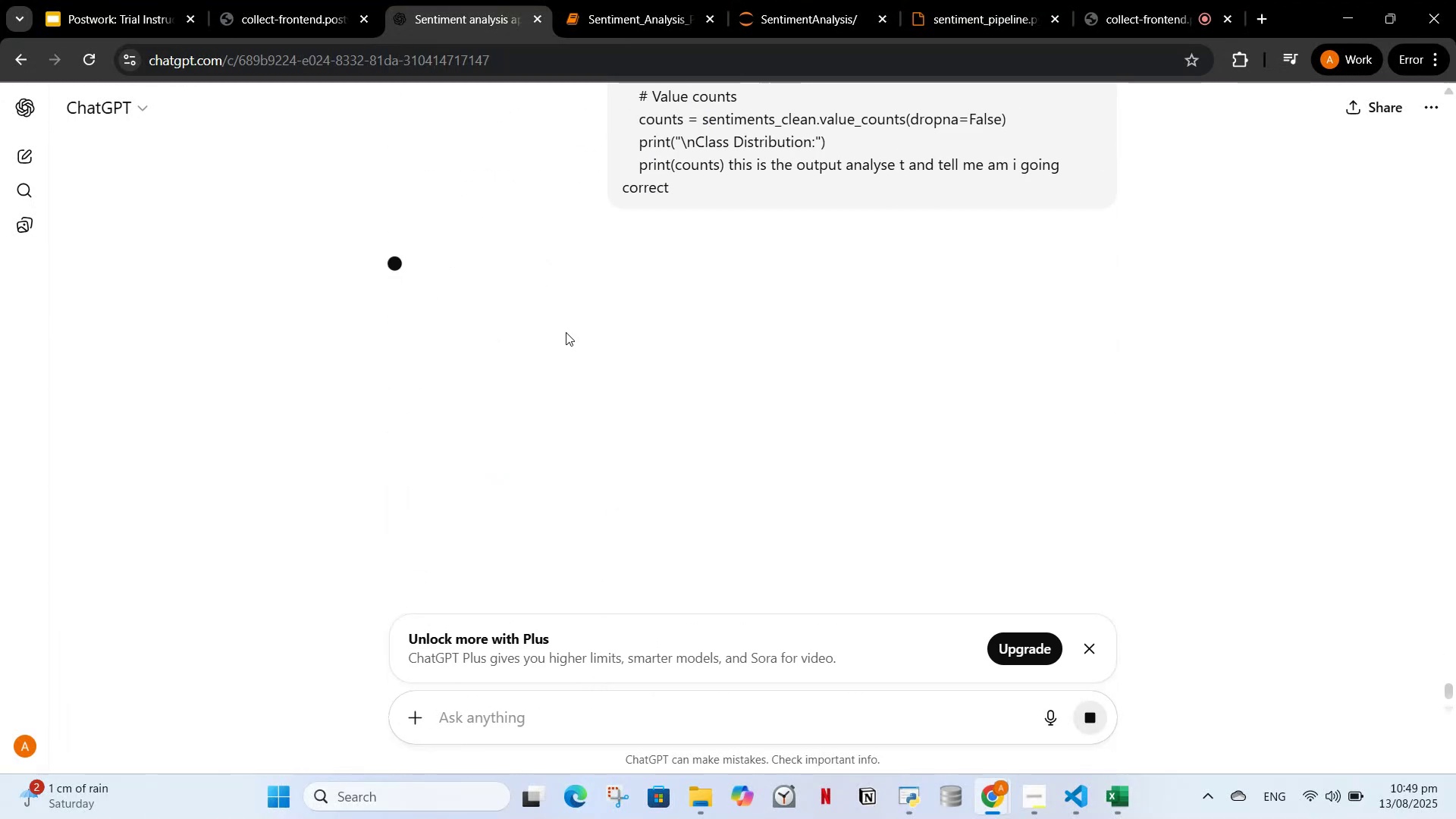 
scroll: coordinate [671, 579], scroll_direction: down, amount: 26.0
 